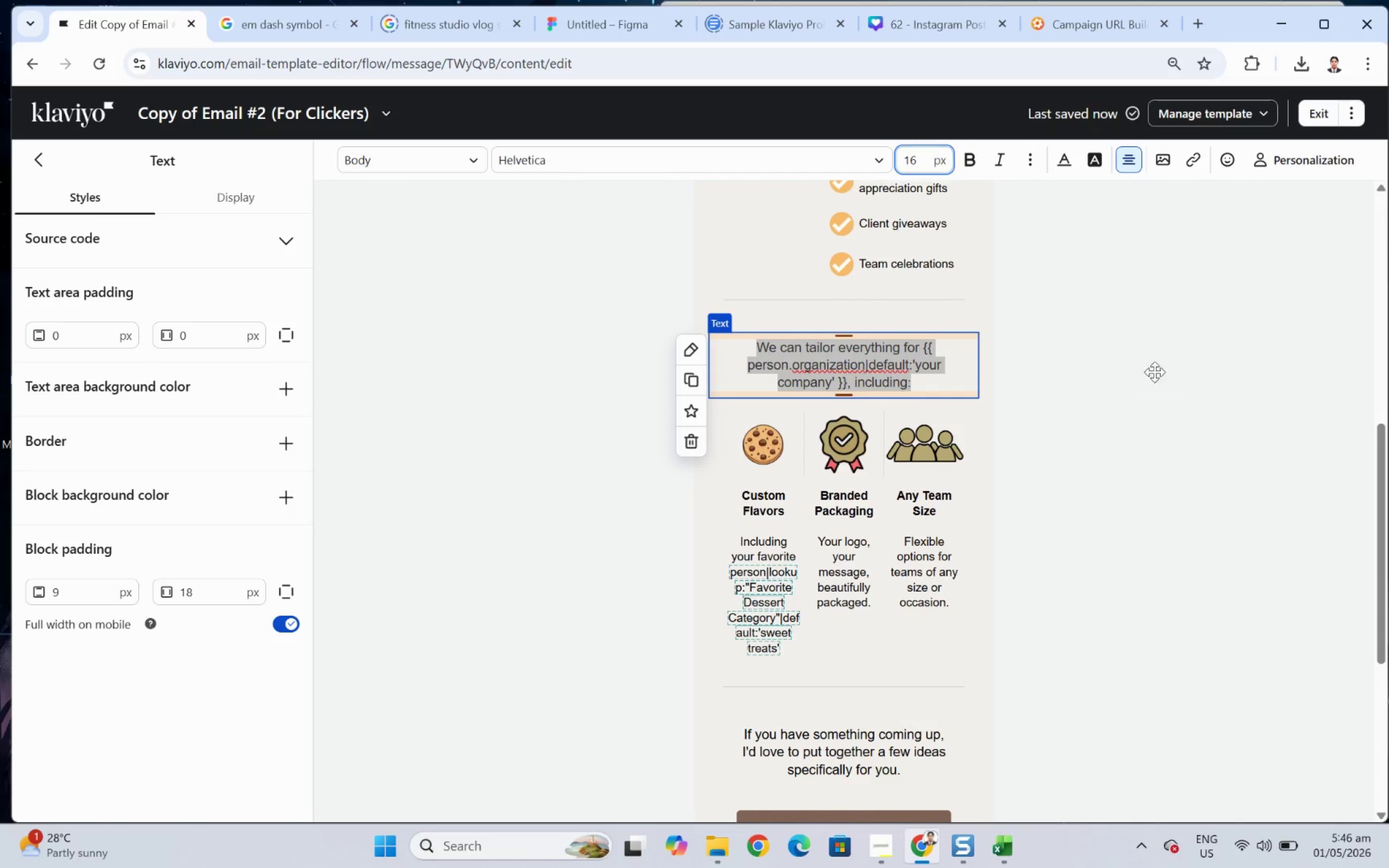 
left_click([1188, 496])
 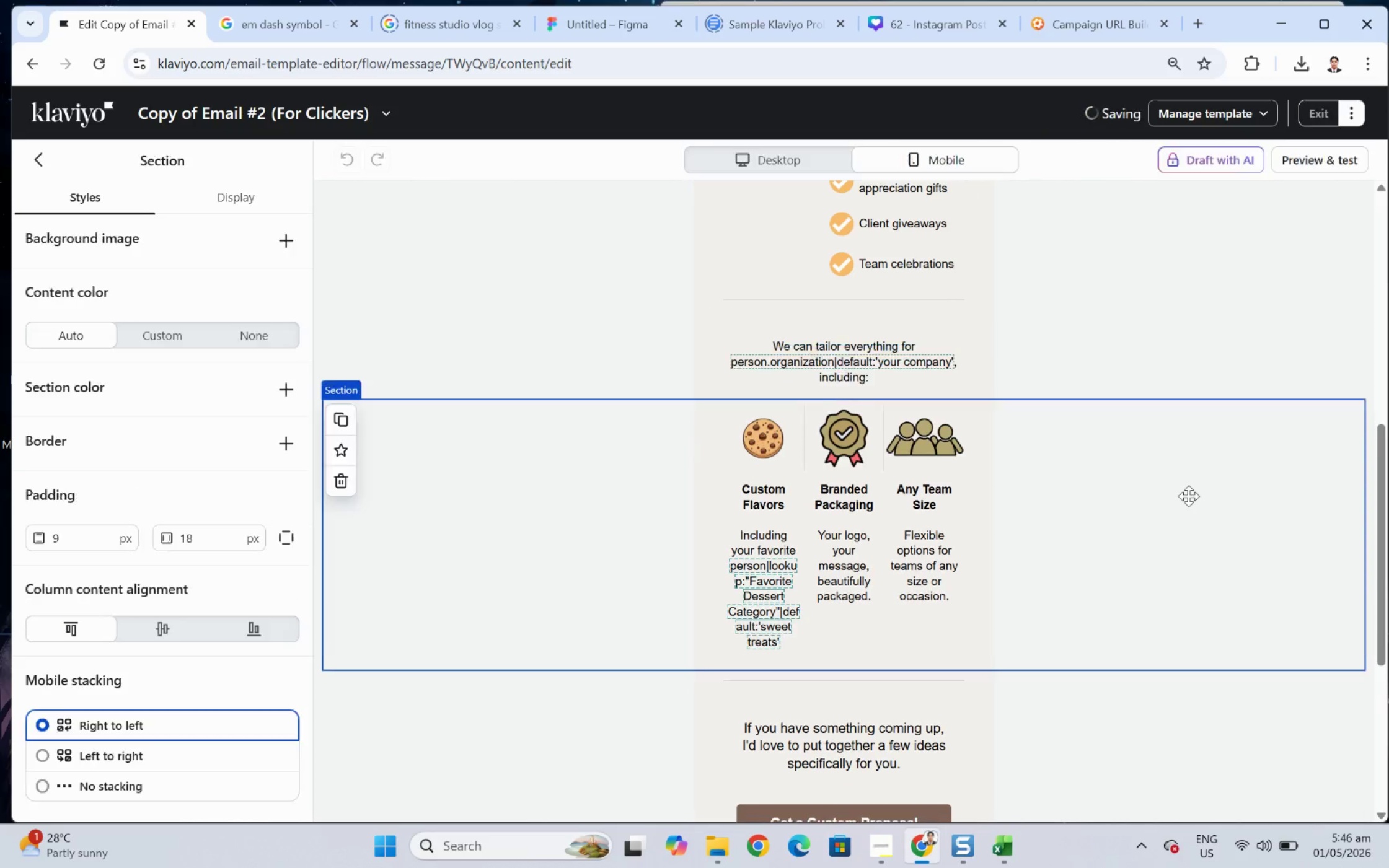 
scroll: coordinate [1188, 496], scroll_direction: down, amount: 2.0
 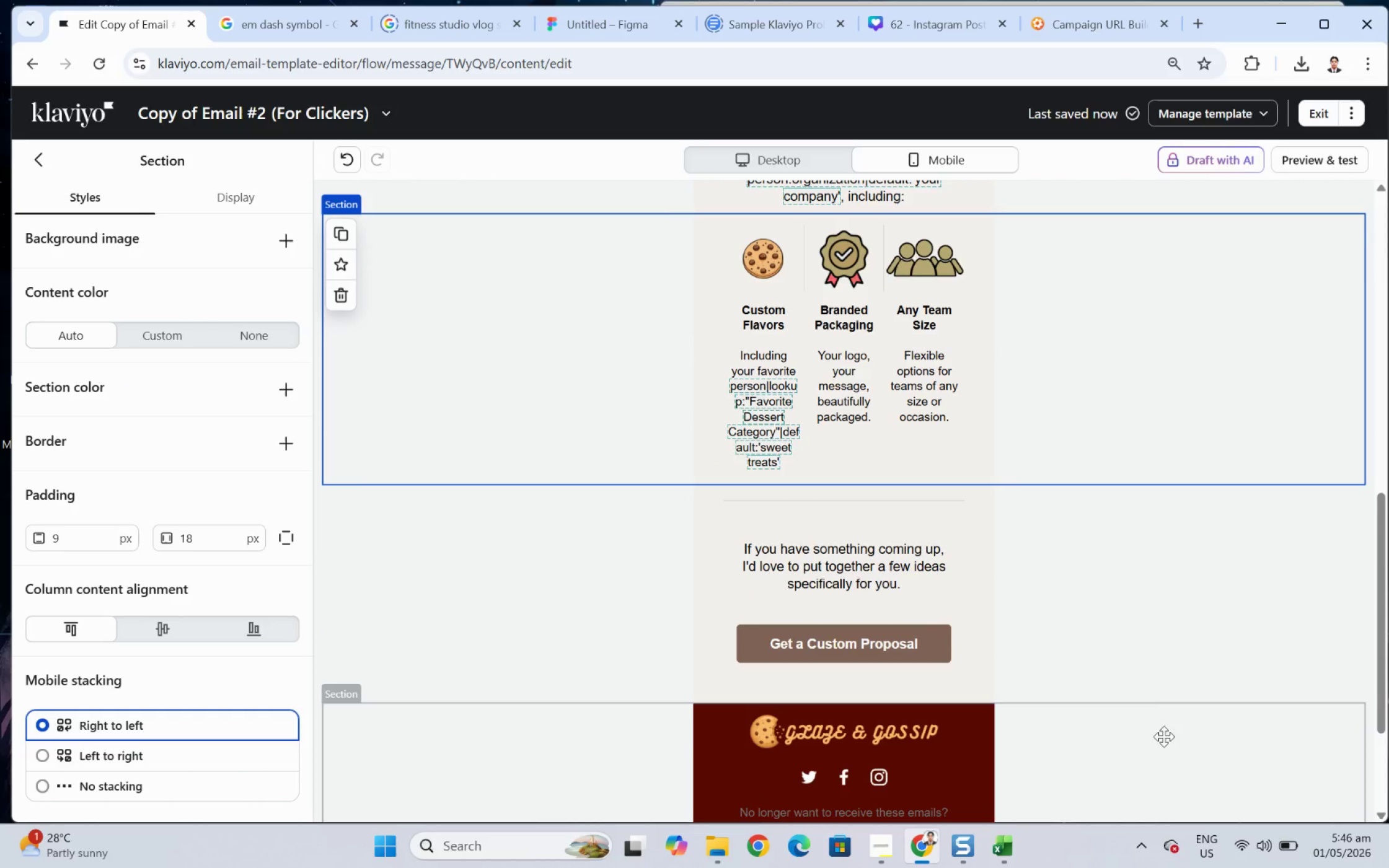 
scroll: coordinate [971, 379], scroll_direction: up, amount: 5.0
 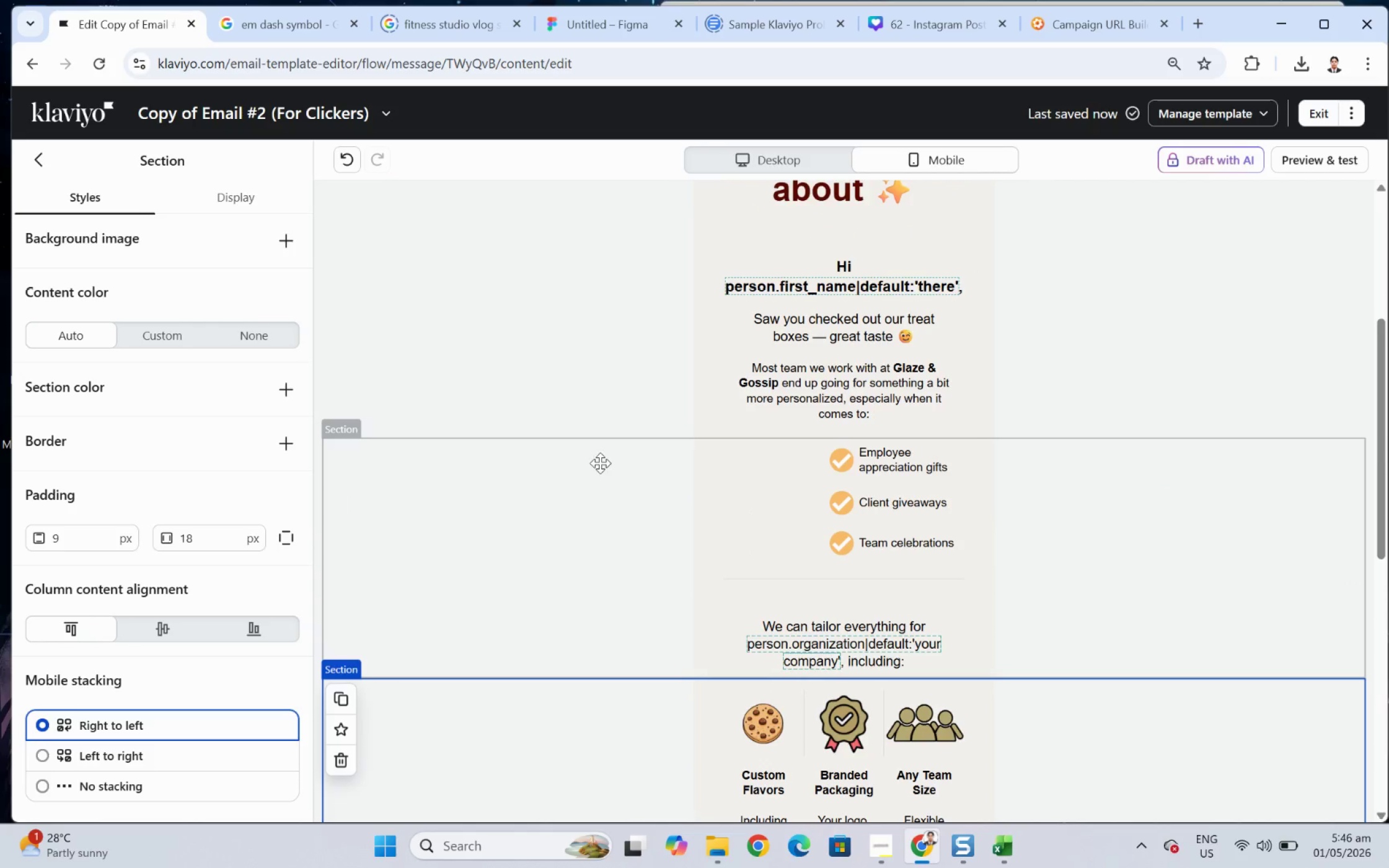 
left_click([600, 463])
 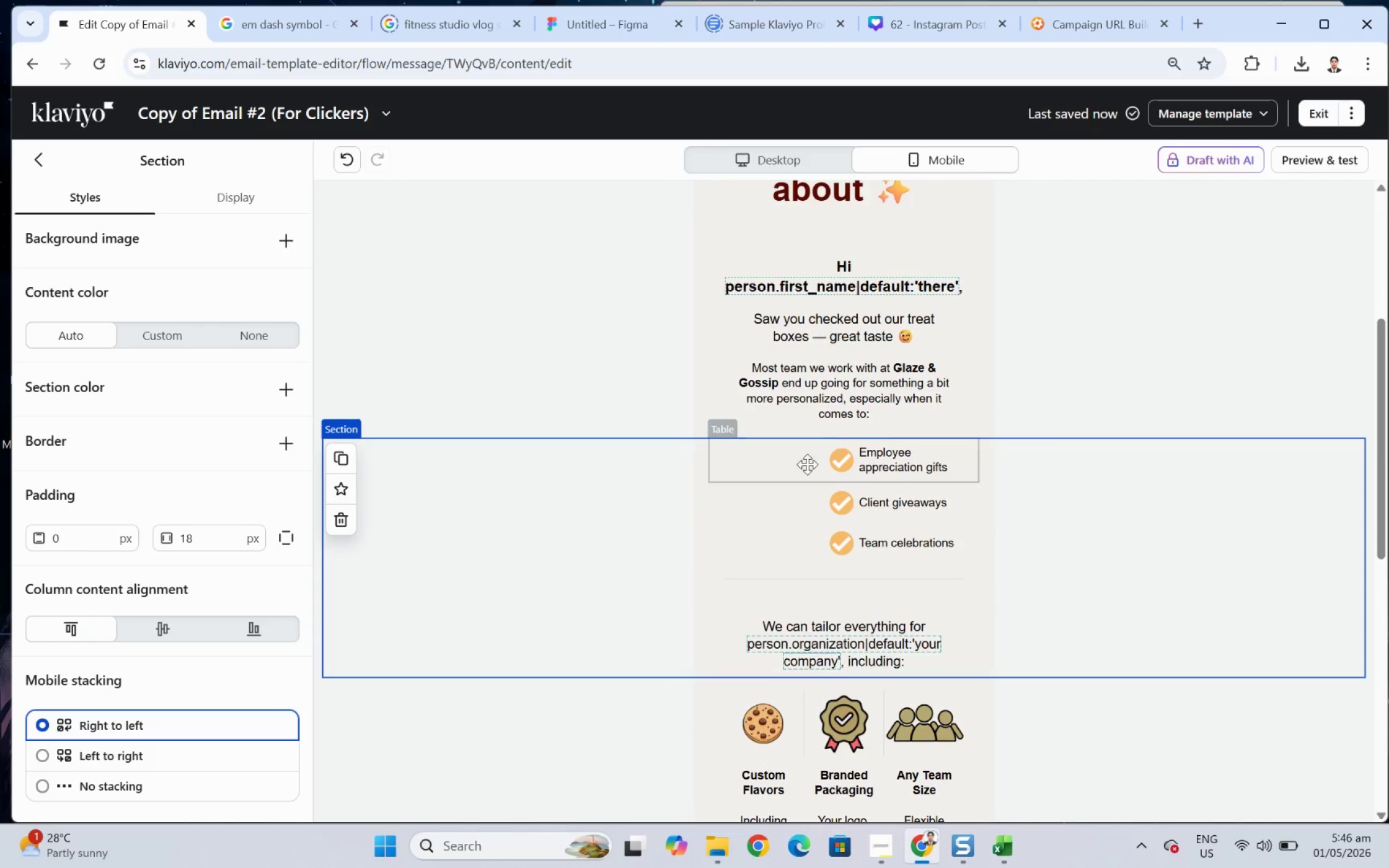 
scroll: coordinate [850, 467], scroll_direction: down, amount: 2.0
 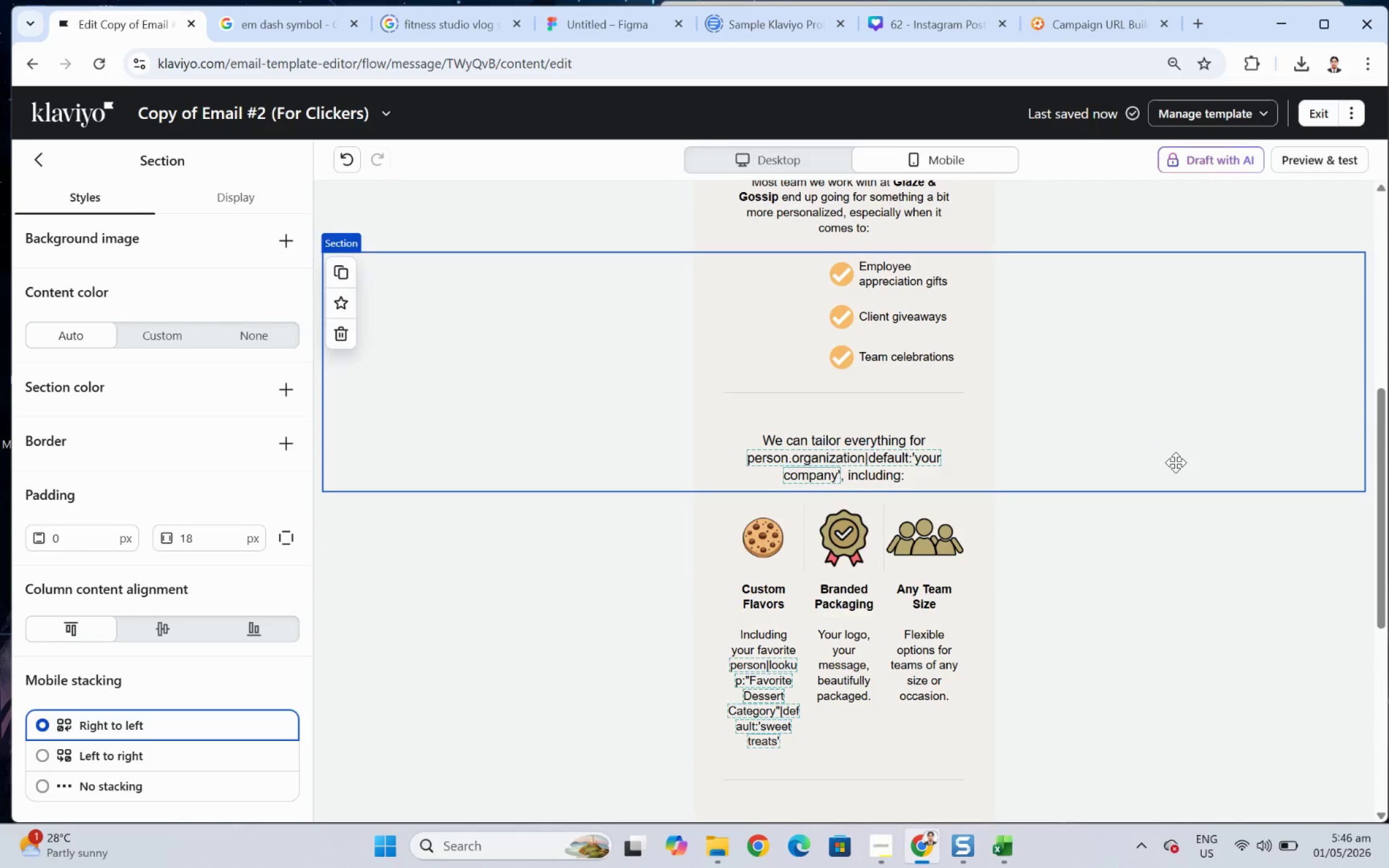 
wait(8.66)
 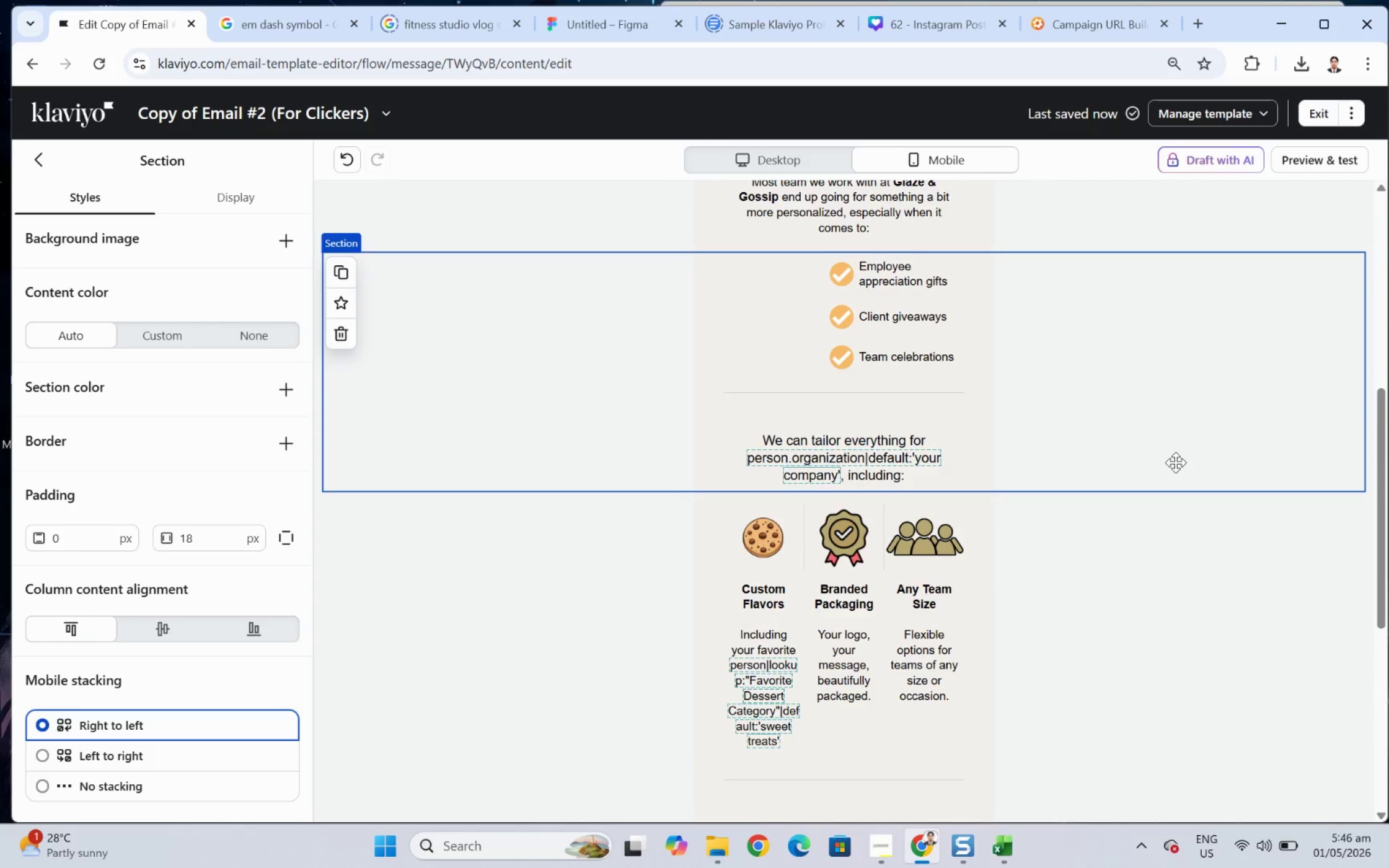 
scroll: coordinate [1122, 451], scroll_direction: up, amount: 2.0
 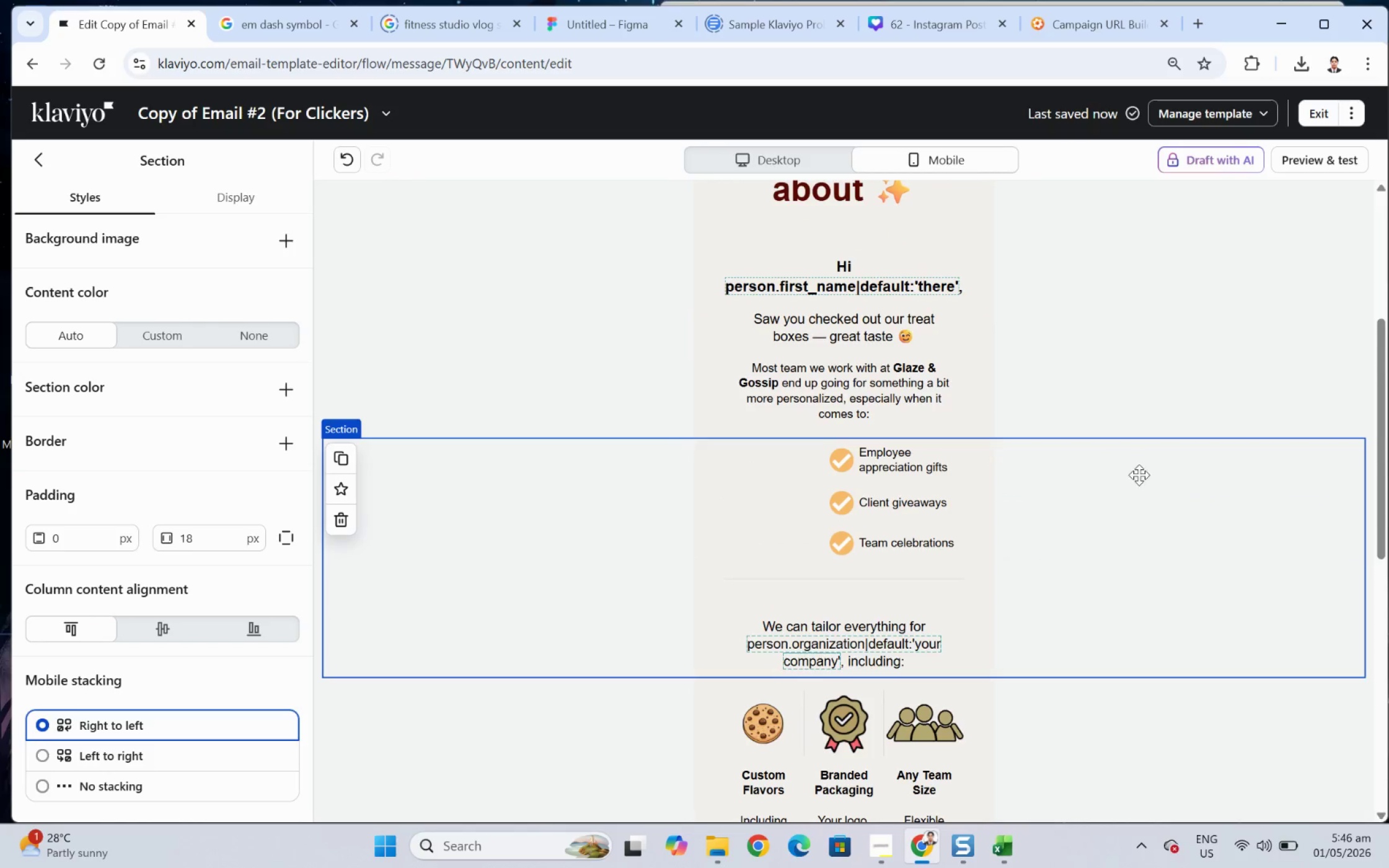 
scroll: coordinate [1142, 476], scroll_direction: down, amount: 2.0
 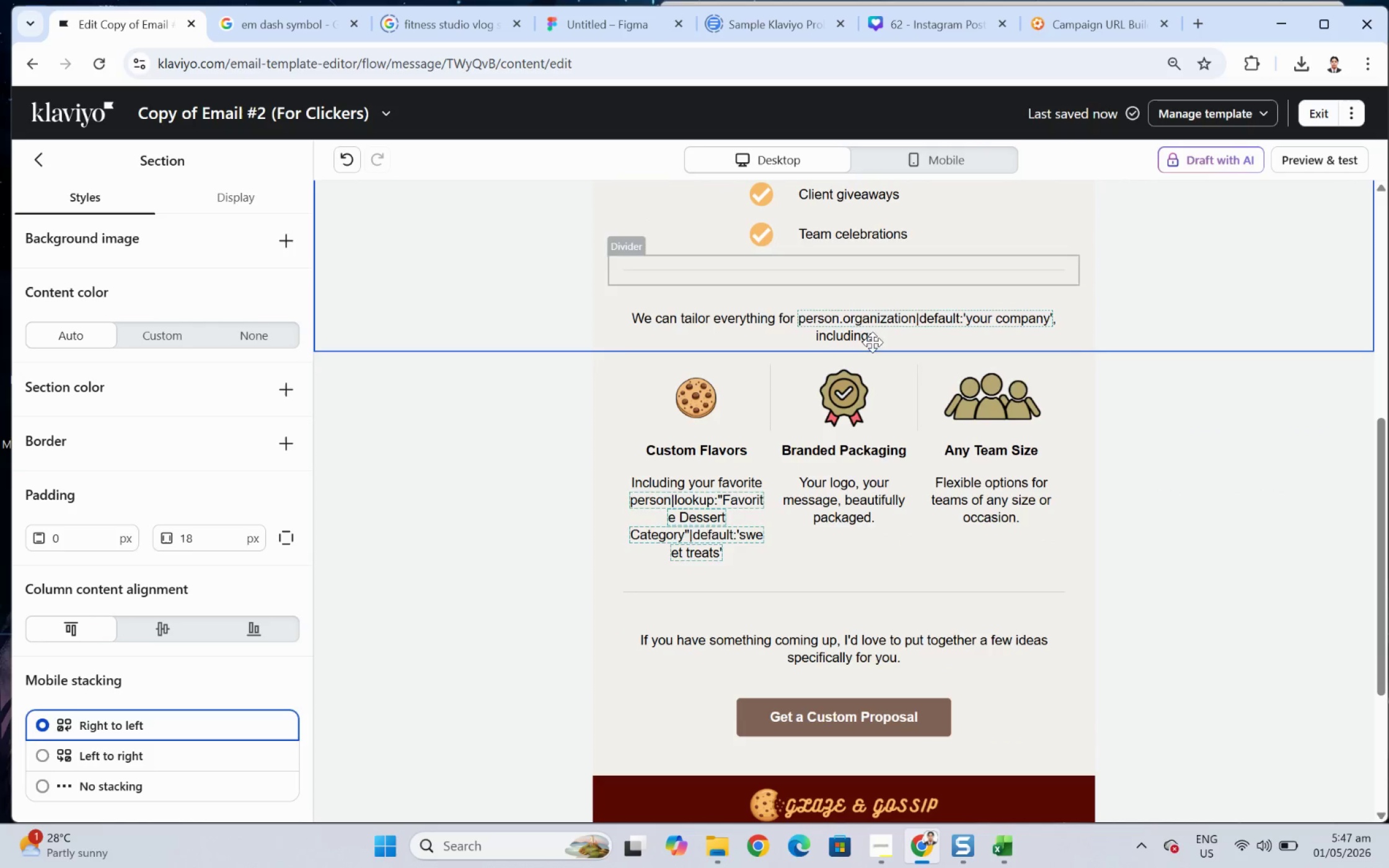 
left_click_drag(start_coordinate=[878, 331], to_coordinate=[885, 406])
 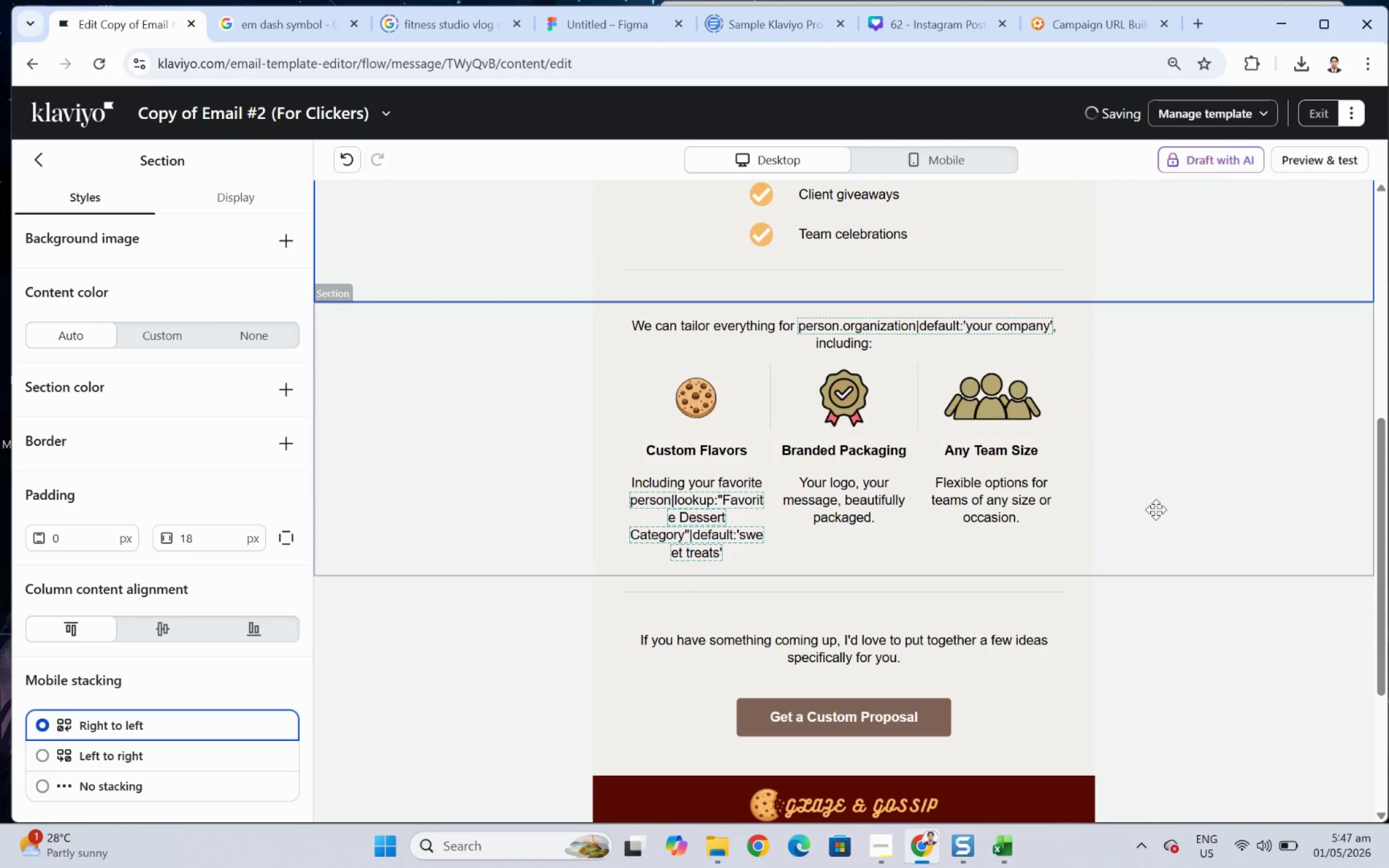 
left_click([1231, 579])
 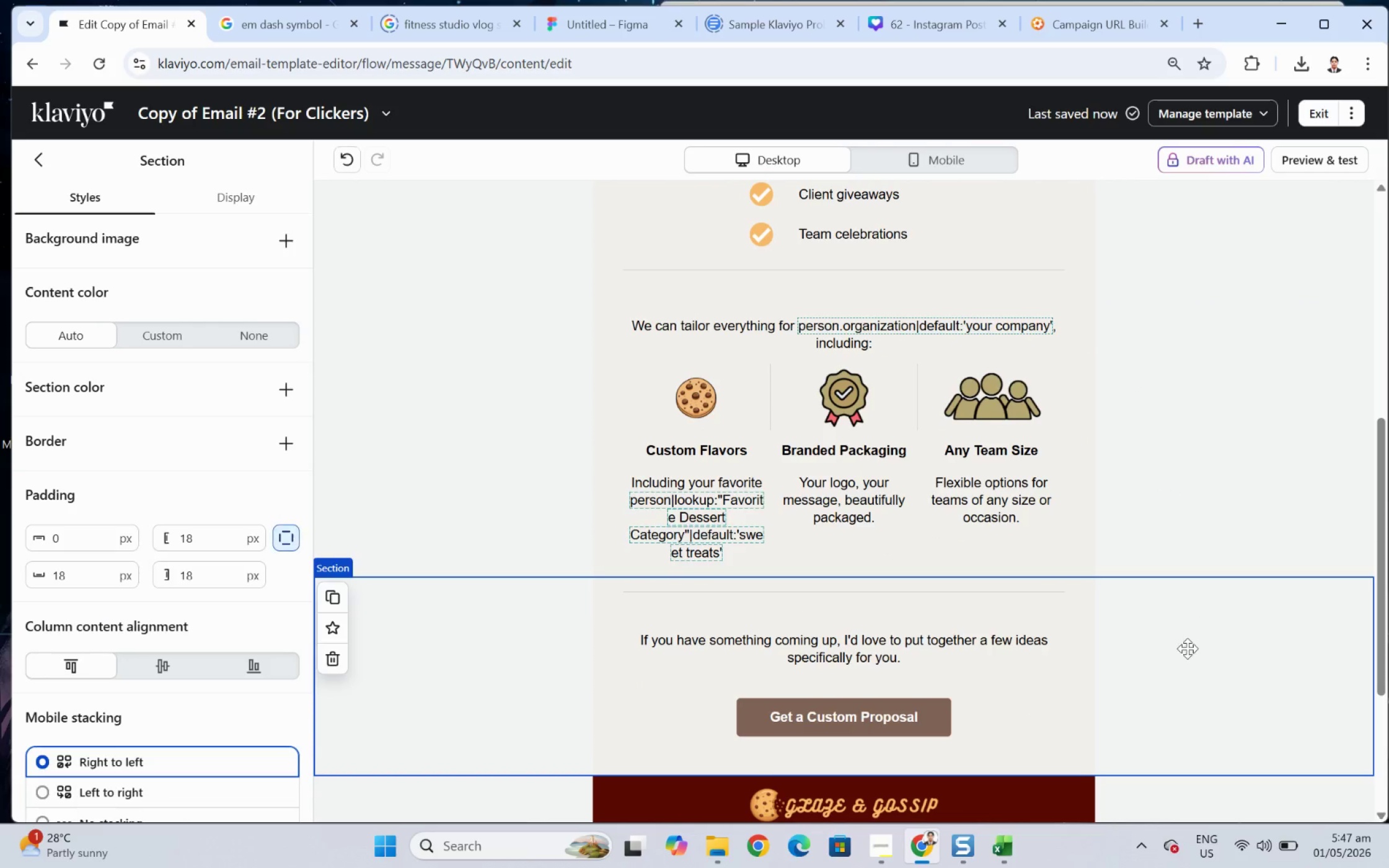 
scroll: coordinate [1187, 649], scroll_direction: up, amount: 1.0
 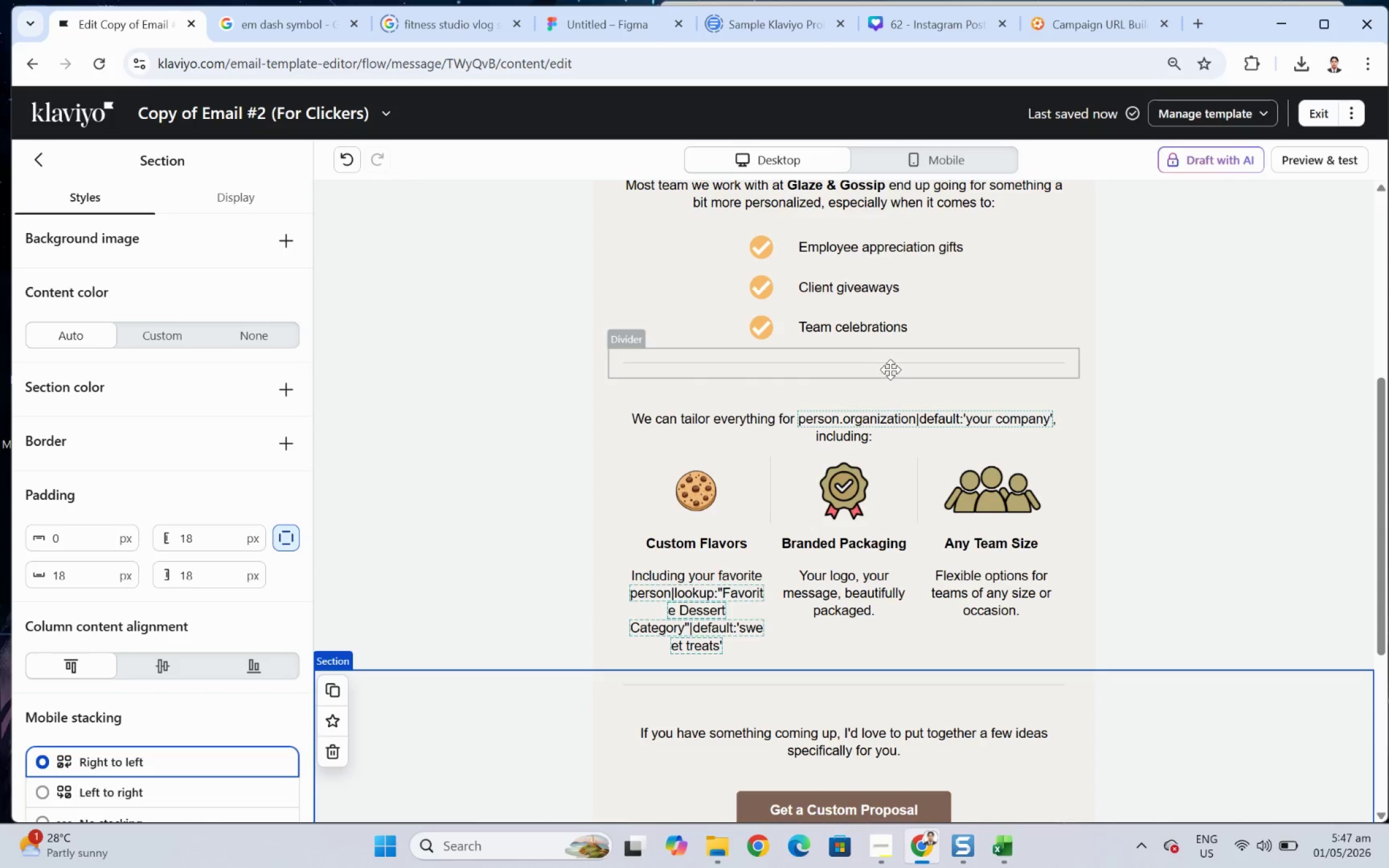 
left_click_drag(start_coordinate=[891, 368], to_coordinate=[892, 425])
 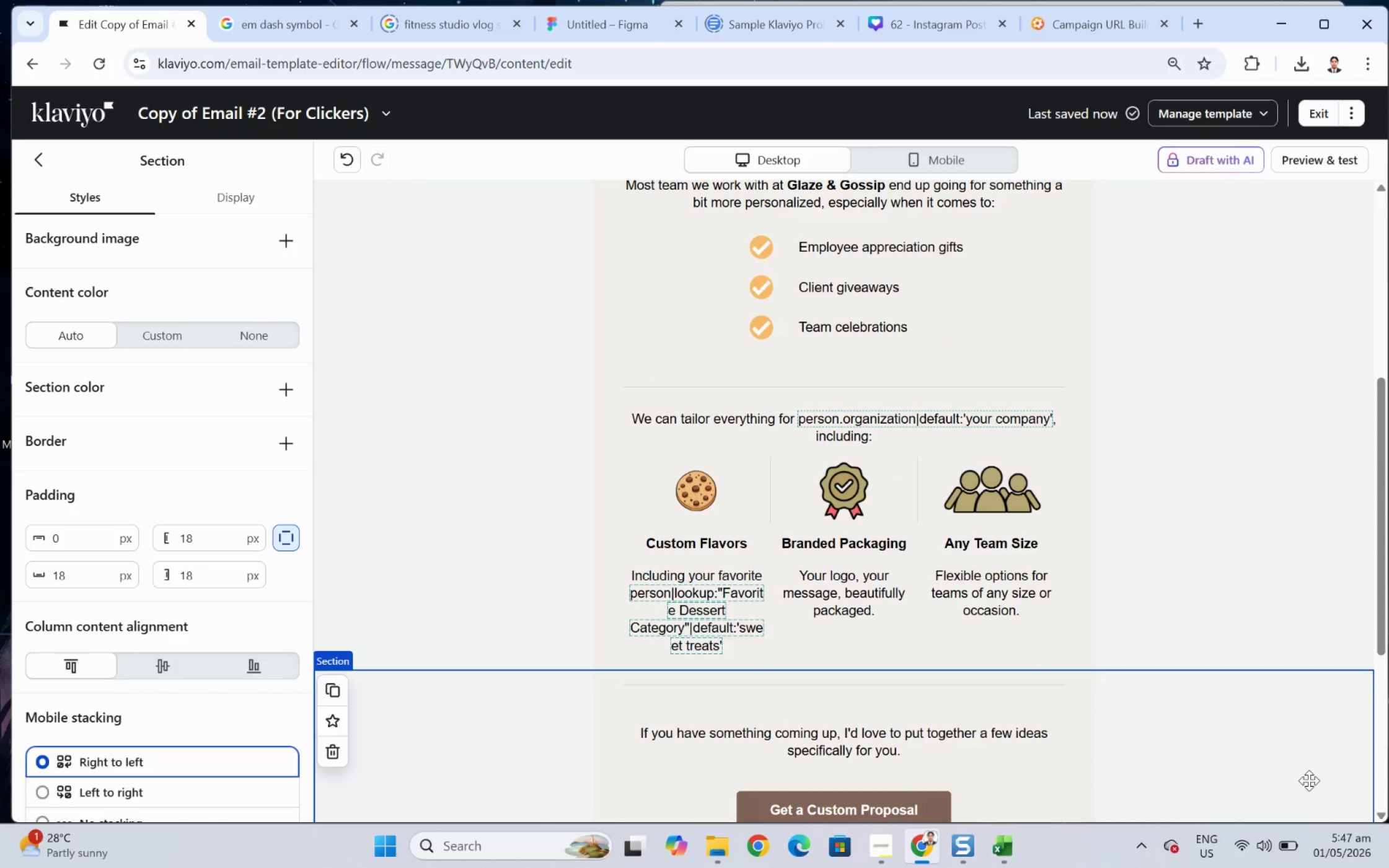 
wait(5.33)
 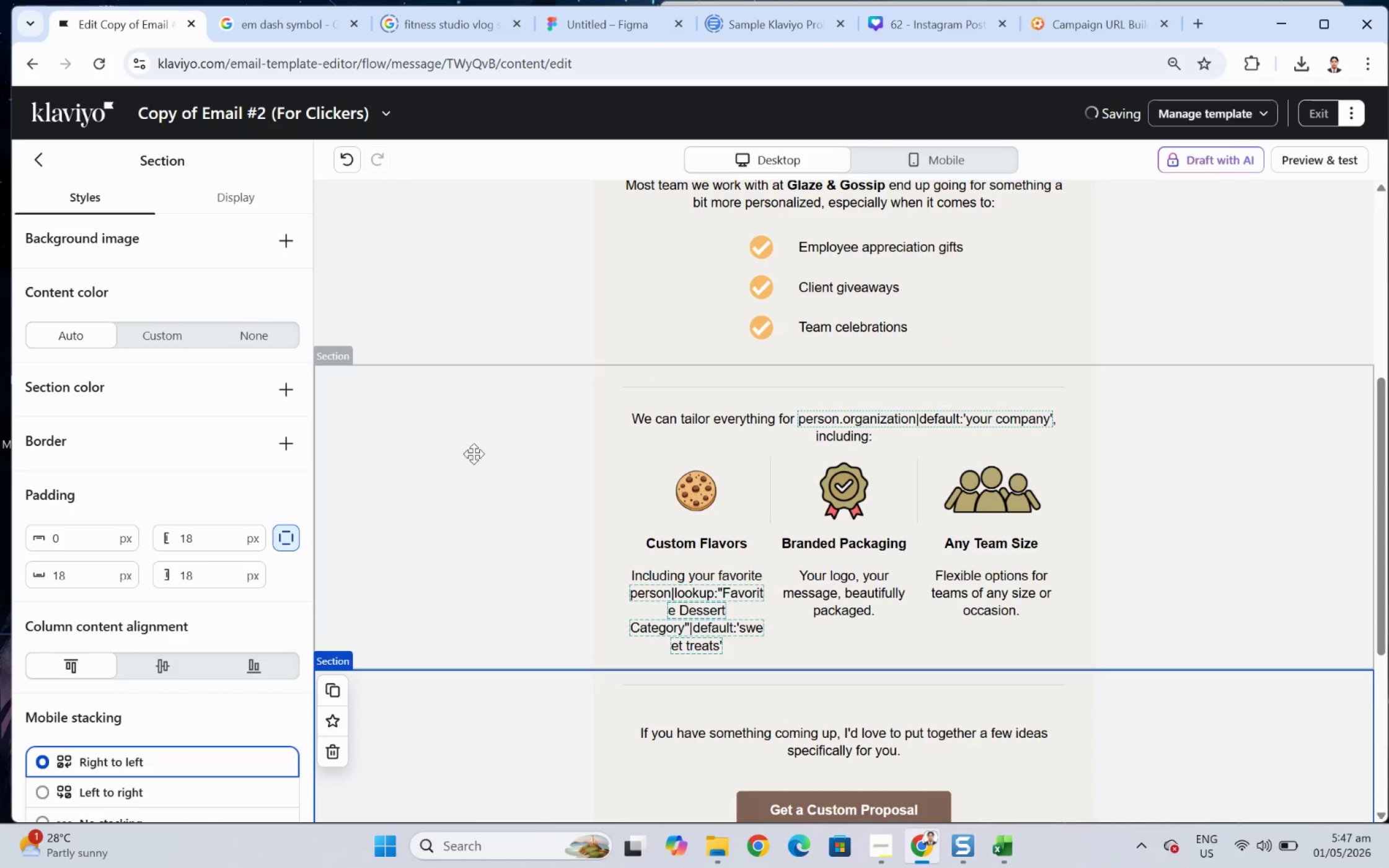 
left_click_drag(start_coordinate=[881, 360], to_coordinate=[892, 429])
 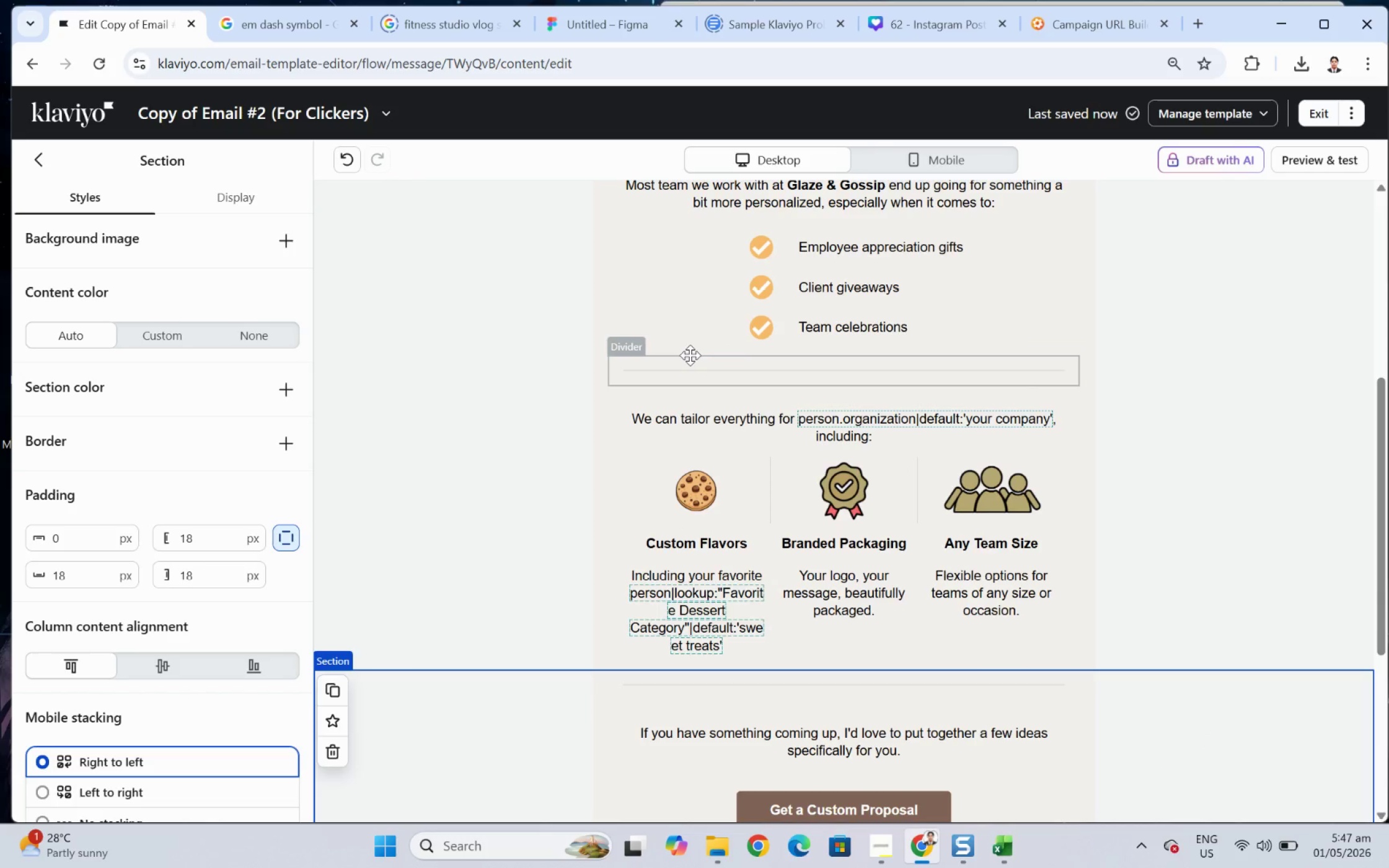 
scroll: coordinate [527, 312], scroll_direction: up, amount: 1.0
 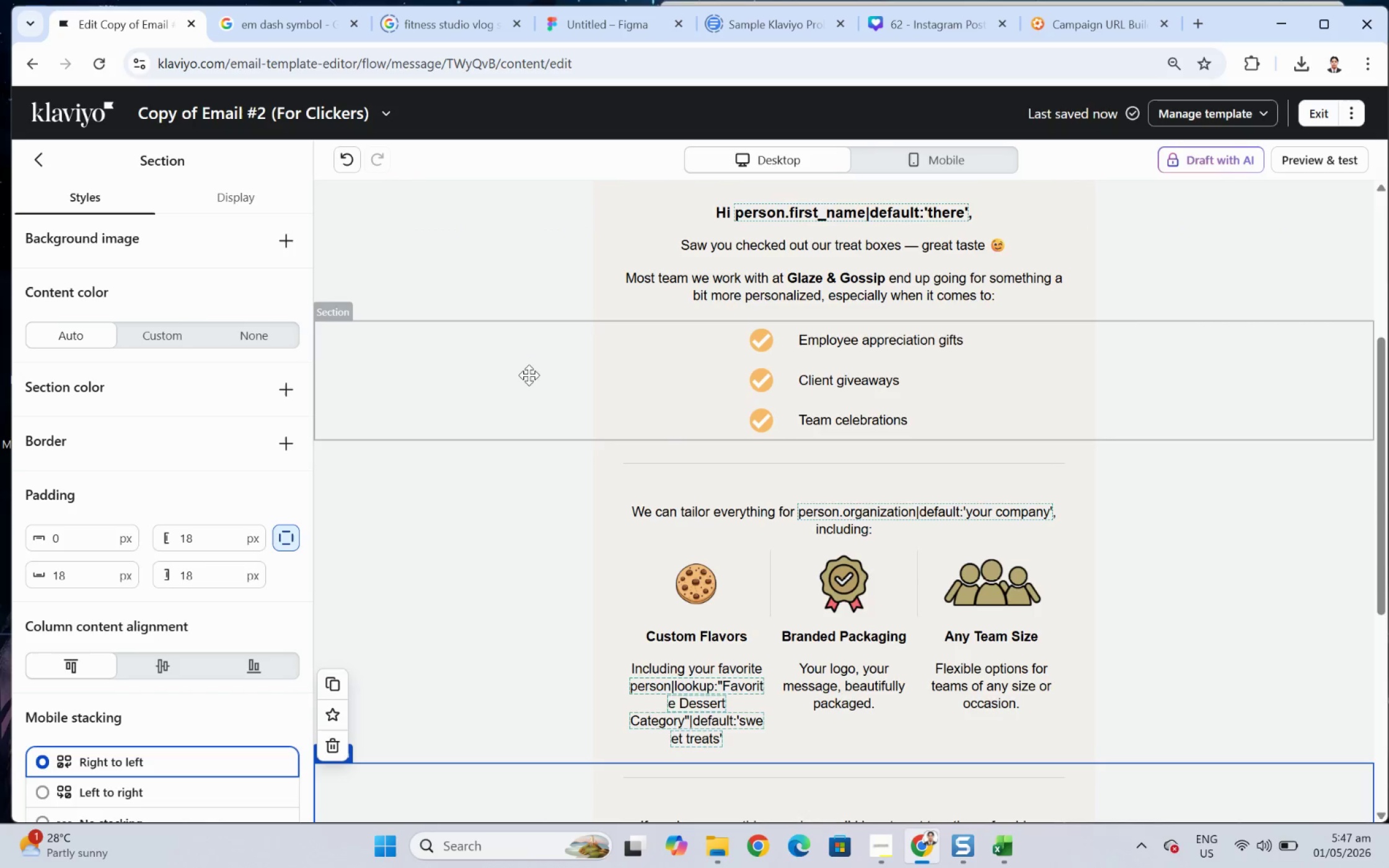 
left_click([529, 377])
 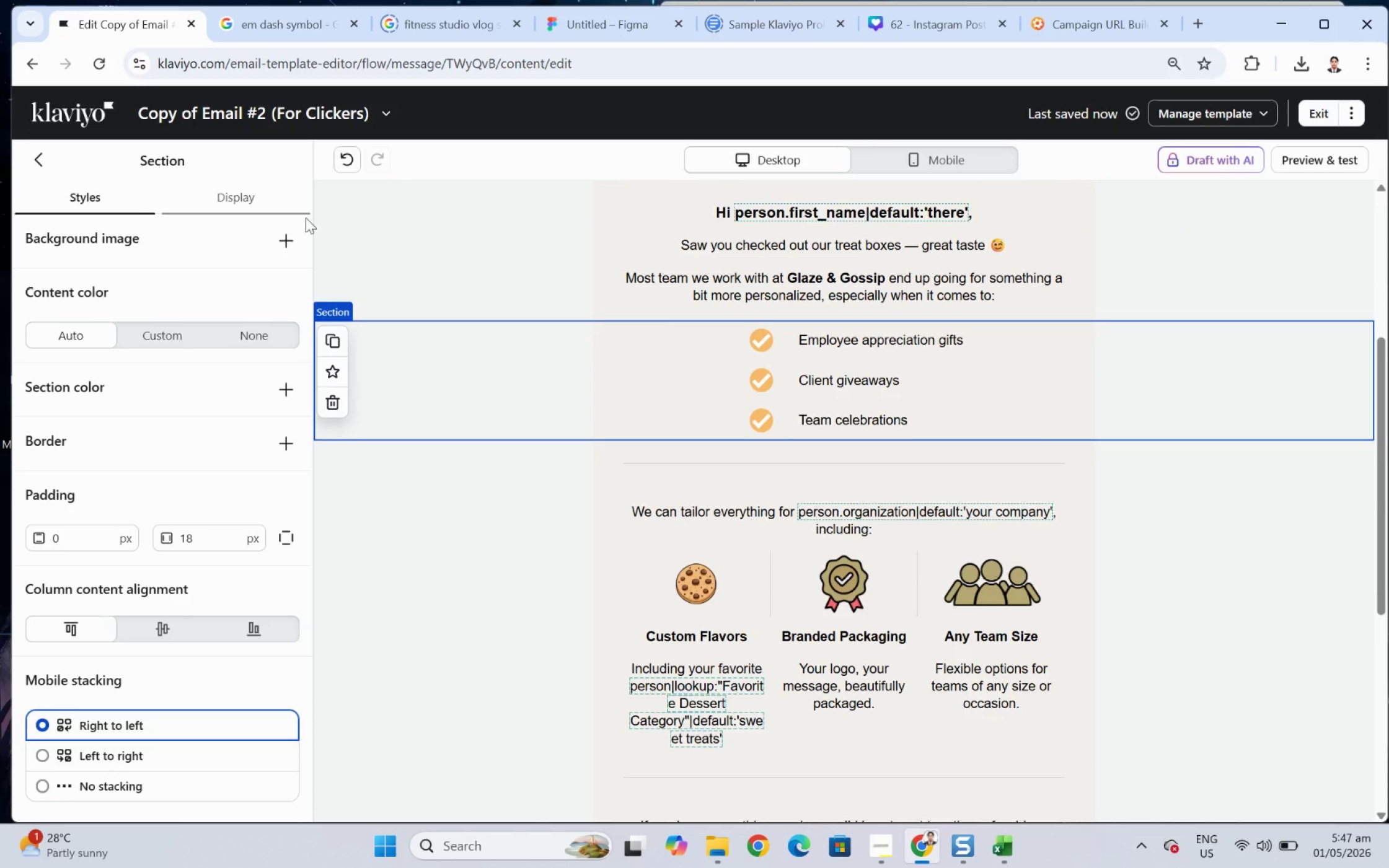 
left_click([339, 334])
 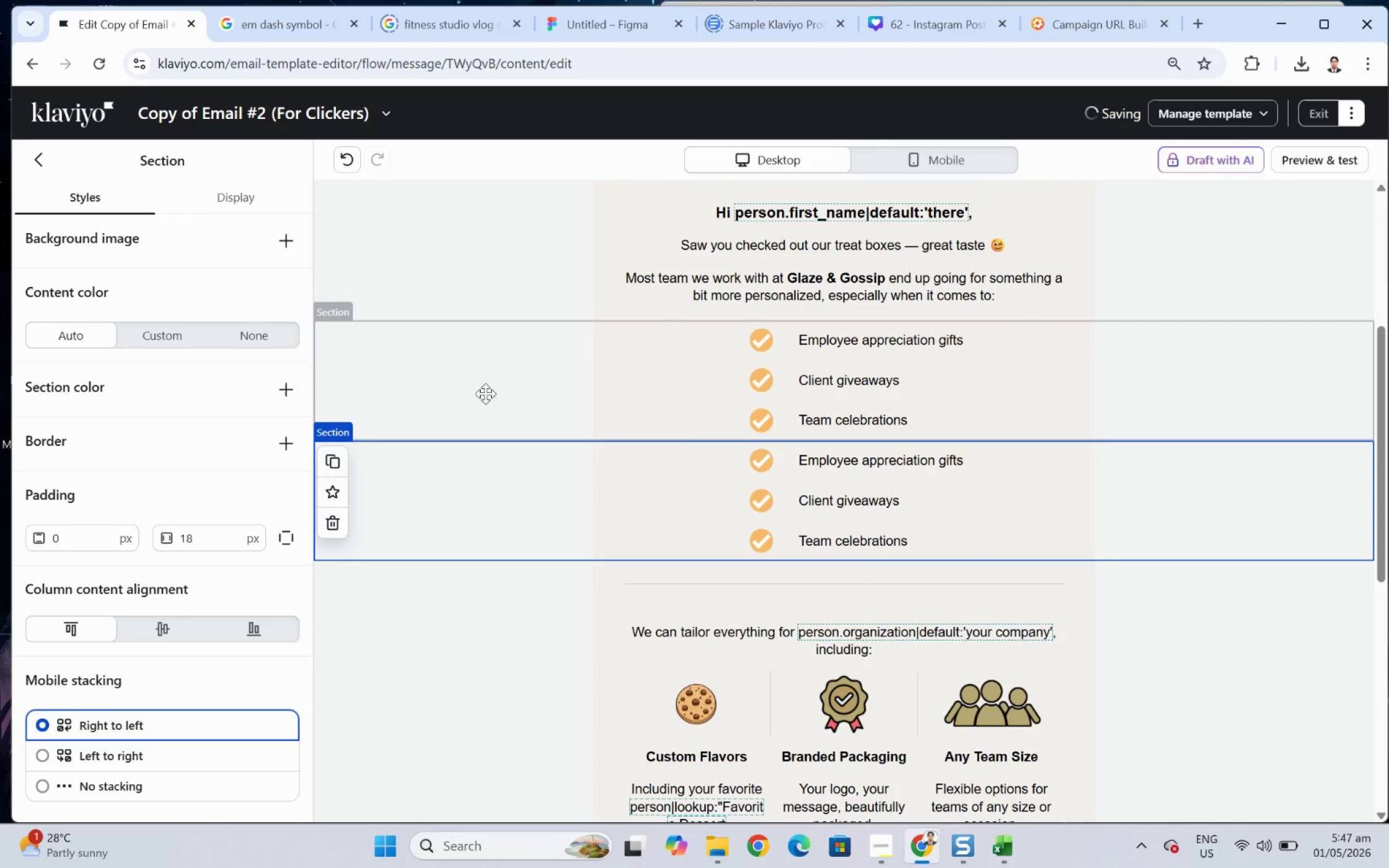 
left_click([454, 386])
 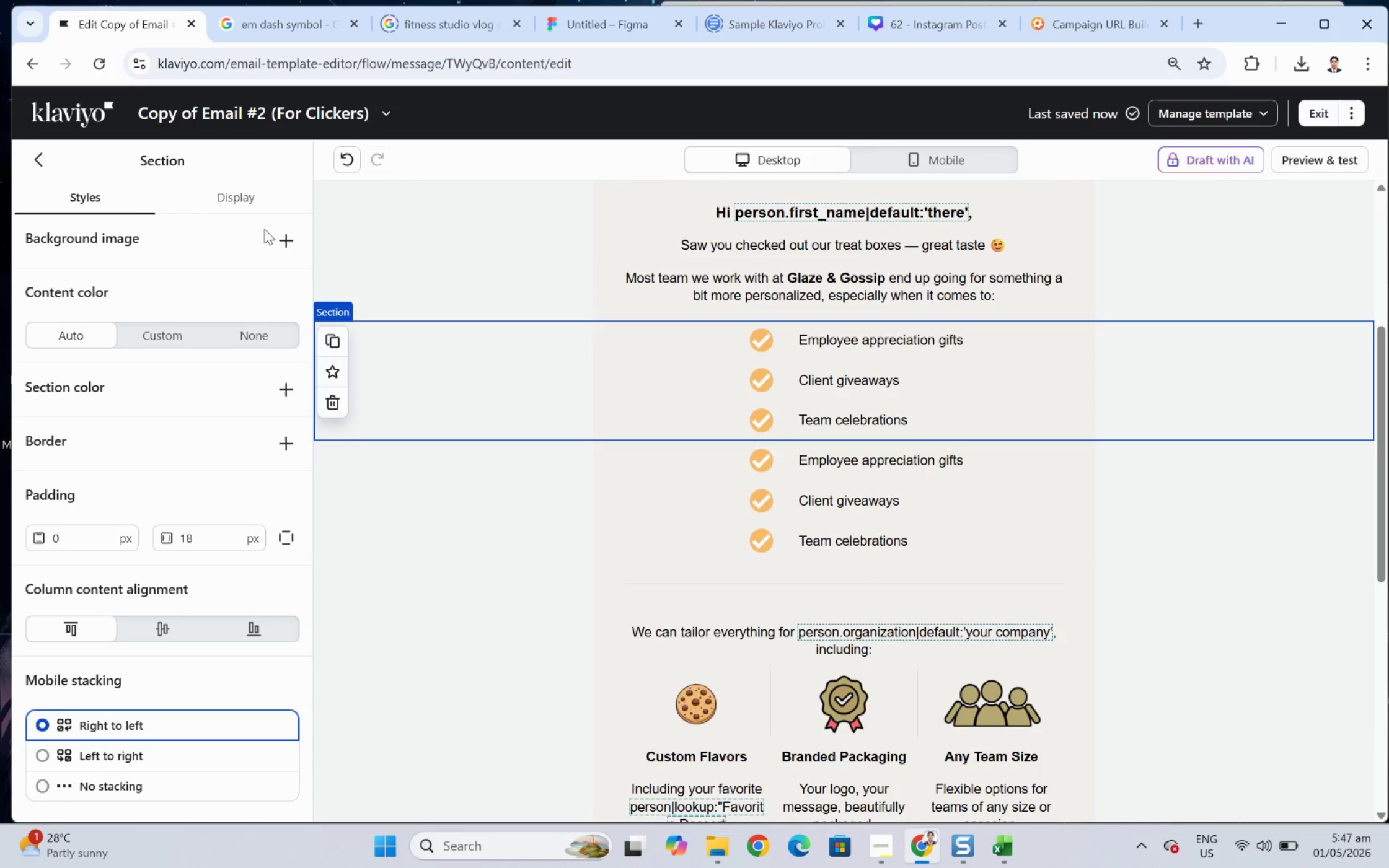 
left_click([257, 201])
 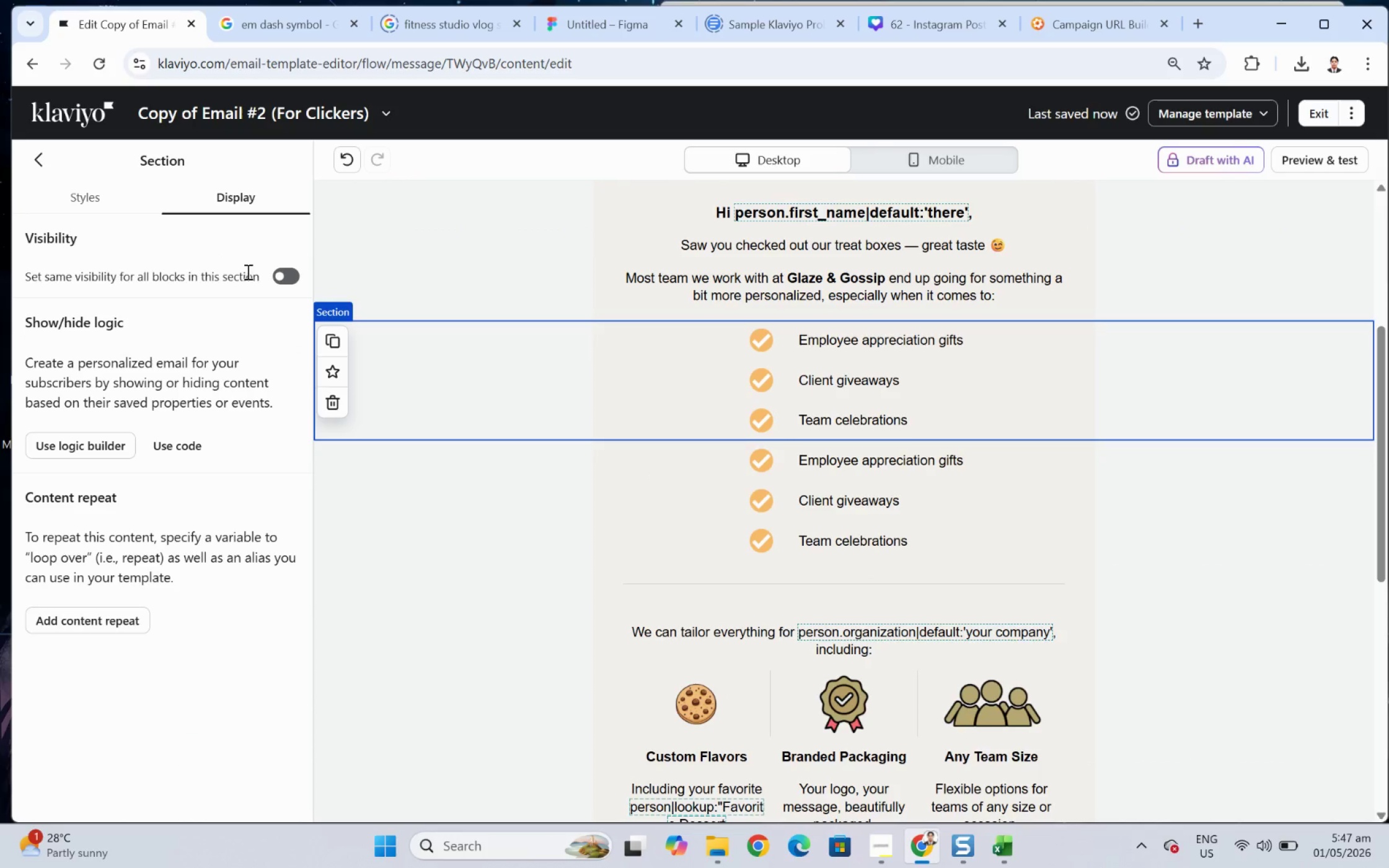 
left_click([285, 277])
 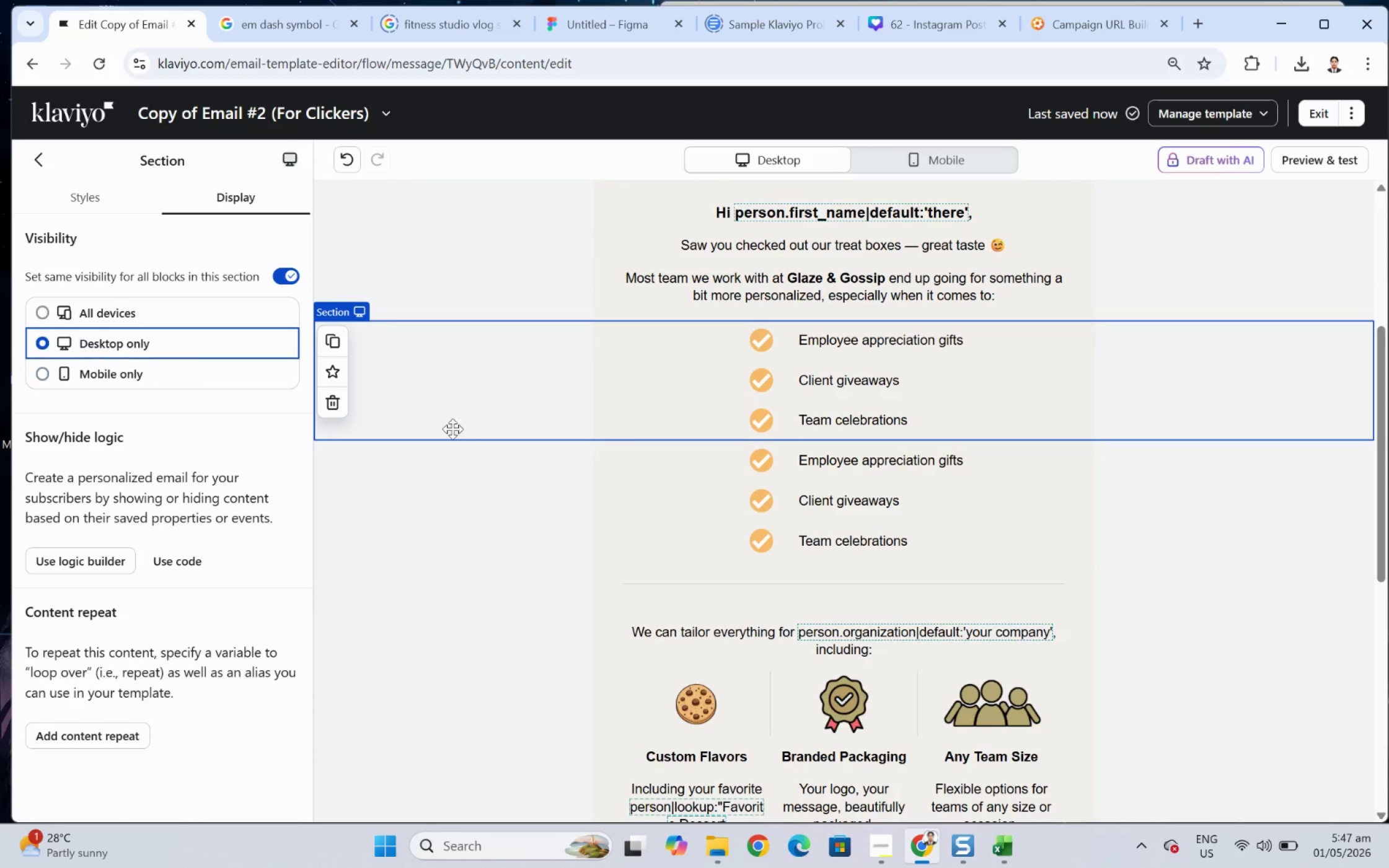 
left_click([487, 489])
 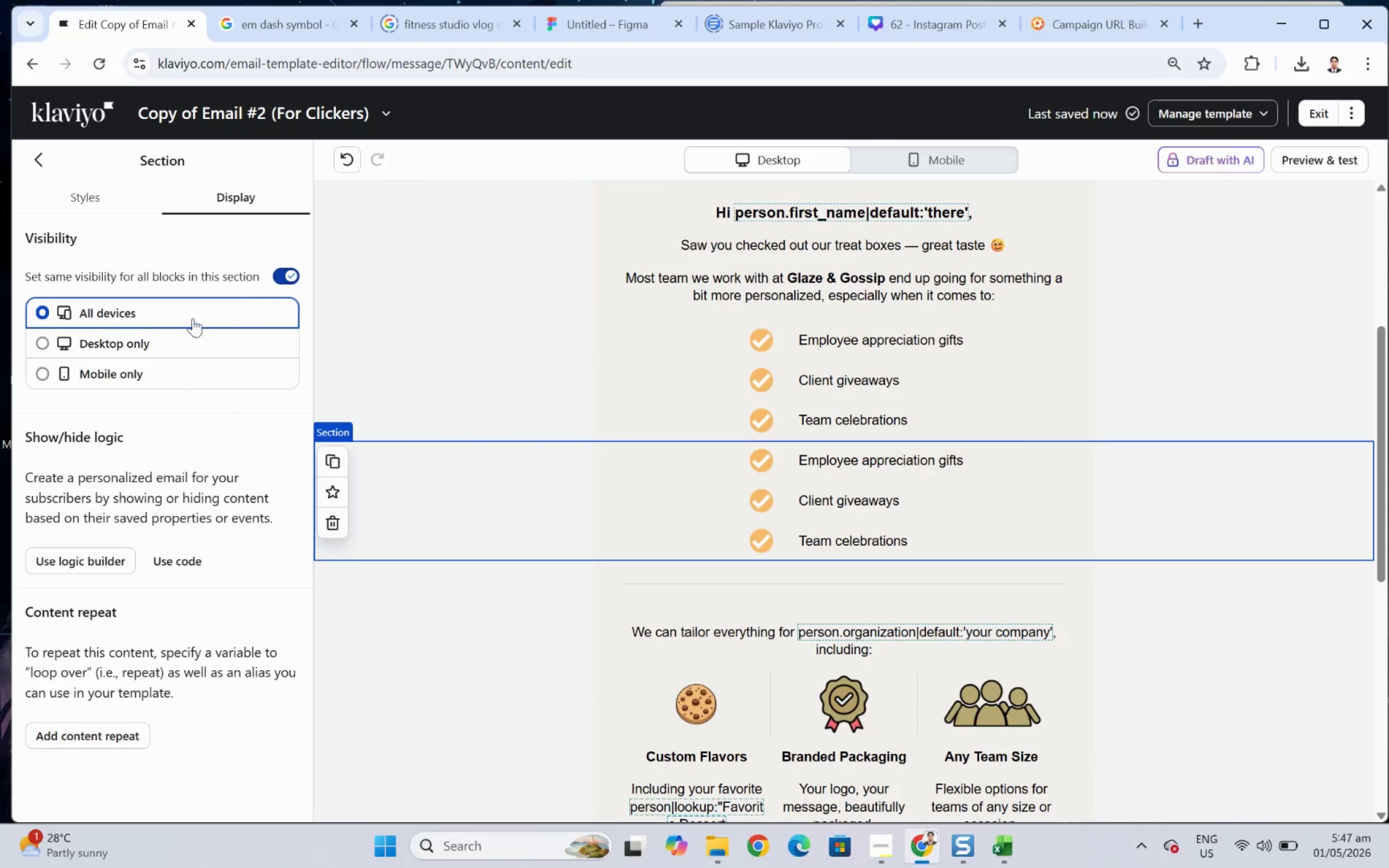 
left_click([128, 379])
 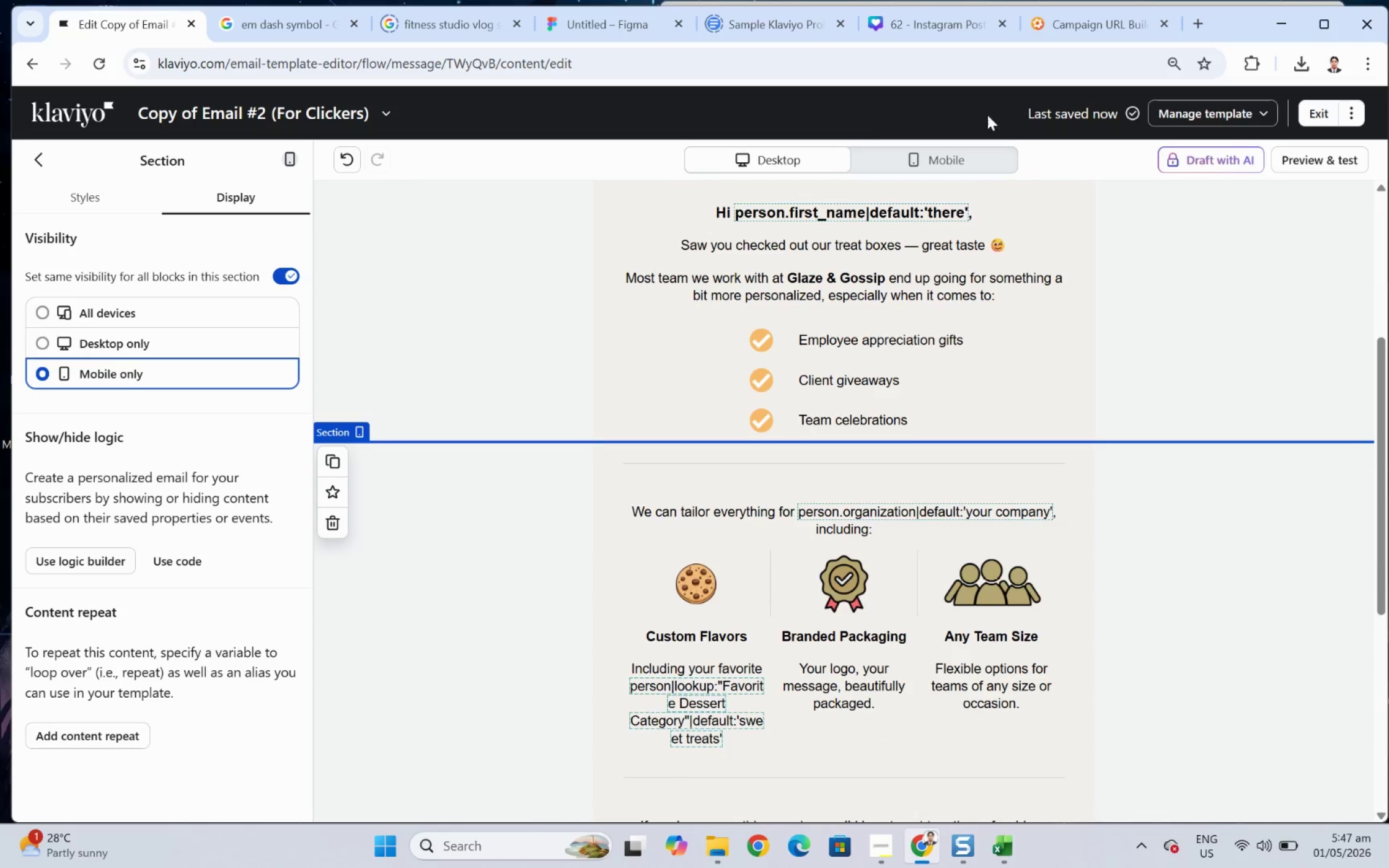 
left_click([985, 160])
 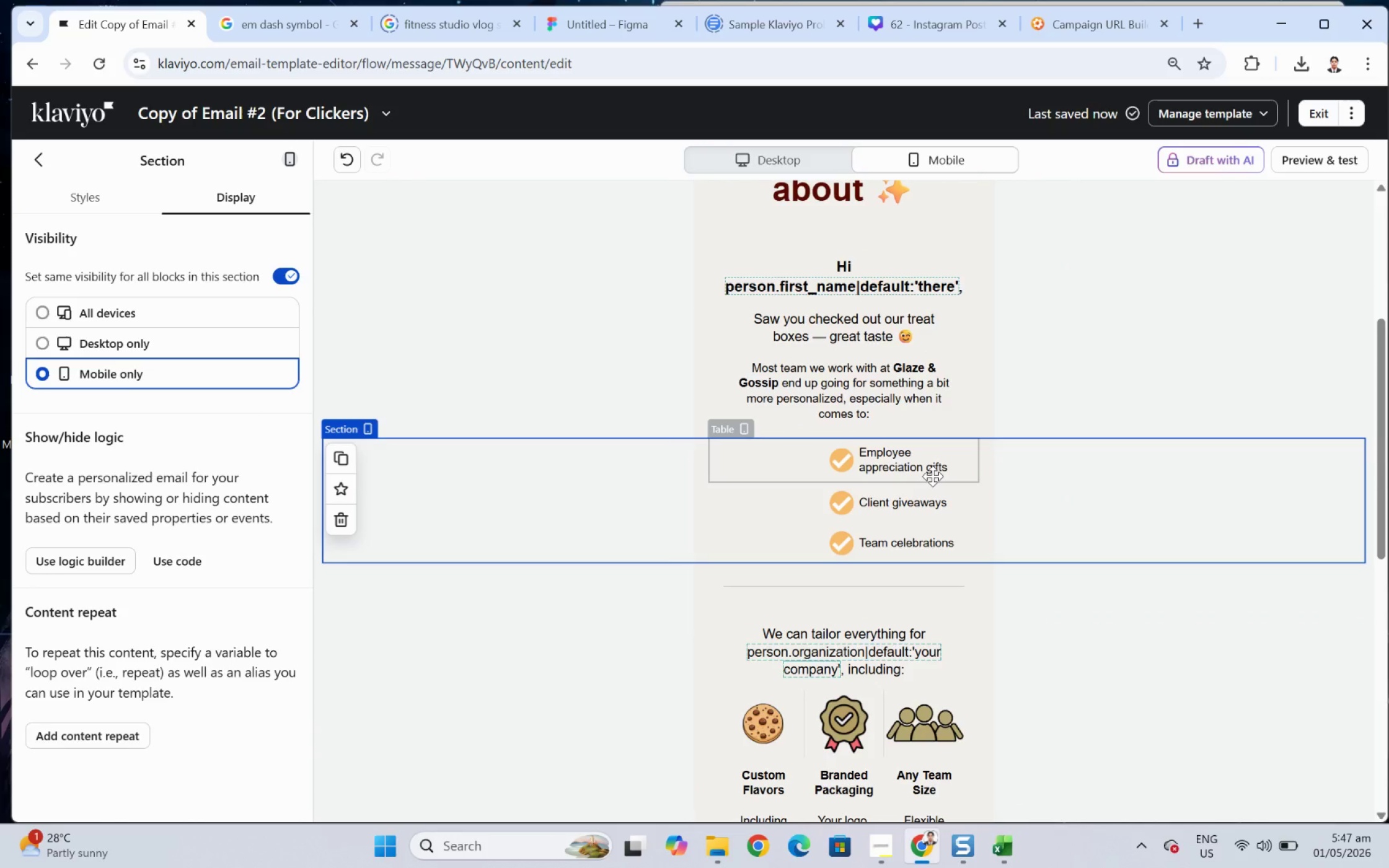 
left_click([932, 476])
 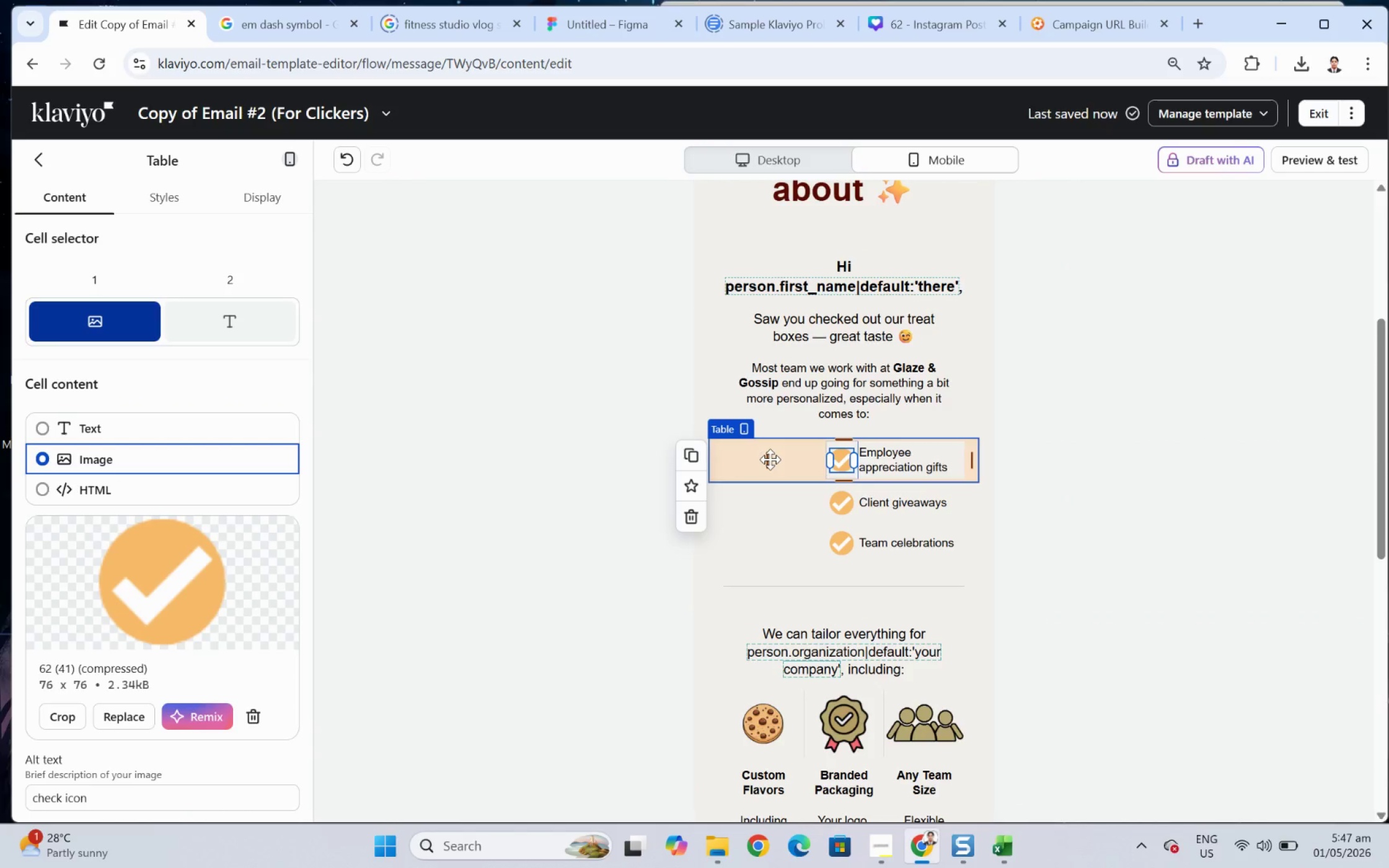 
left_click_drag(start_coordinate=[768, 459], to_coordinate=[682, 469])
 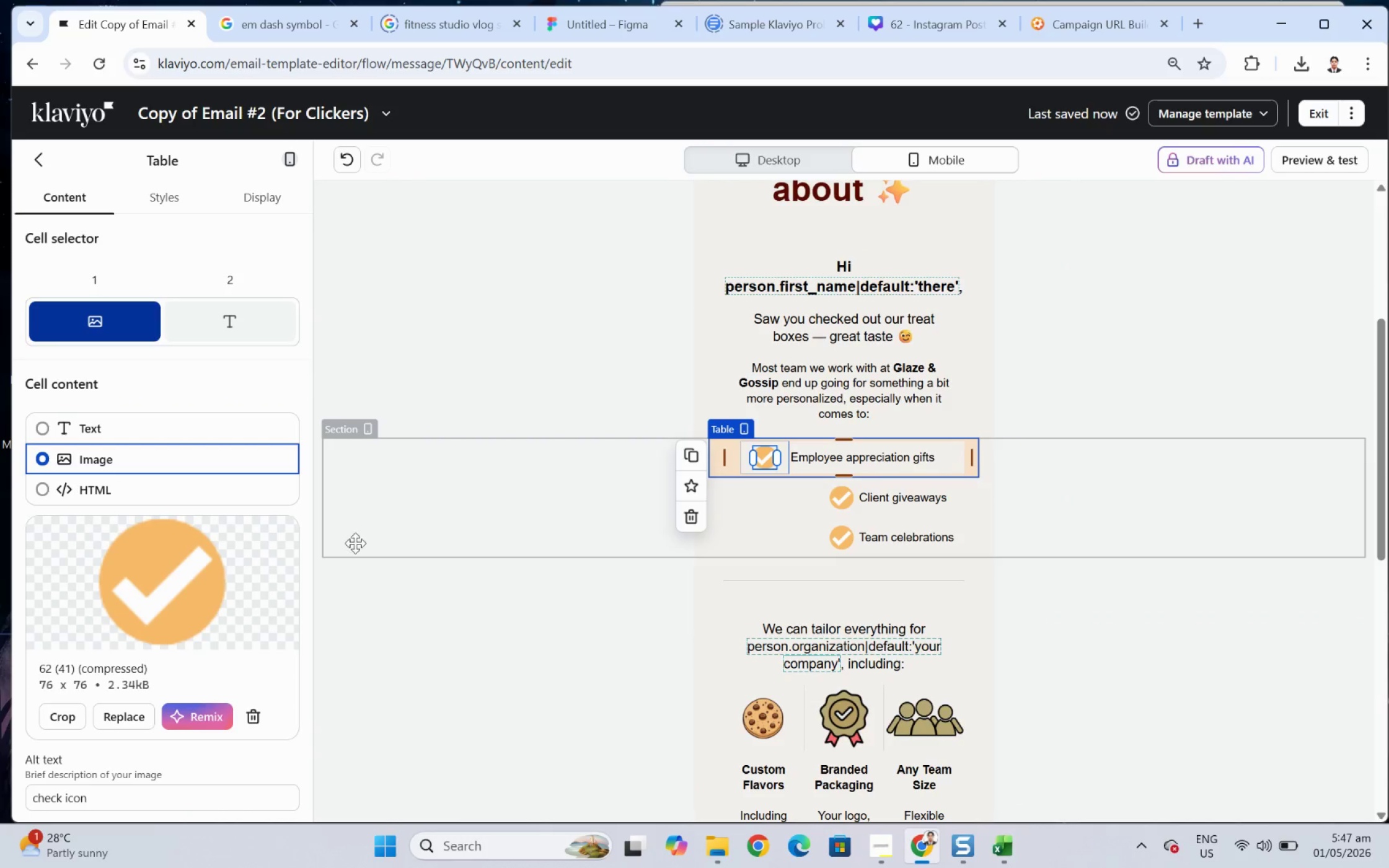 
scroll: coordinate [186, 568], scroll_direction: down, amount: 11.0
 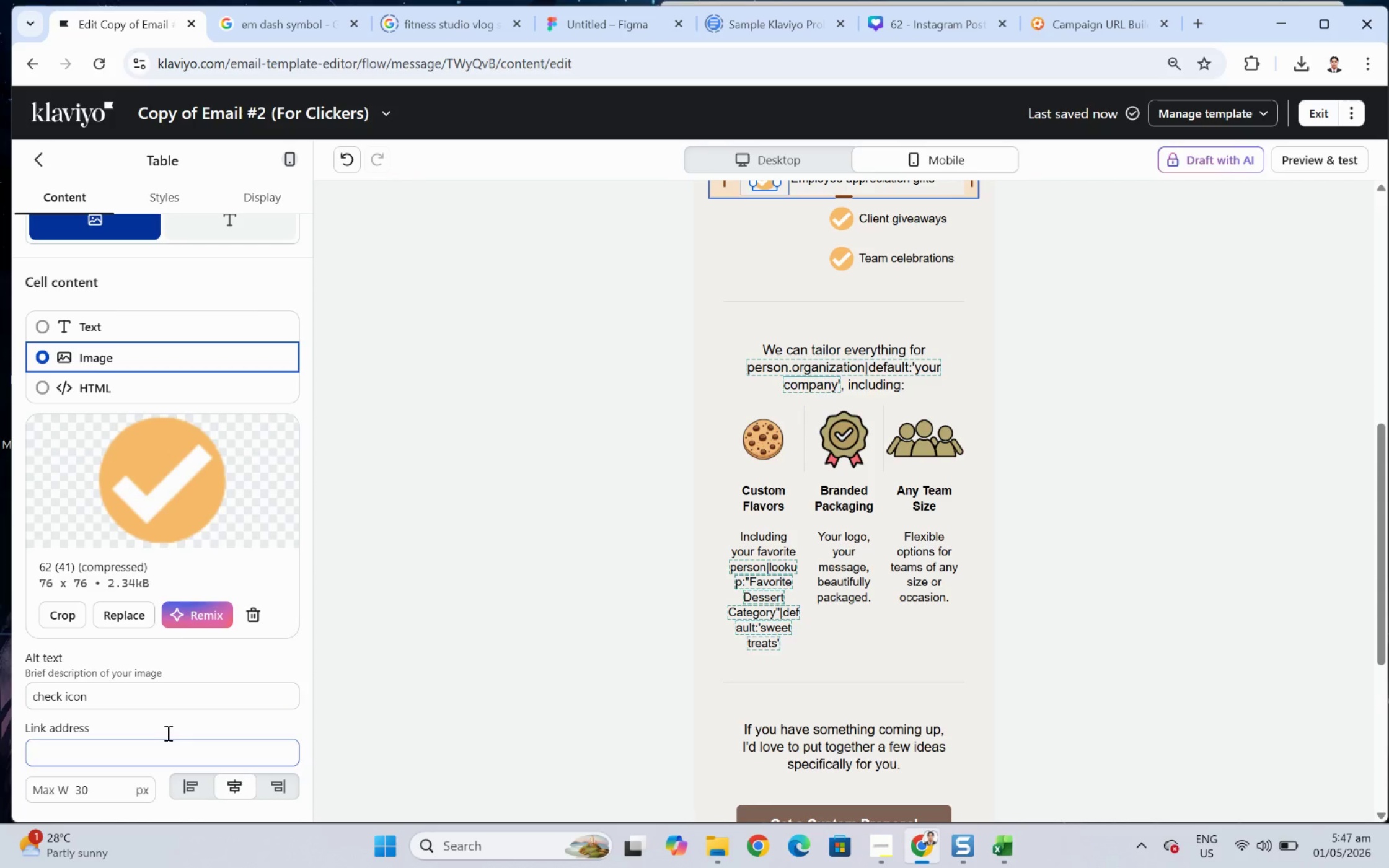 
scroll: coordinate [177, 506], scroll_direction: up, amount: 6.0
 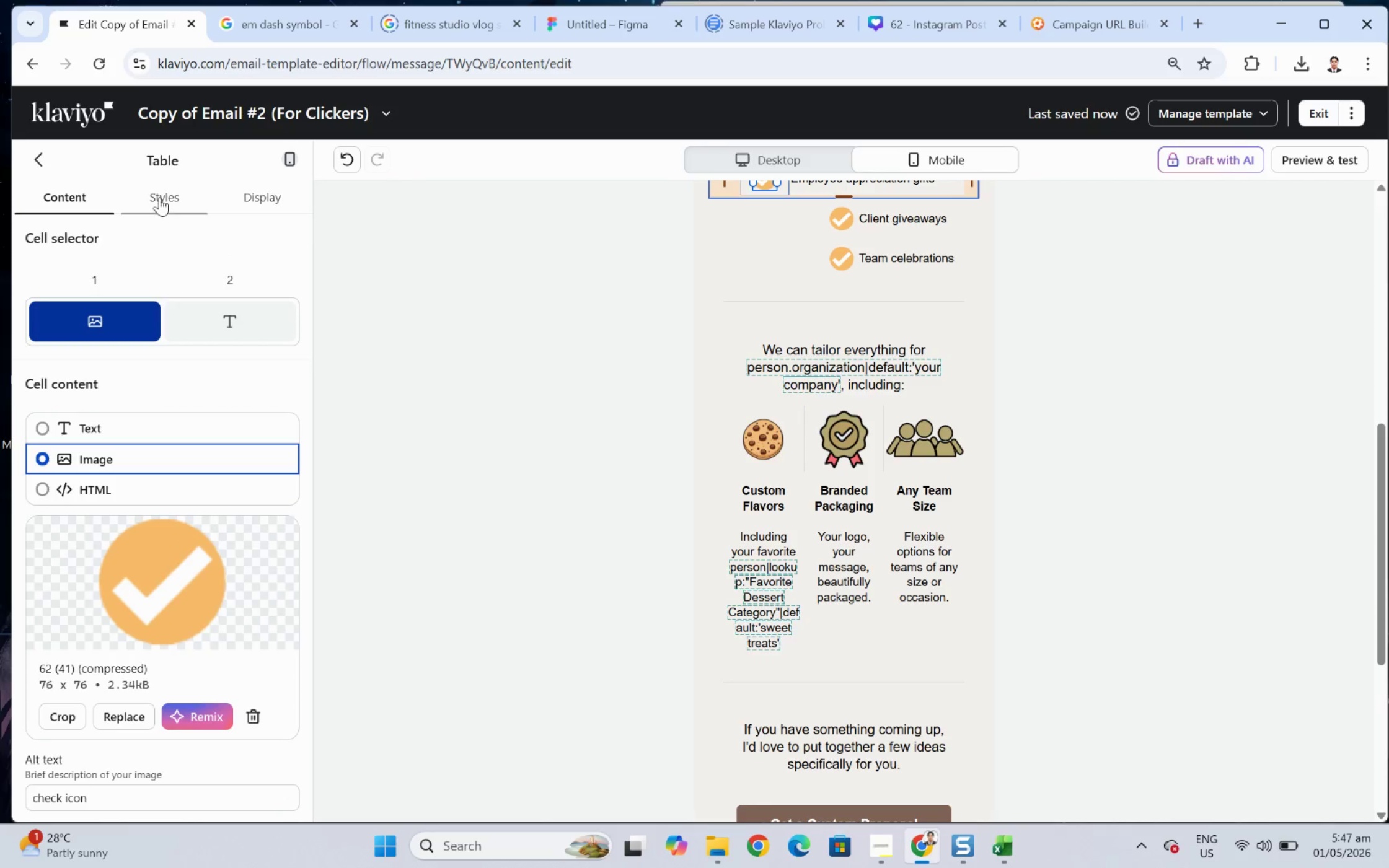 
left_click([159, 196])
 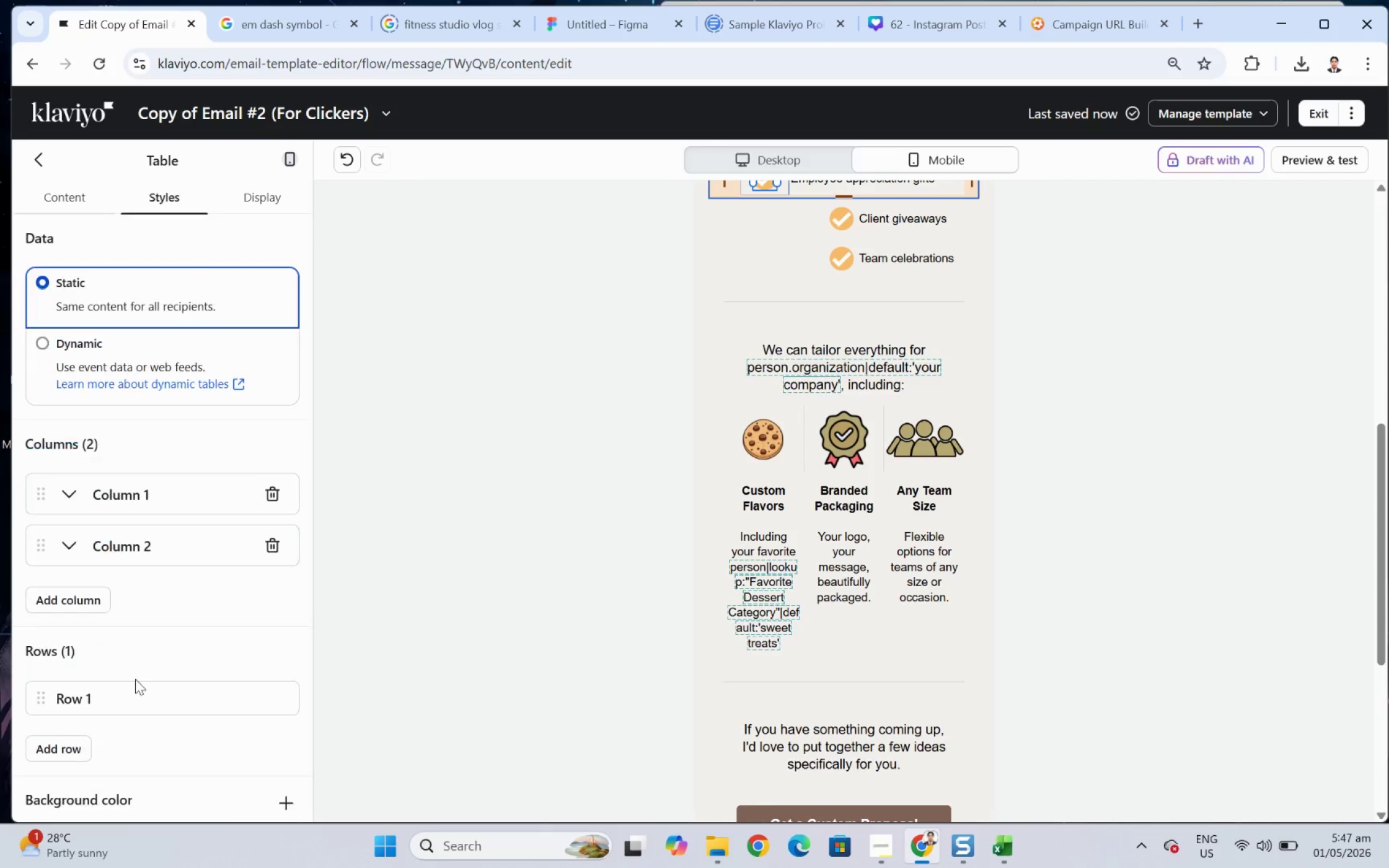 
scroll: coordinate [137, 685], scroll_direction: down, amount: 11.0
 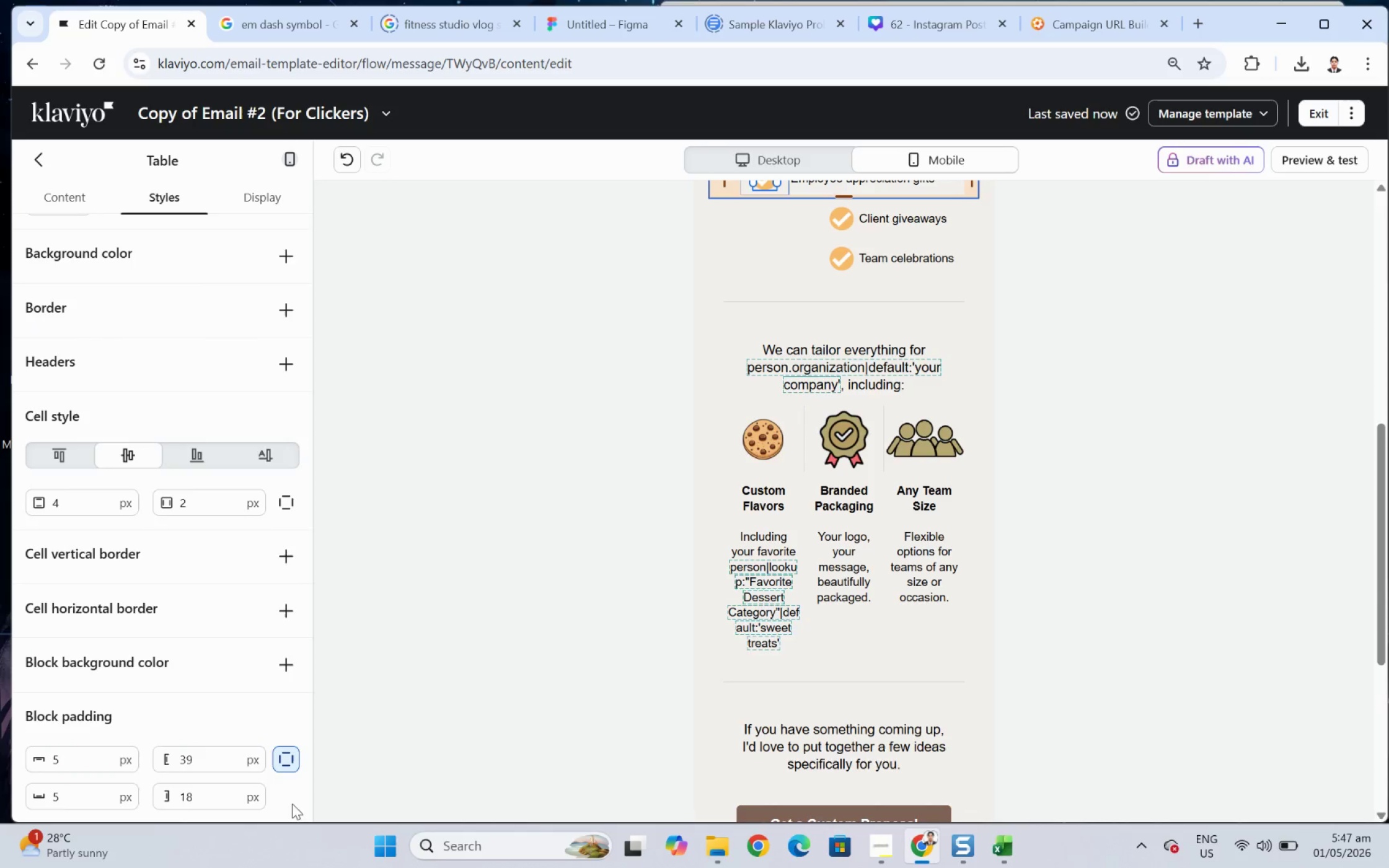 
left_click([291, 758])
 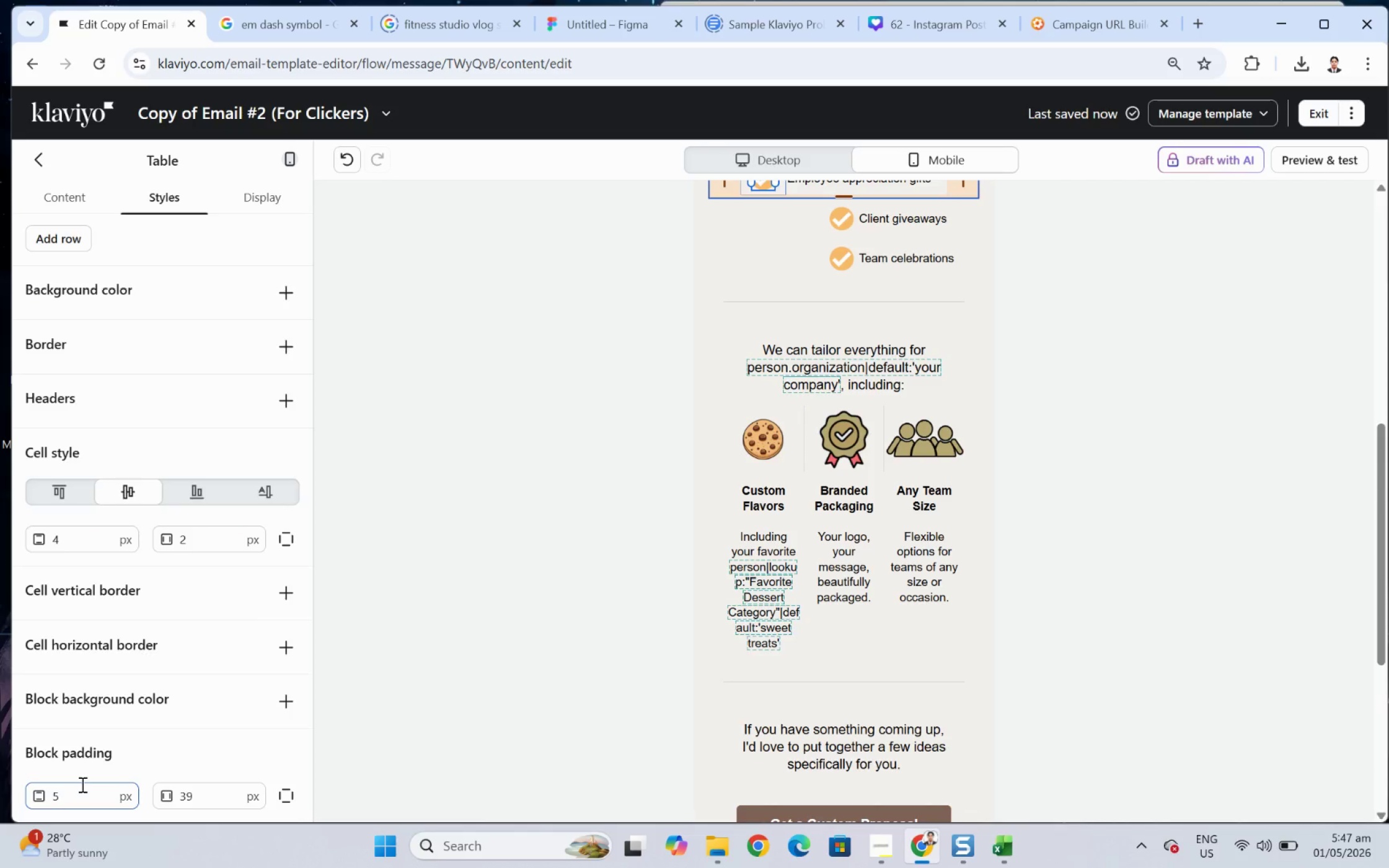 
scroll: coordinate [862, 433], scroll_direction: up, amount: 2.0
 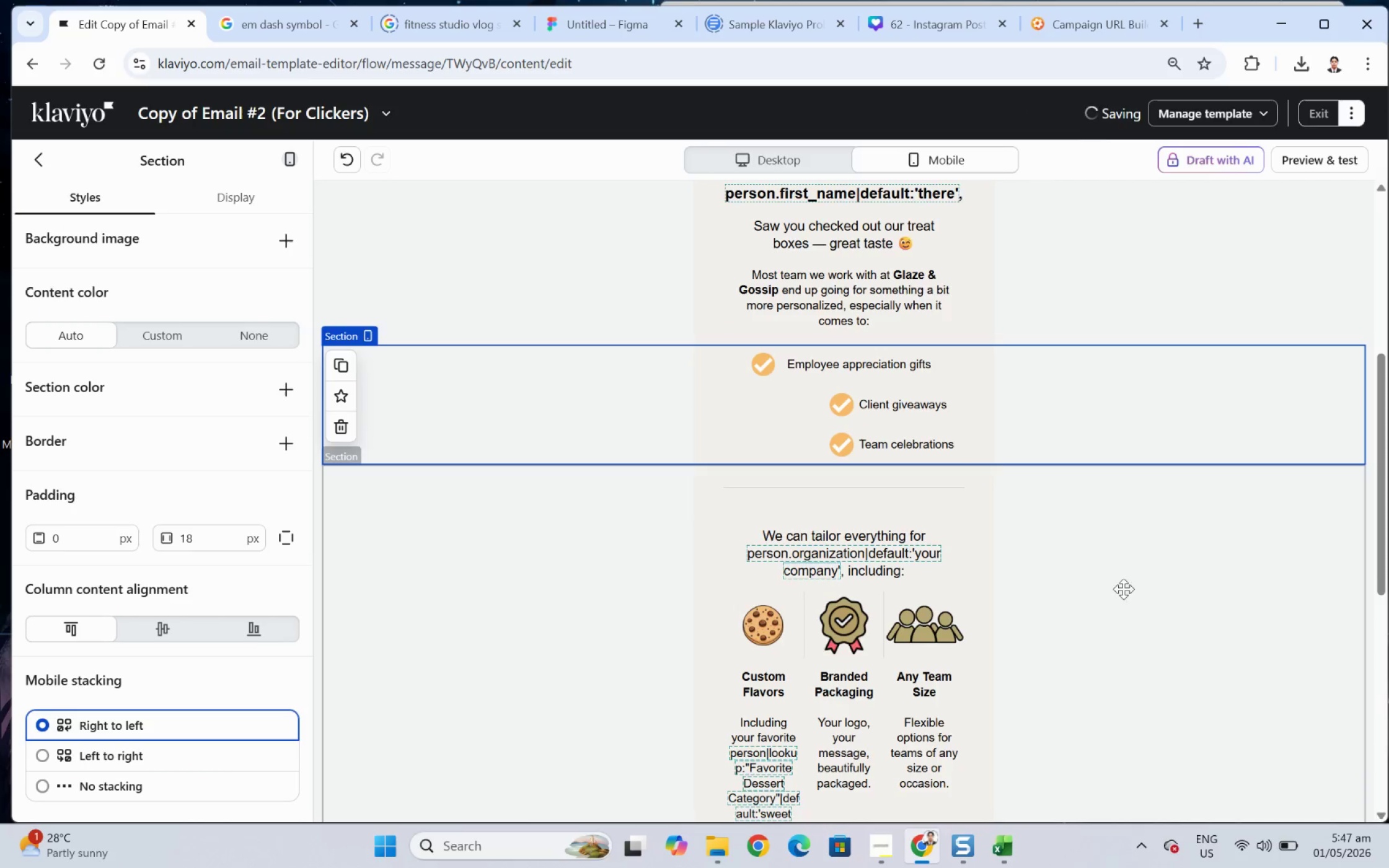 
left_click([881, 303])
 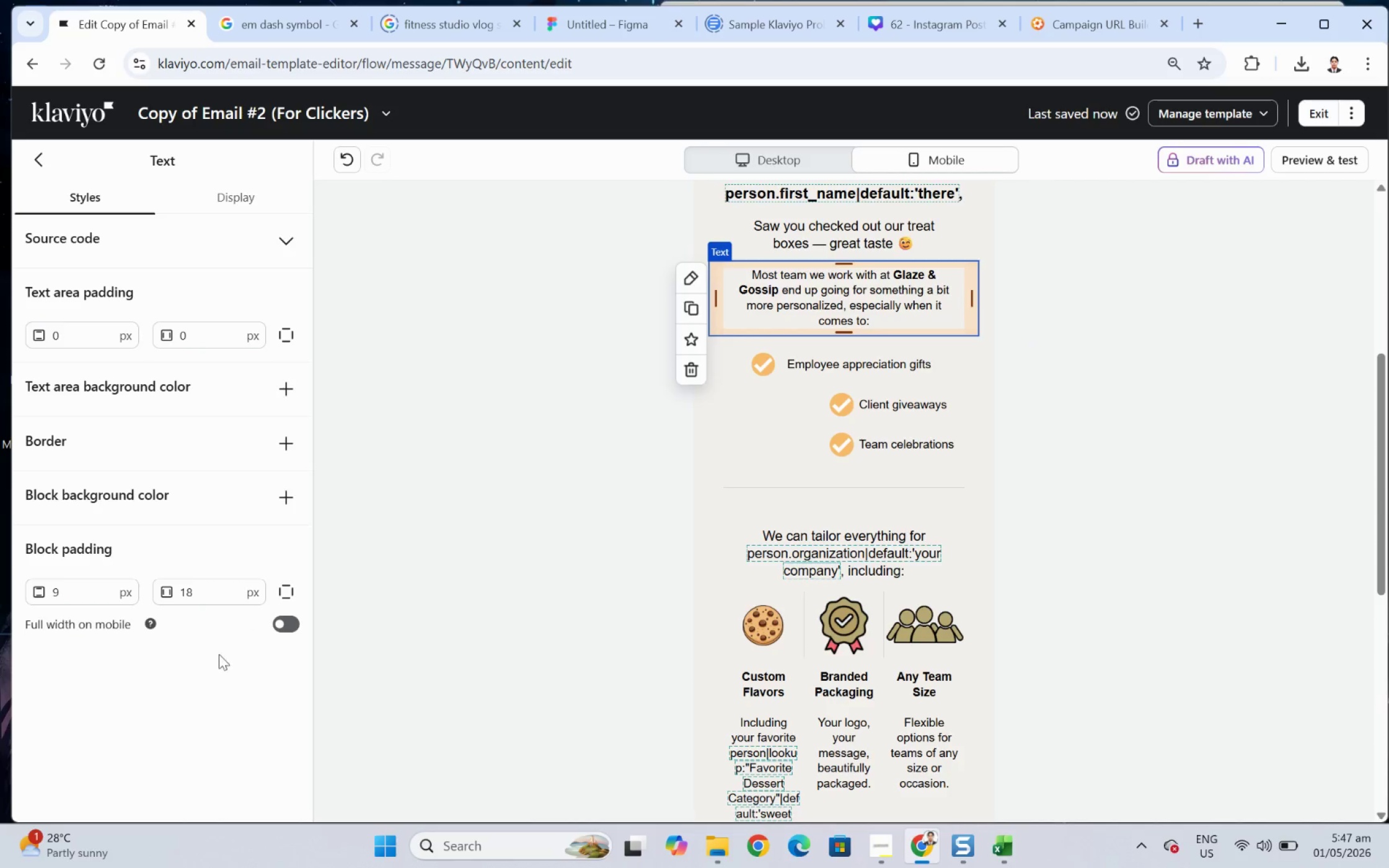 
left_click([288, 617])
 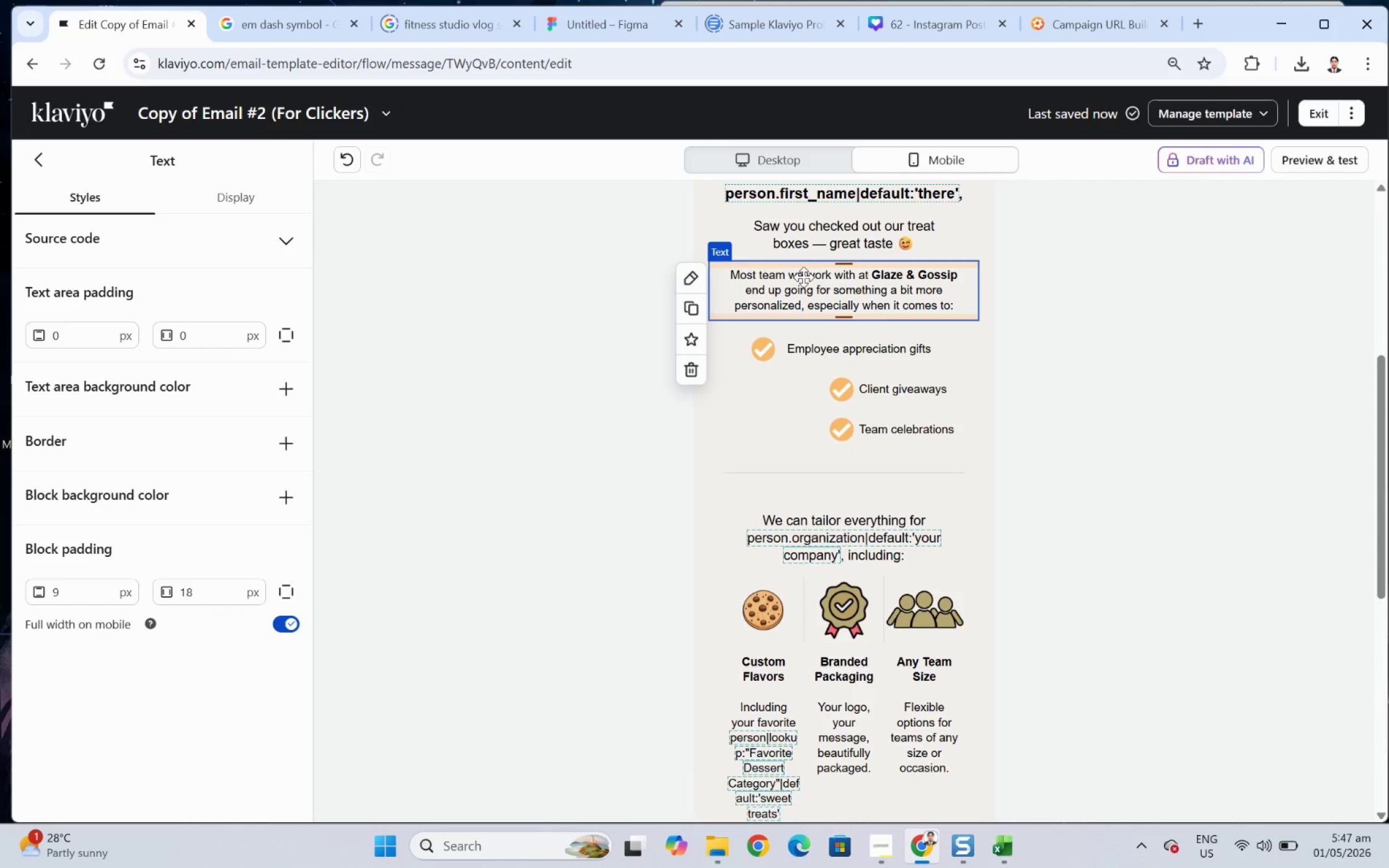 
left_click([822, 244])
 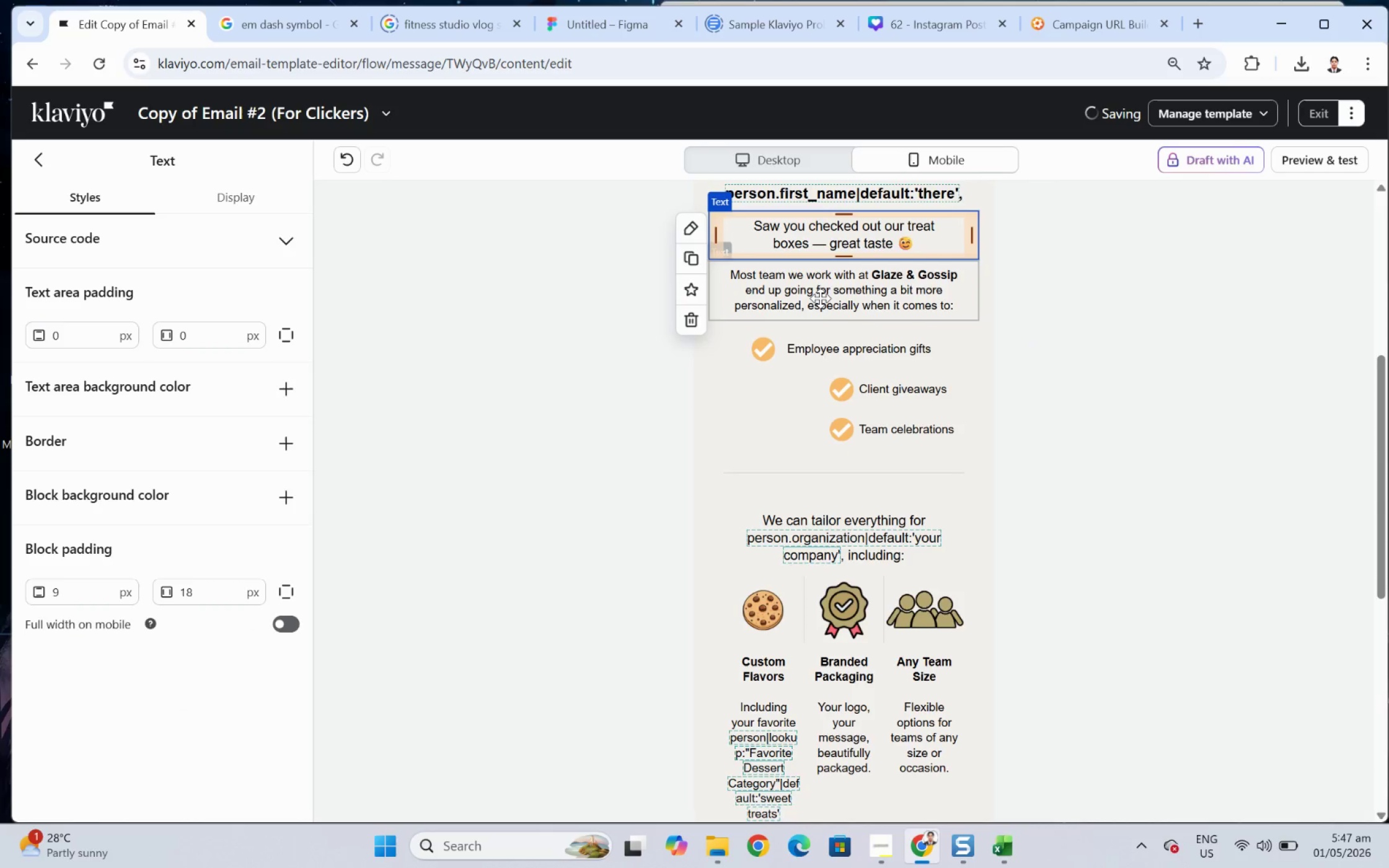 
double_click([820, 298])
 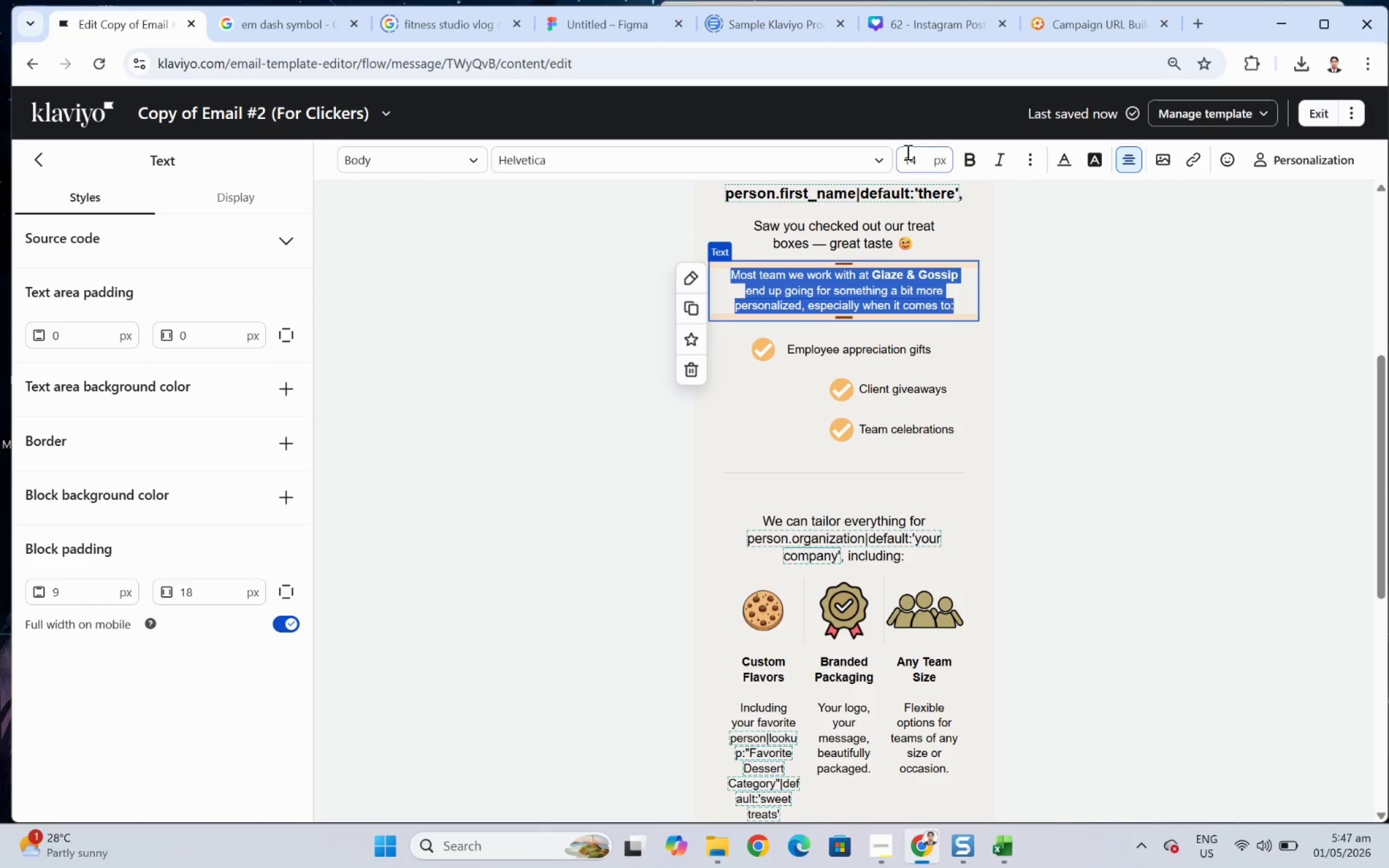 
double_click([920, 156])
 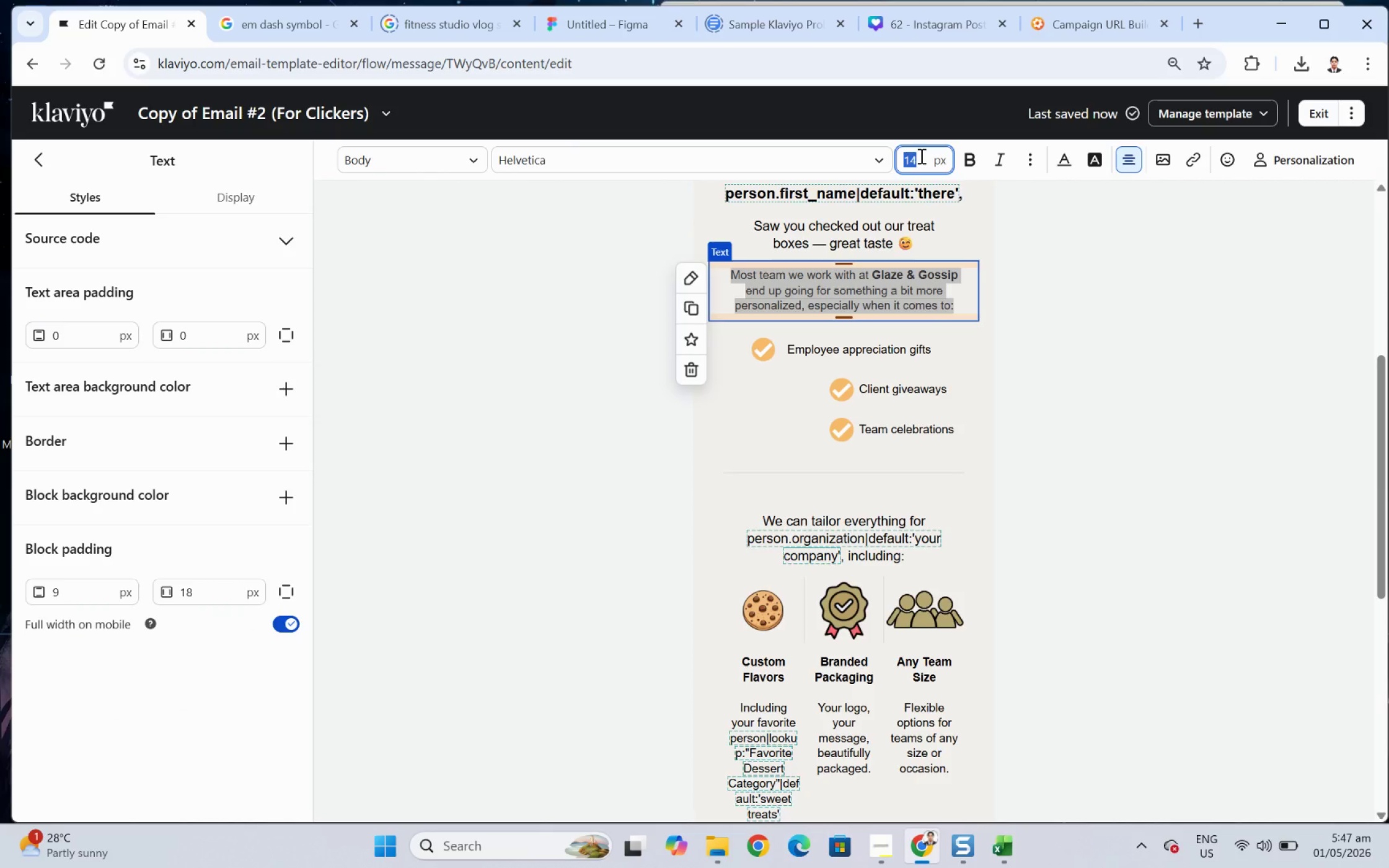 
key(Numpad1)
 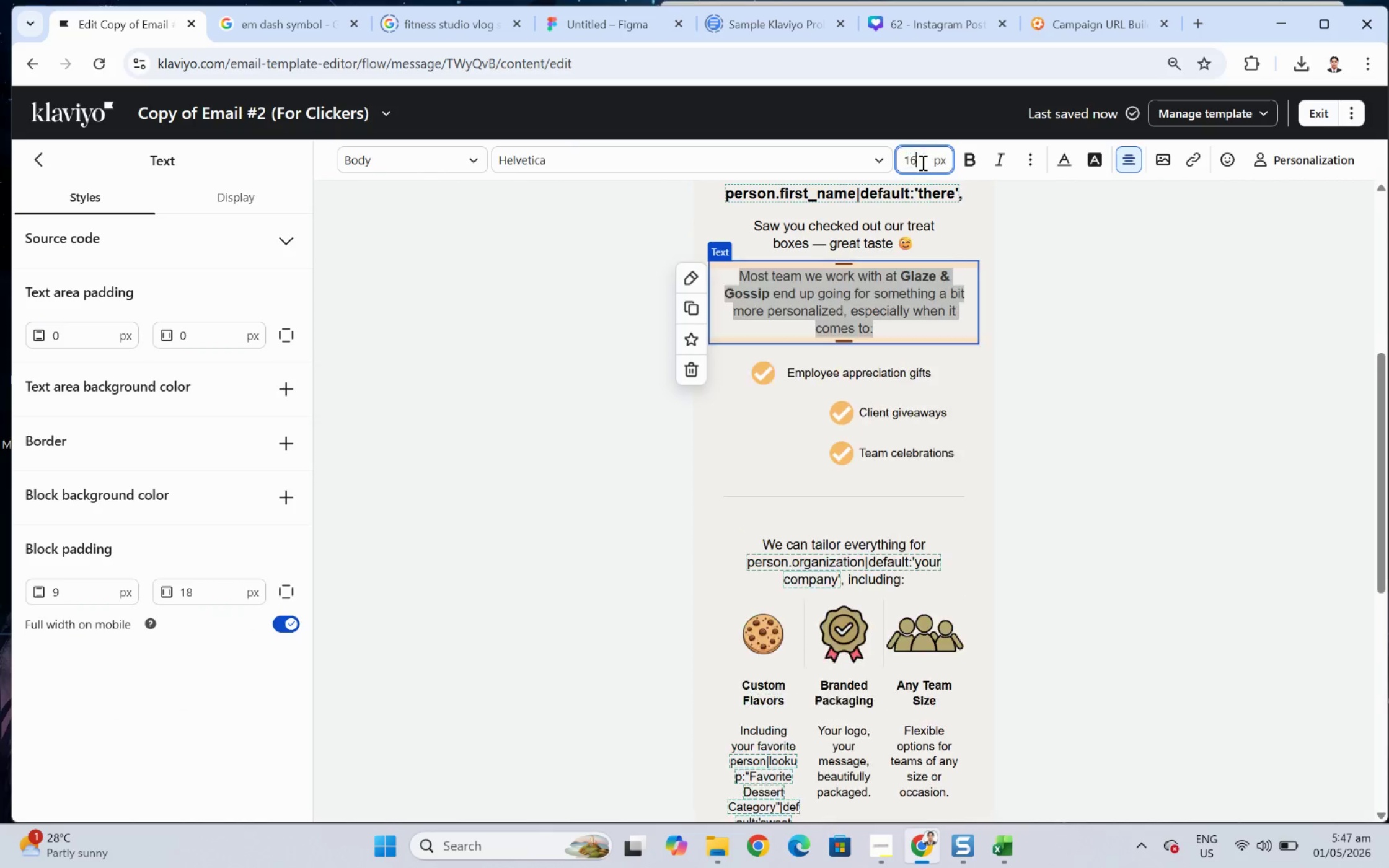 
key(Numpad6)
 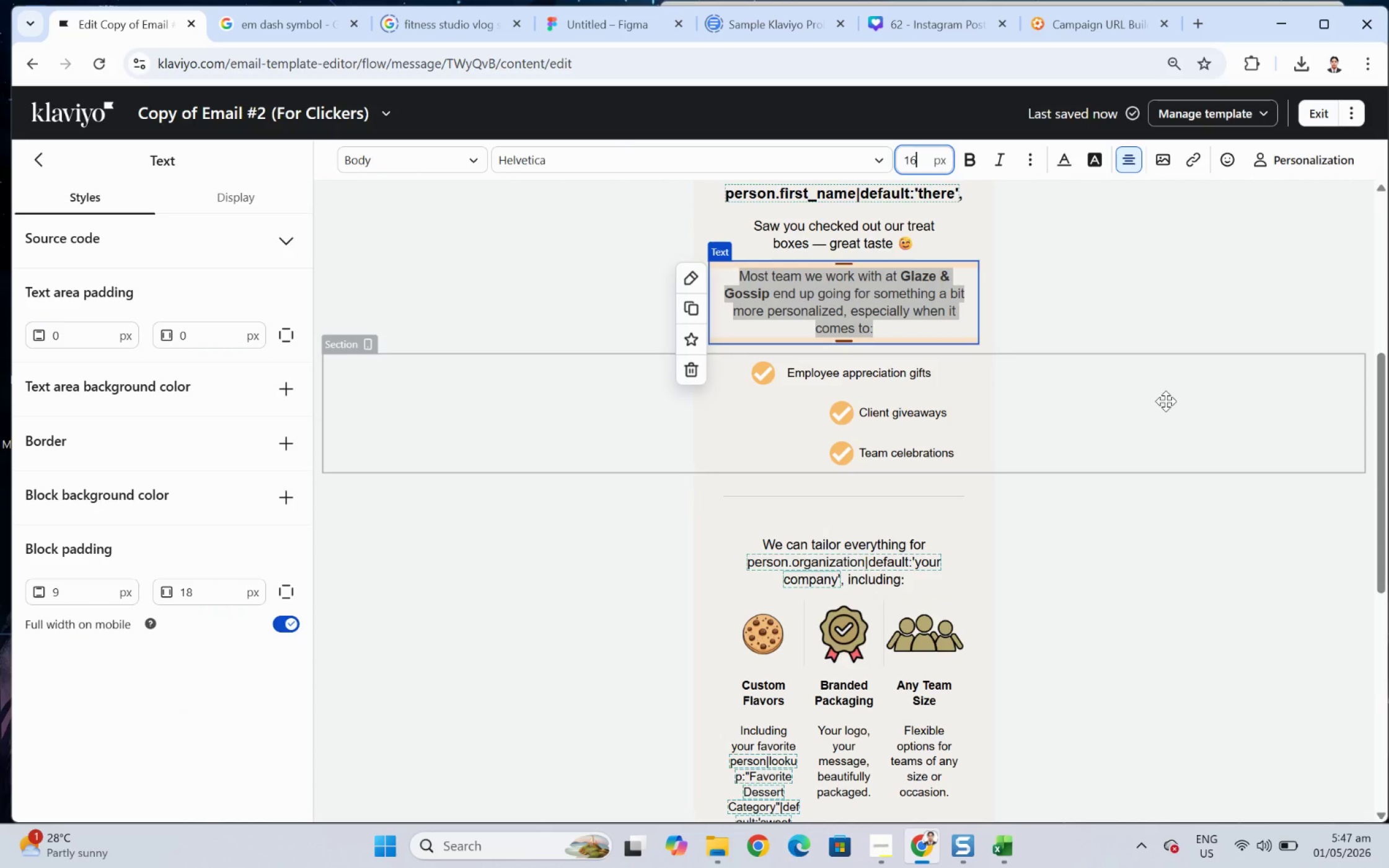 
left_click([1165, 401])
 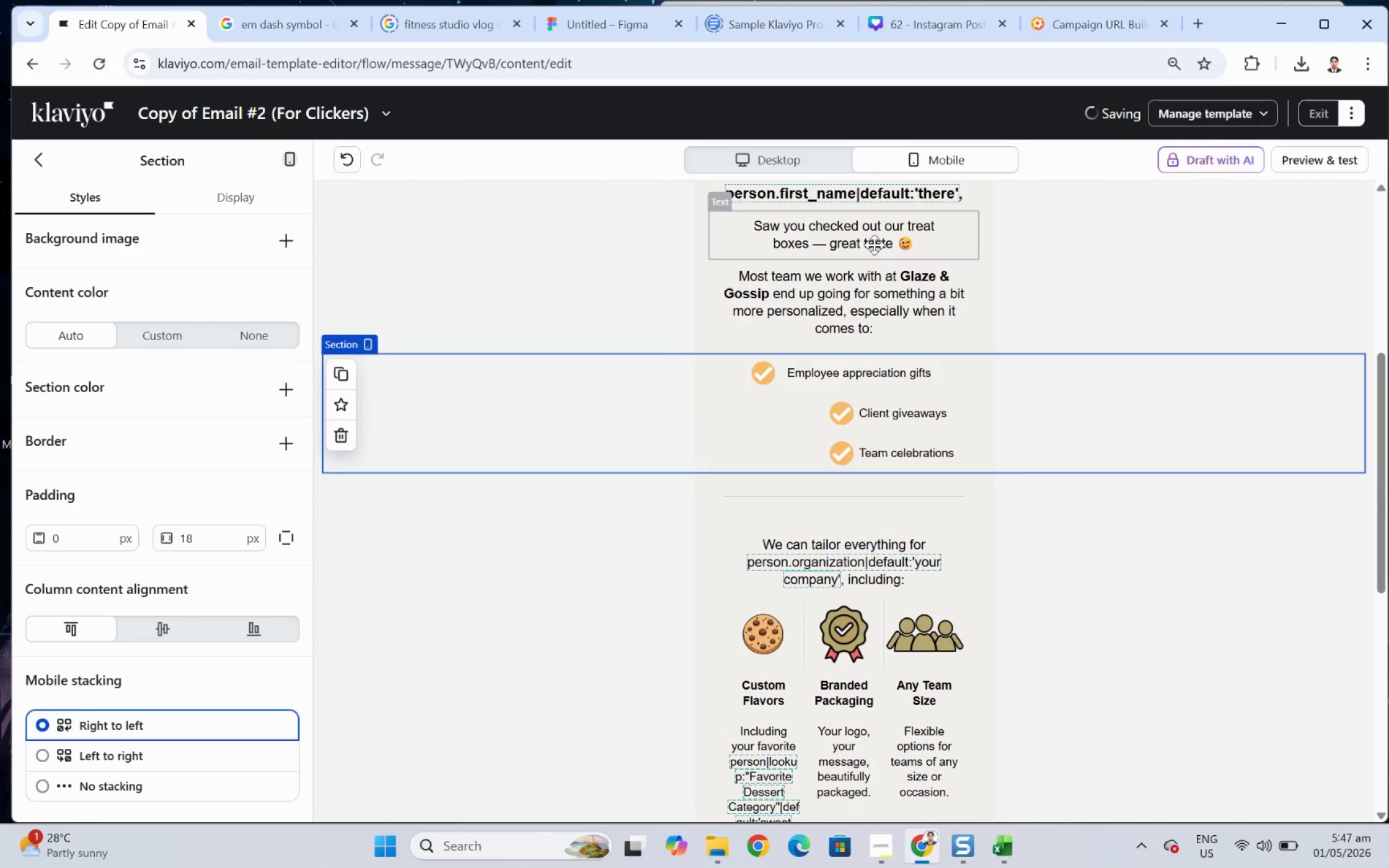 
left_click([870, 237])
 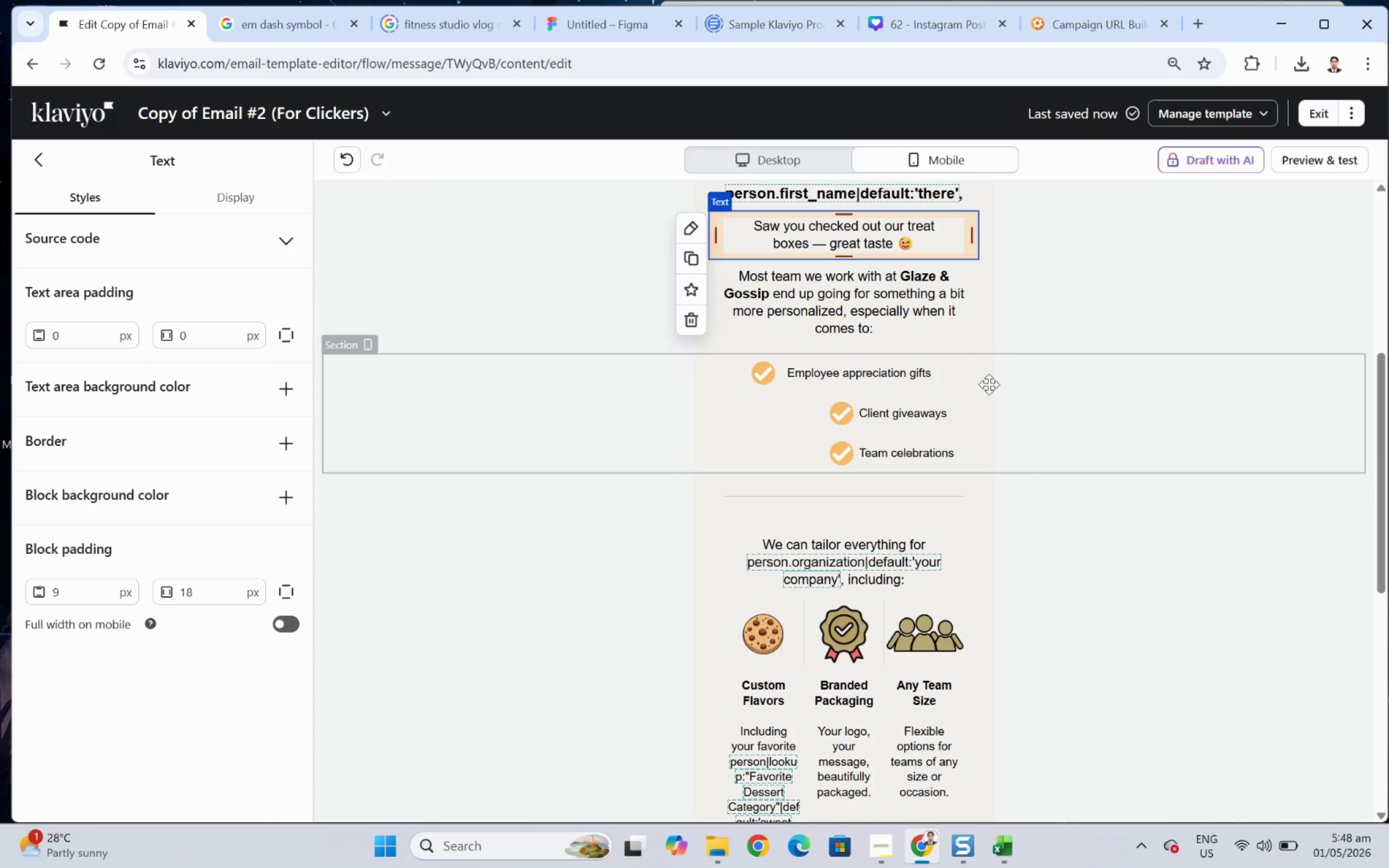 
left_click([939, 325])
 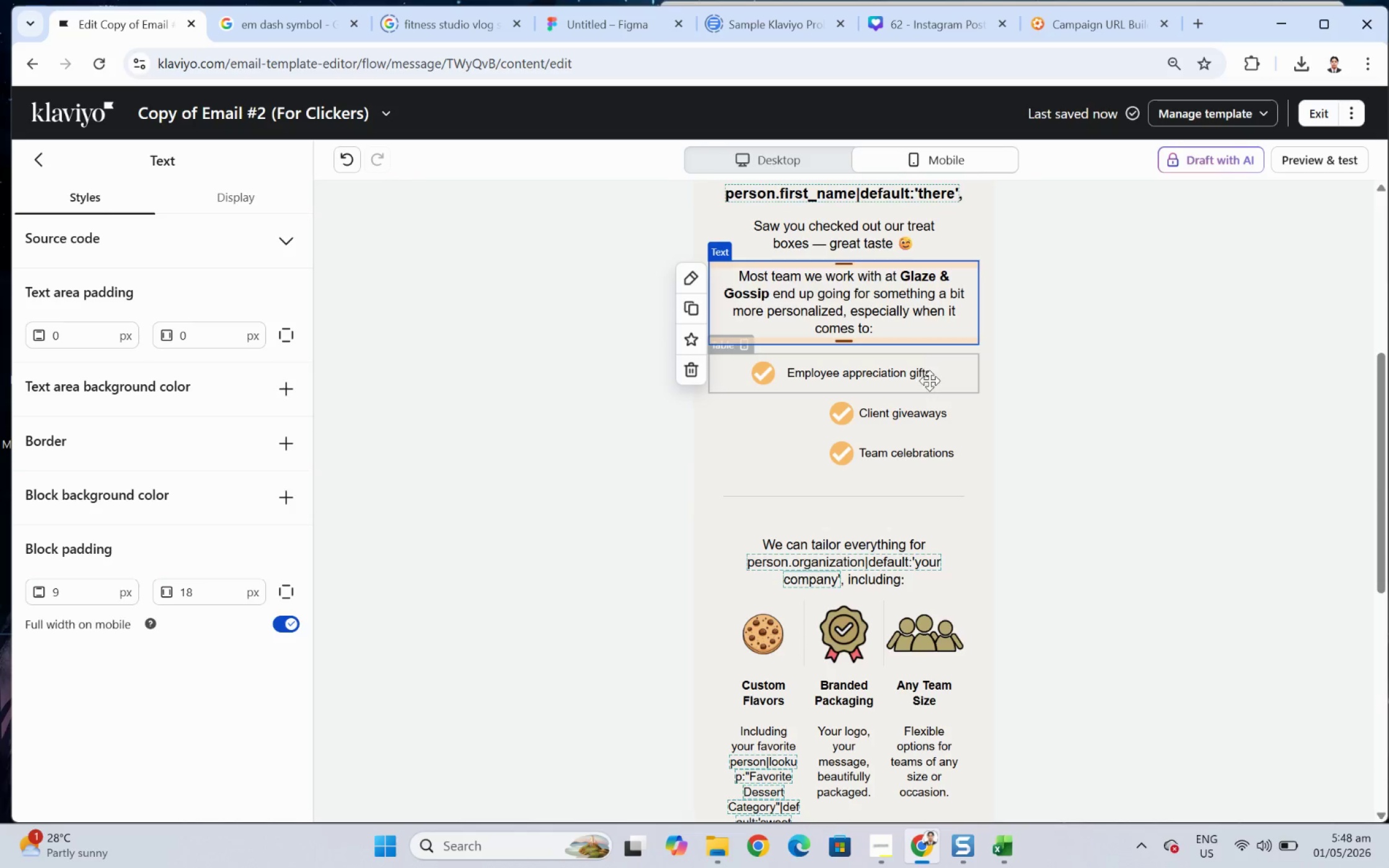 
left_click([929, 382])
 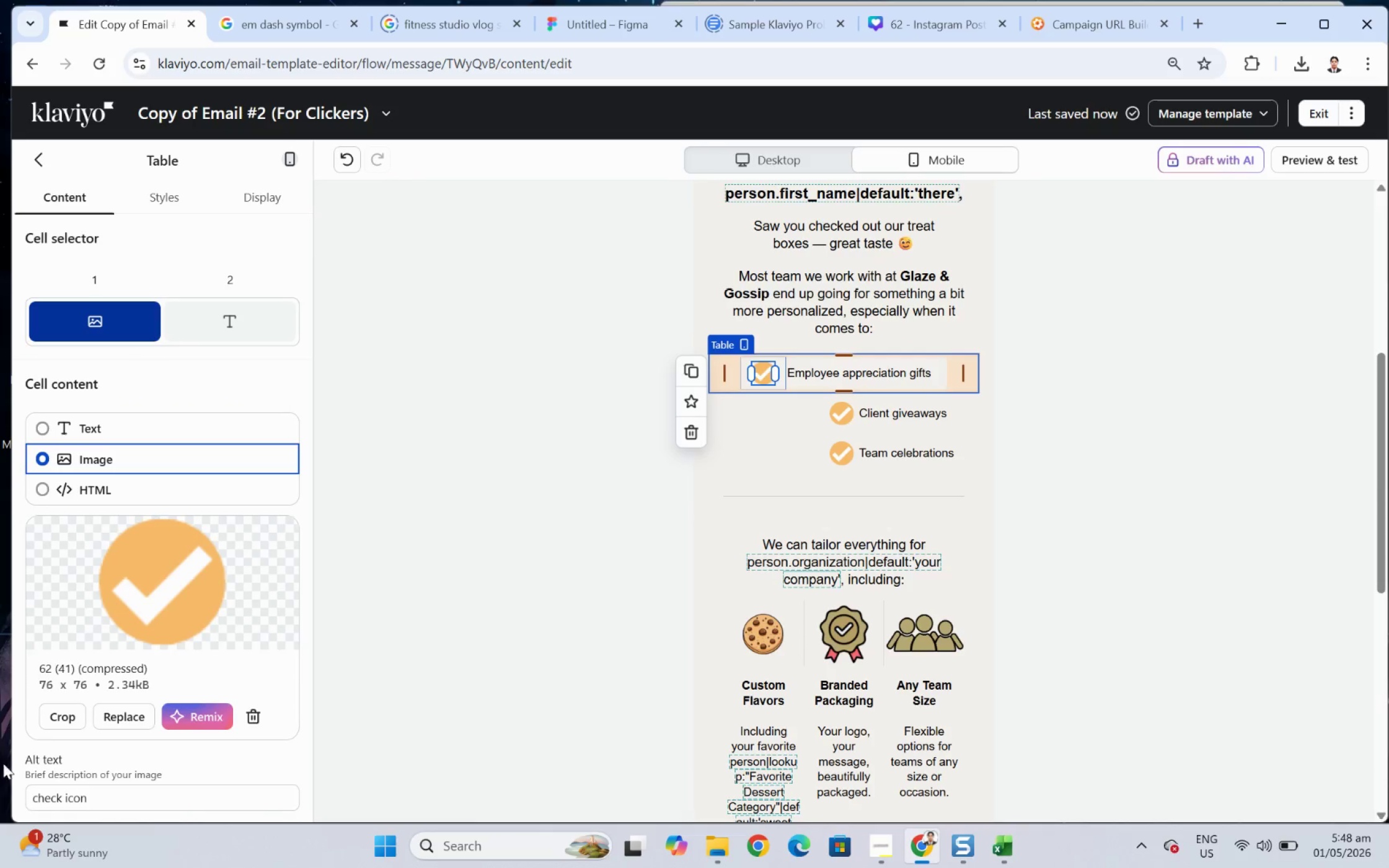 
scroll: coordinate [139, 710], scroll_direction: down, amount: 5.0
 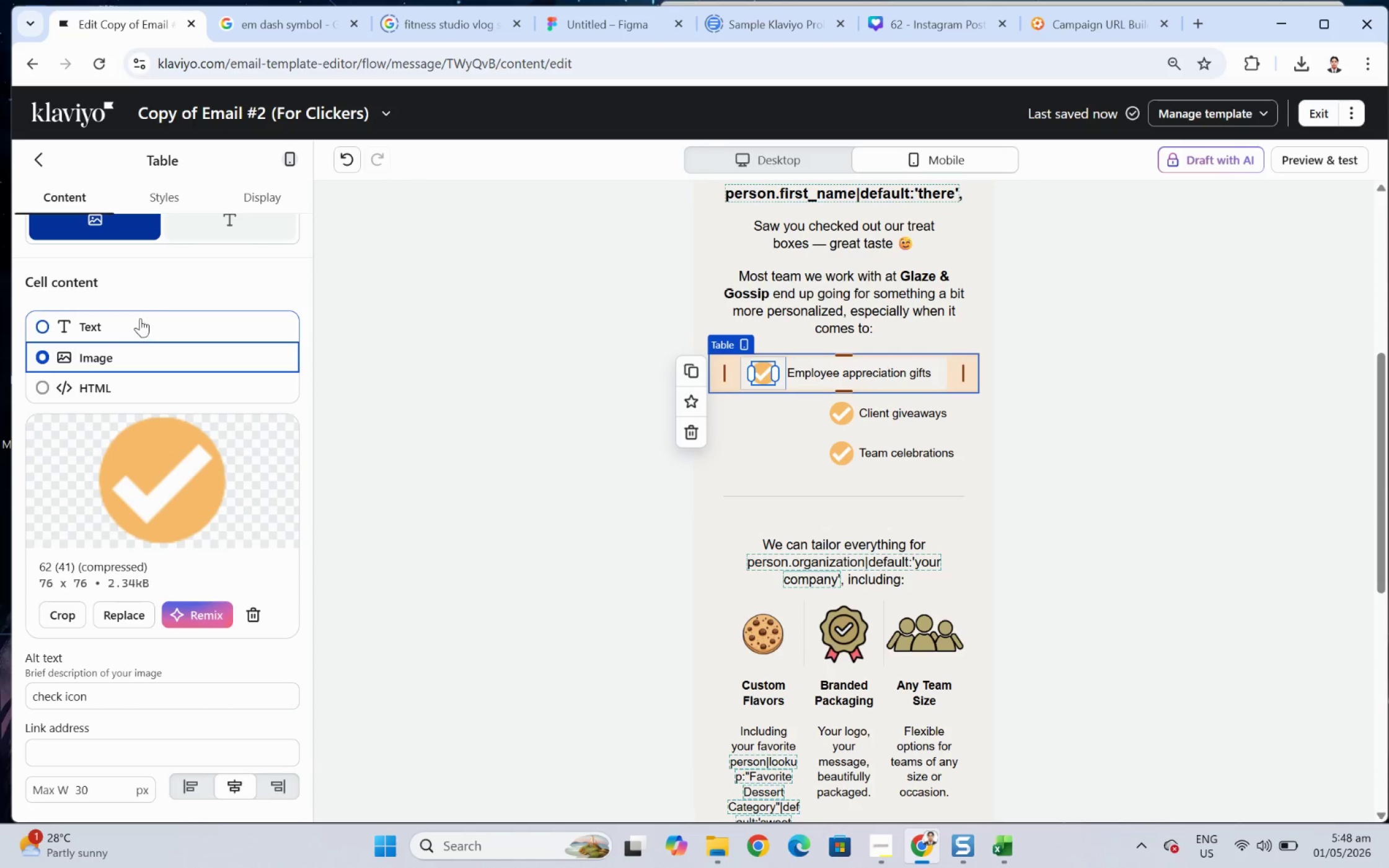 
left_click([170, 199])
 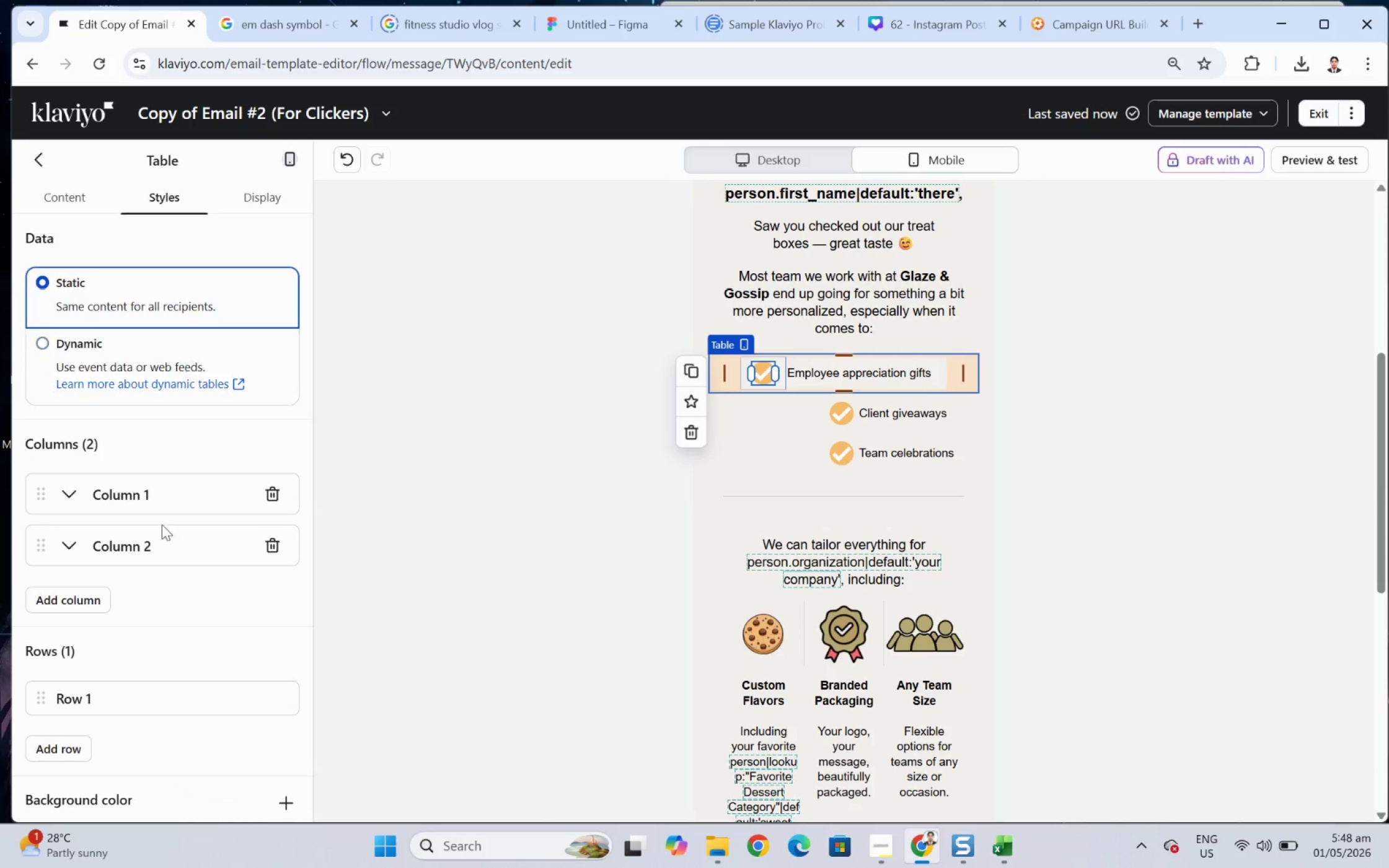 
scroll: coordinate [108, 699], scroll_direction: down, amount: 9.0
 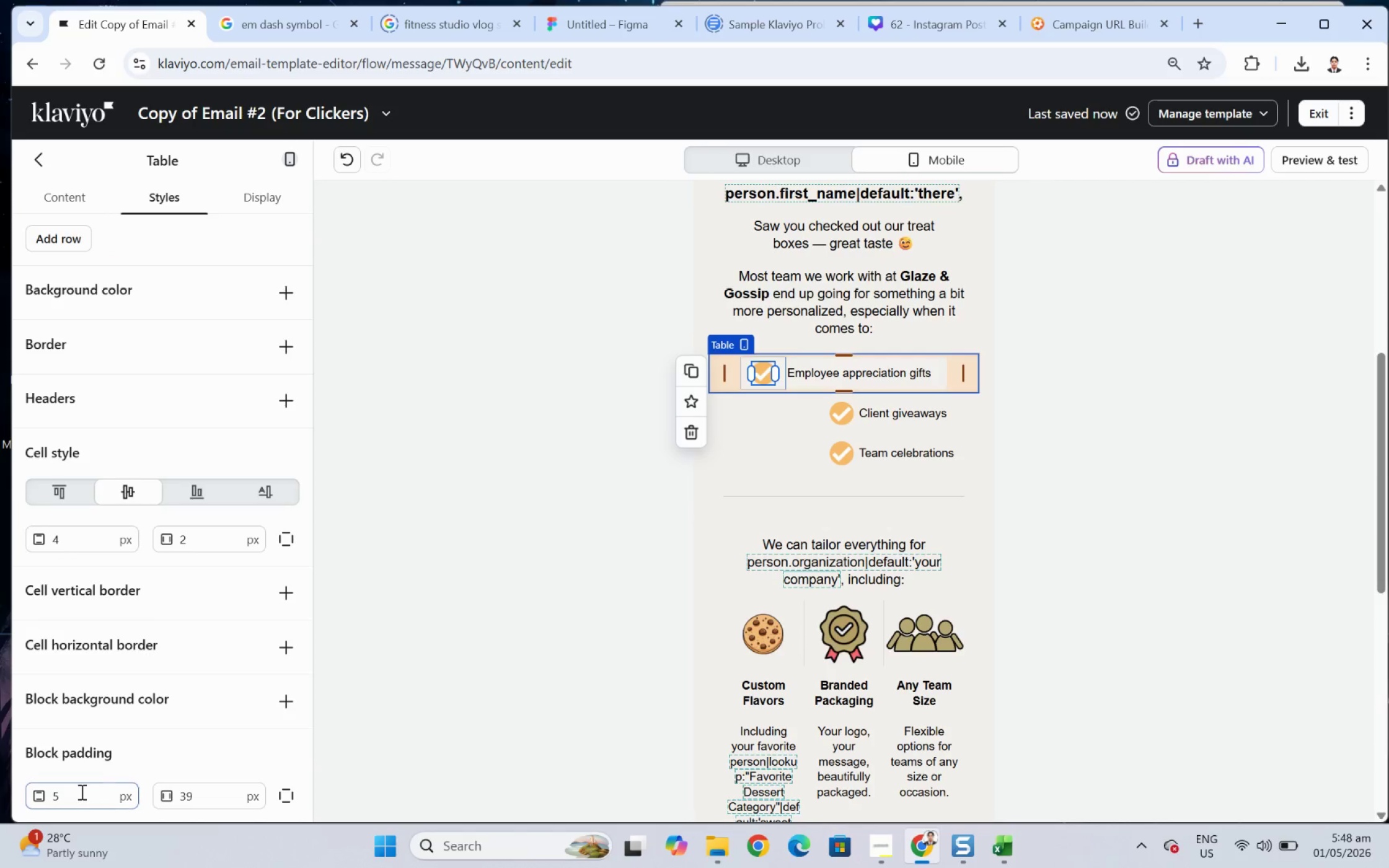 
double_click([81, 791])
 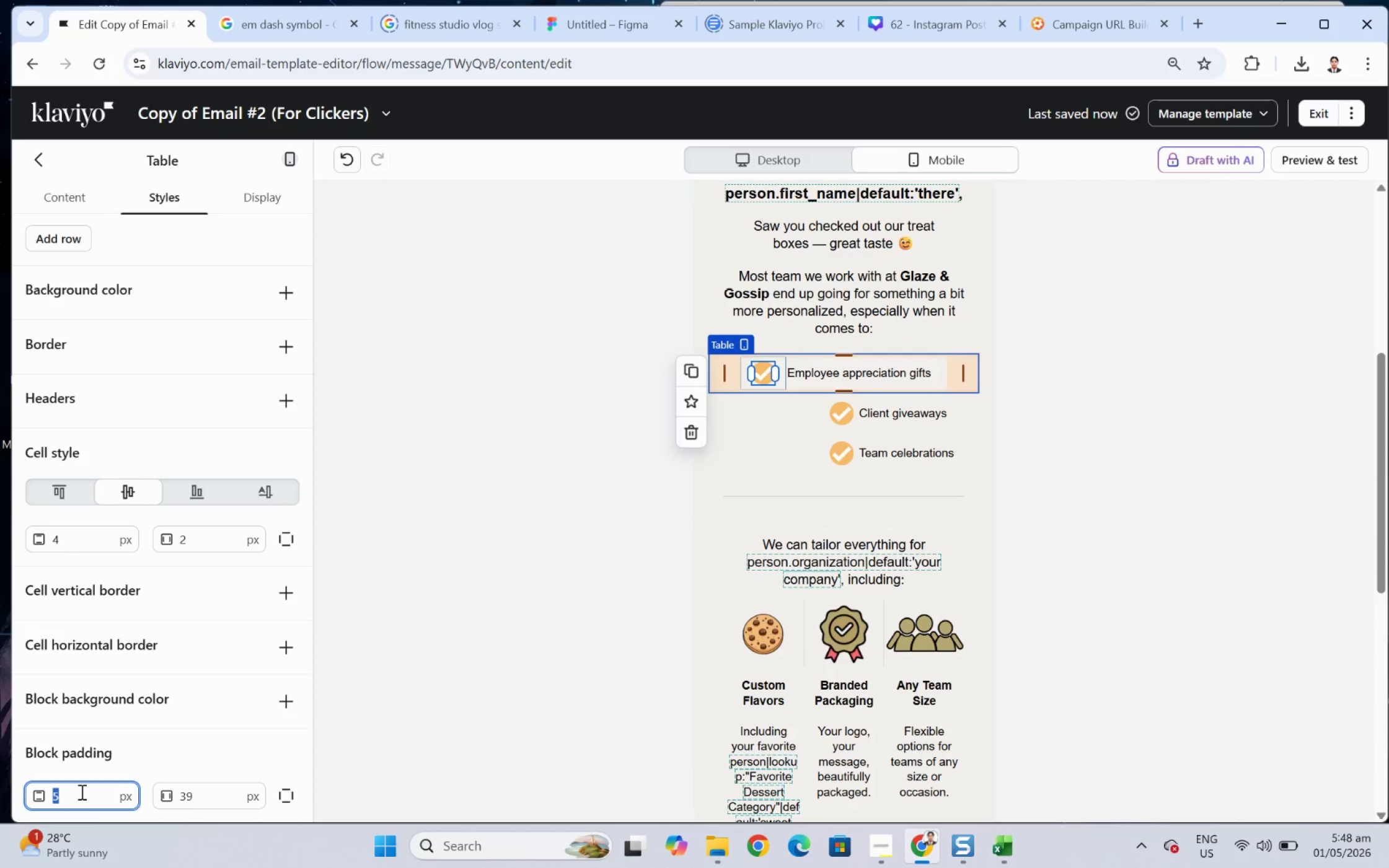 
key(Numpad9)
 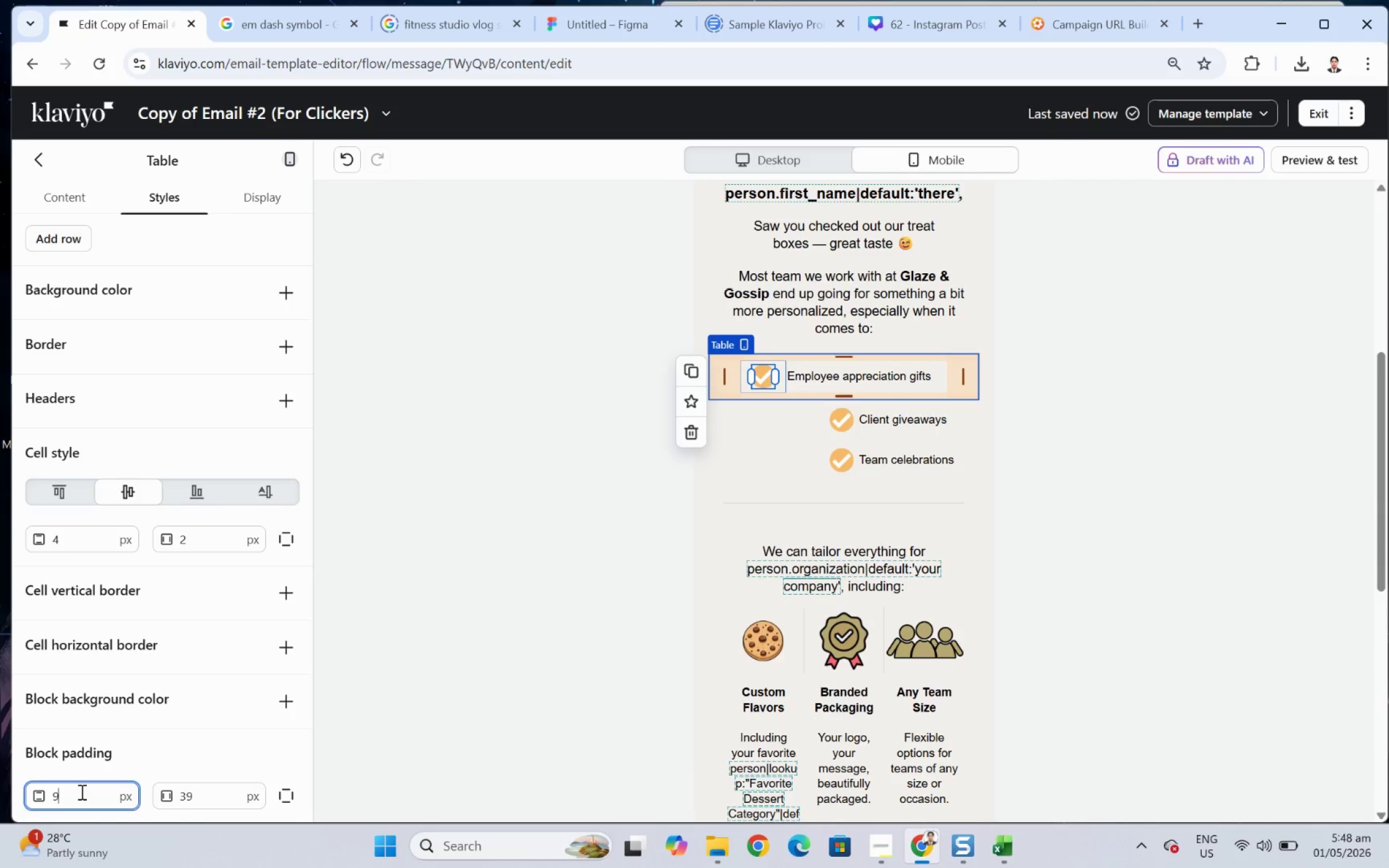 
double_click([81, 791])
 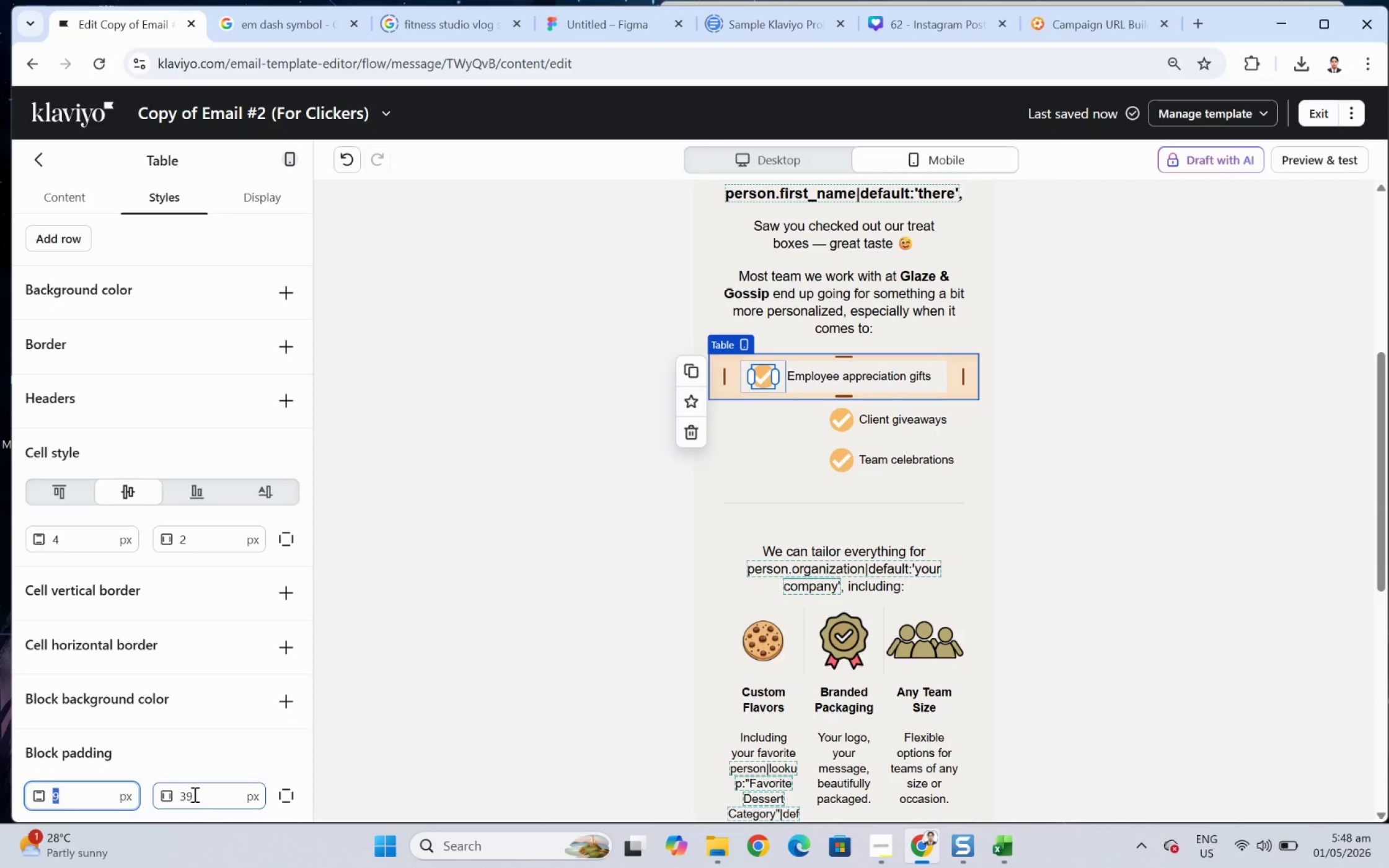 
double_click([194, 794])
 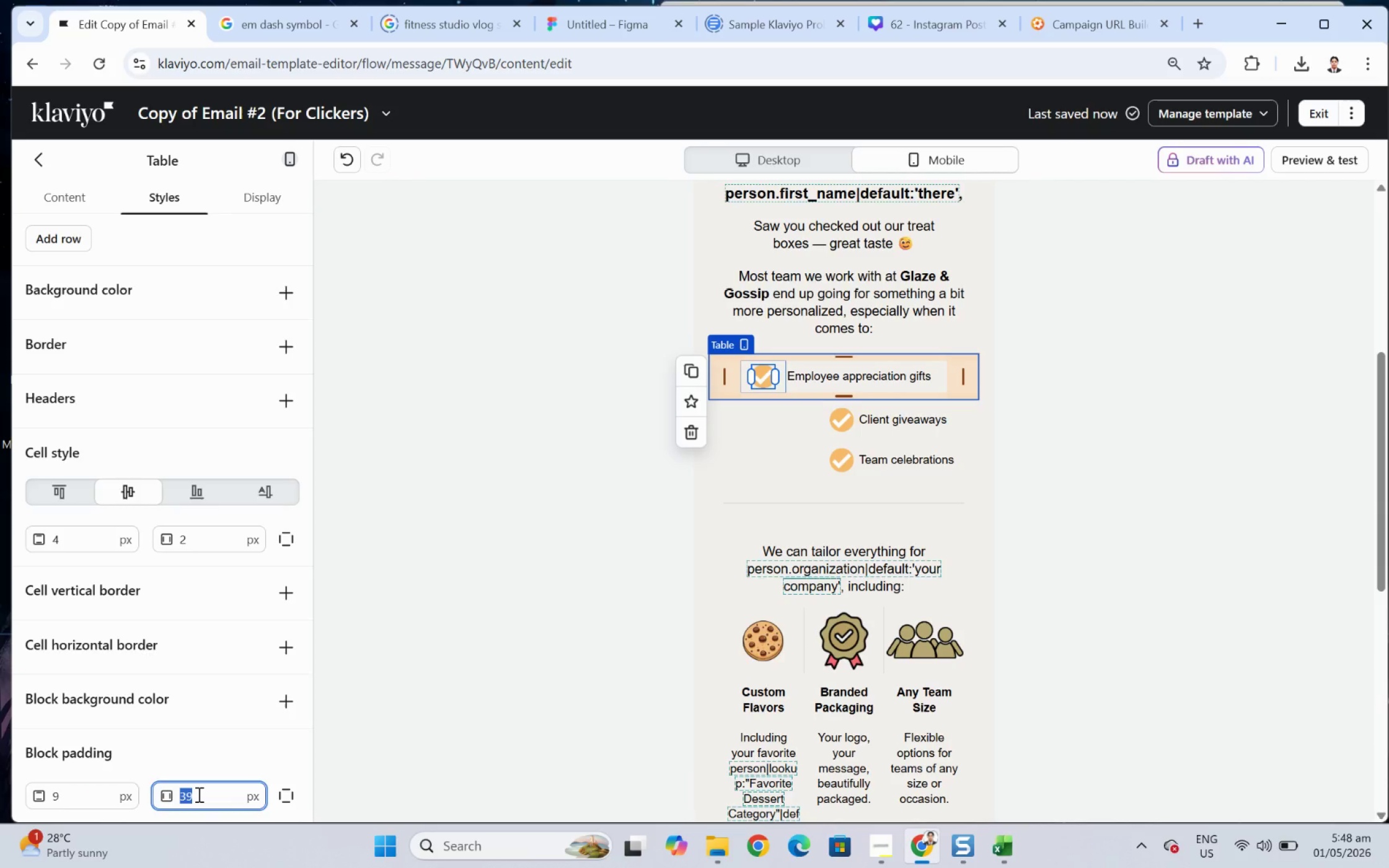 
key(Numpad1)
 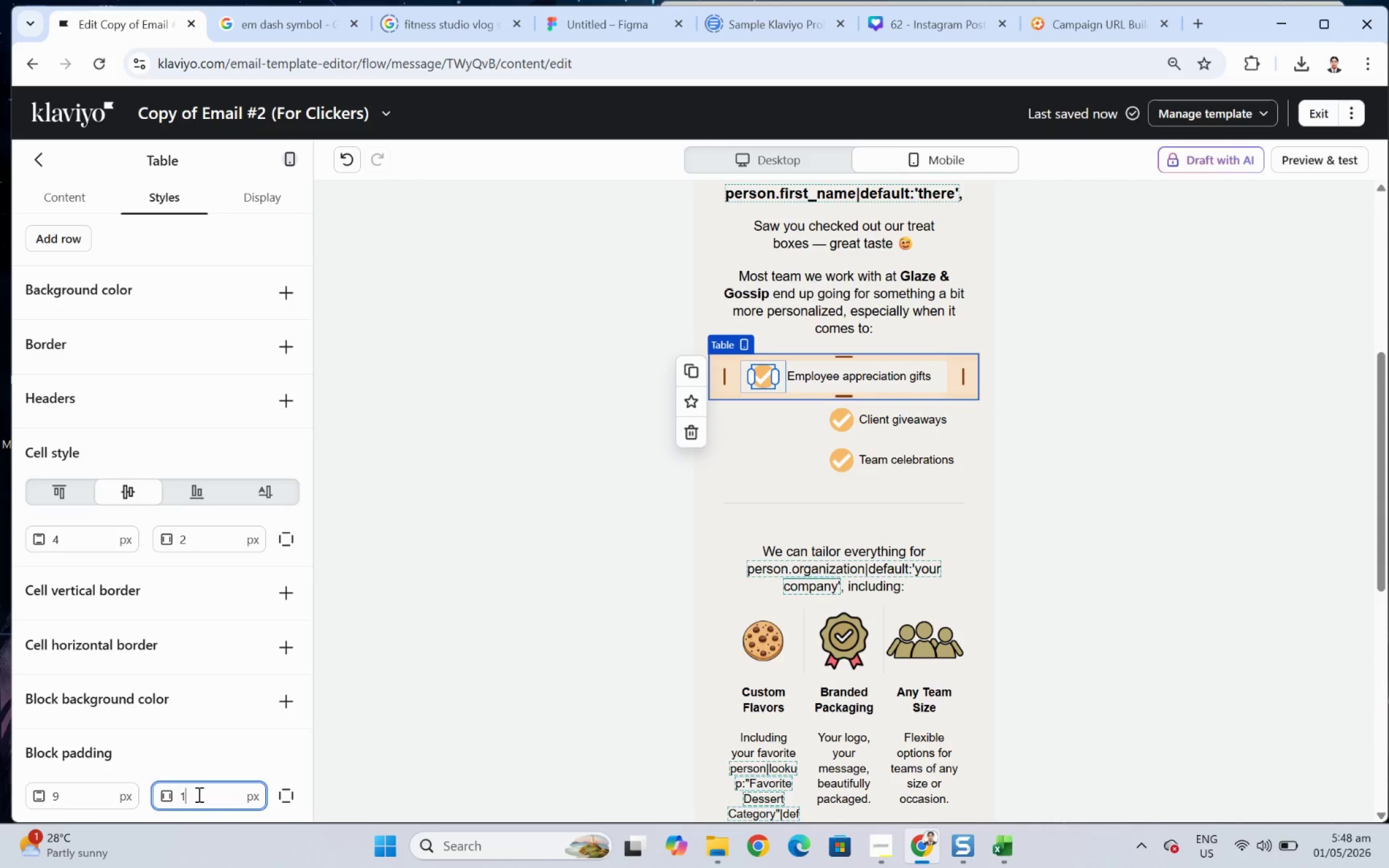 
key(Numpad8)
 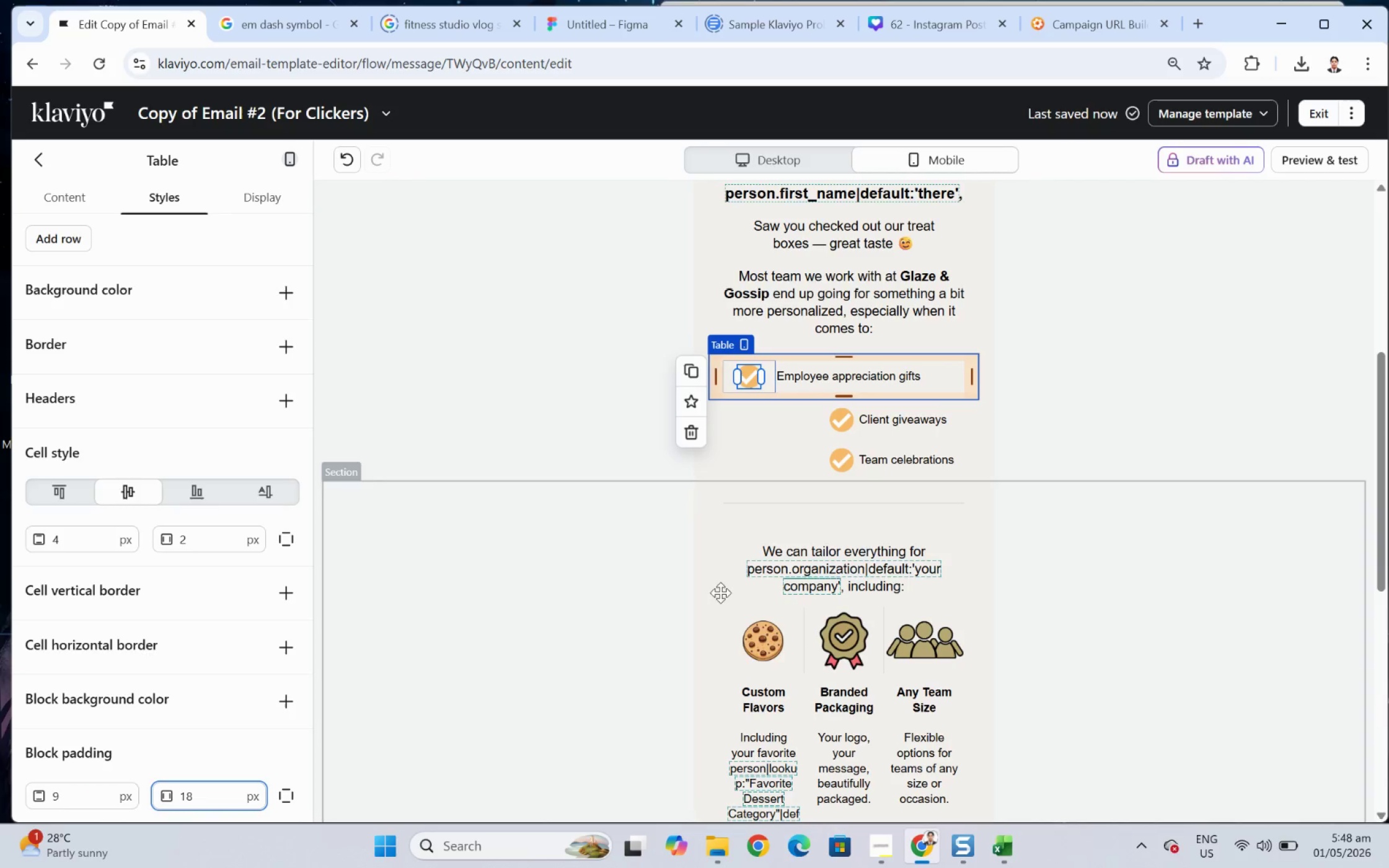 
left_click([908, 414])
 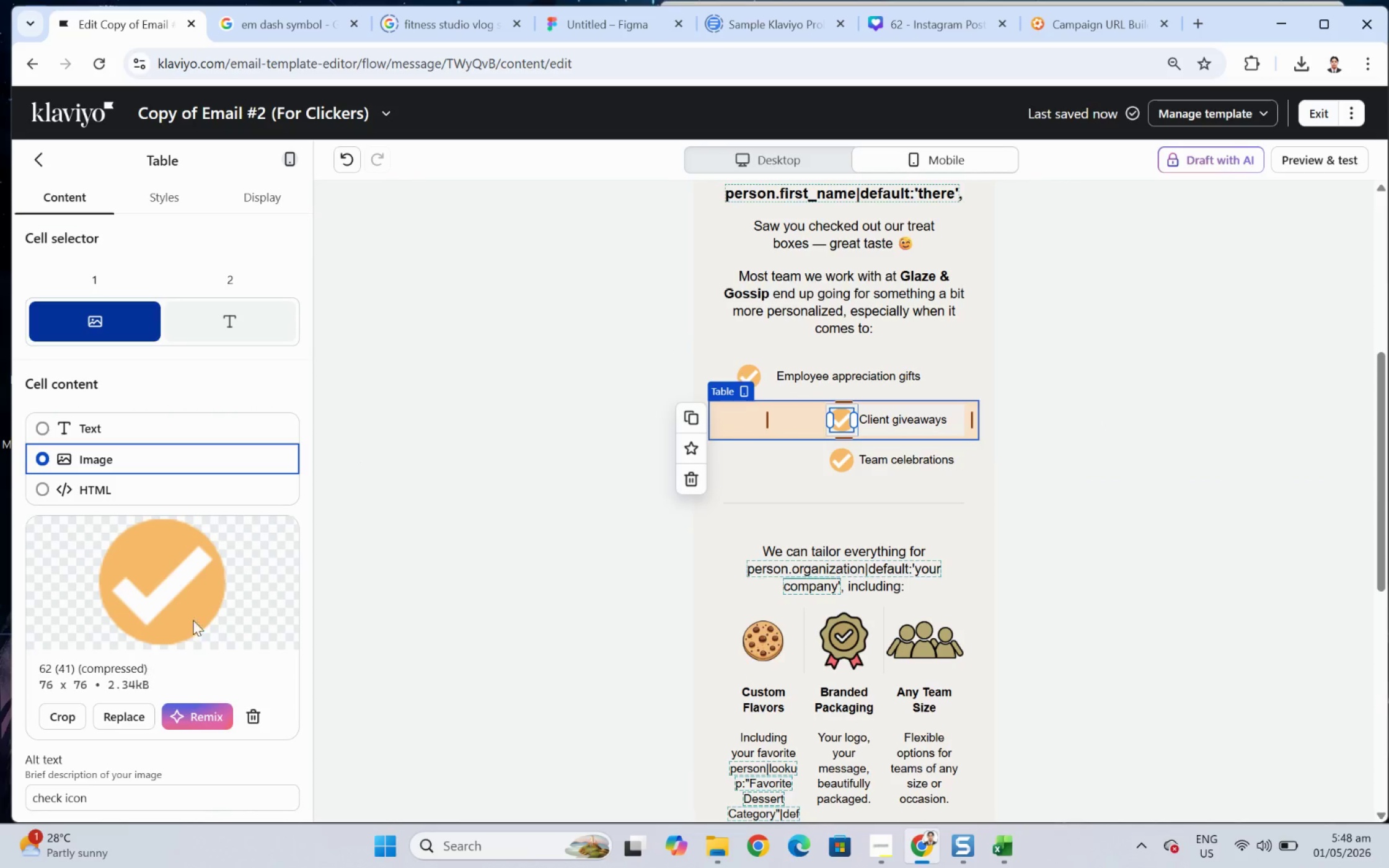 
scroll: coordinate [76, 688], scroll_direction: down, amount: 5.0
 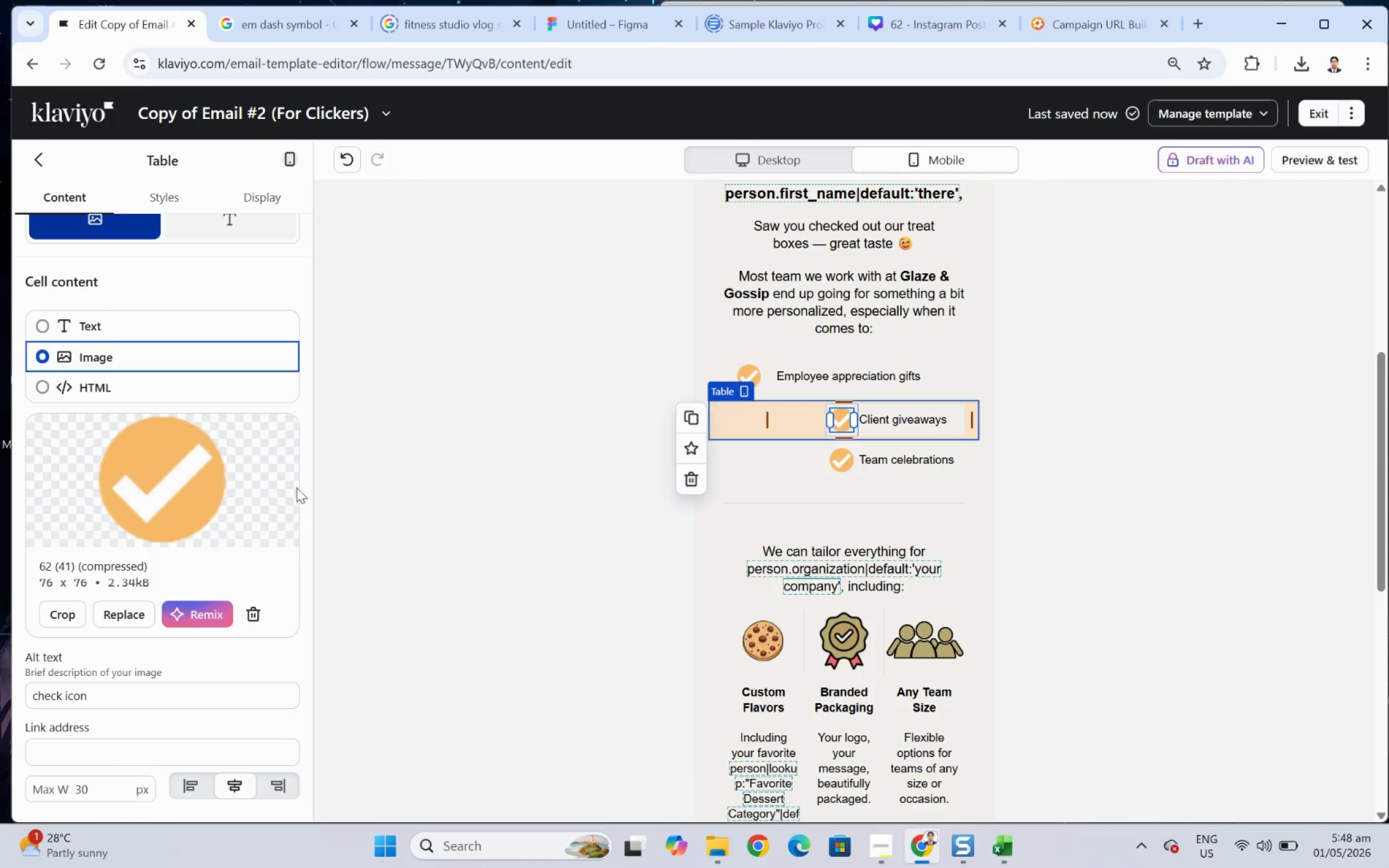 
scroll: coordinate [248, 504], scroll_direction: up, amount: 4.0
 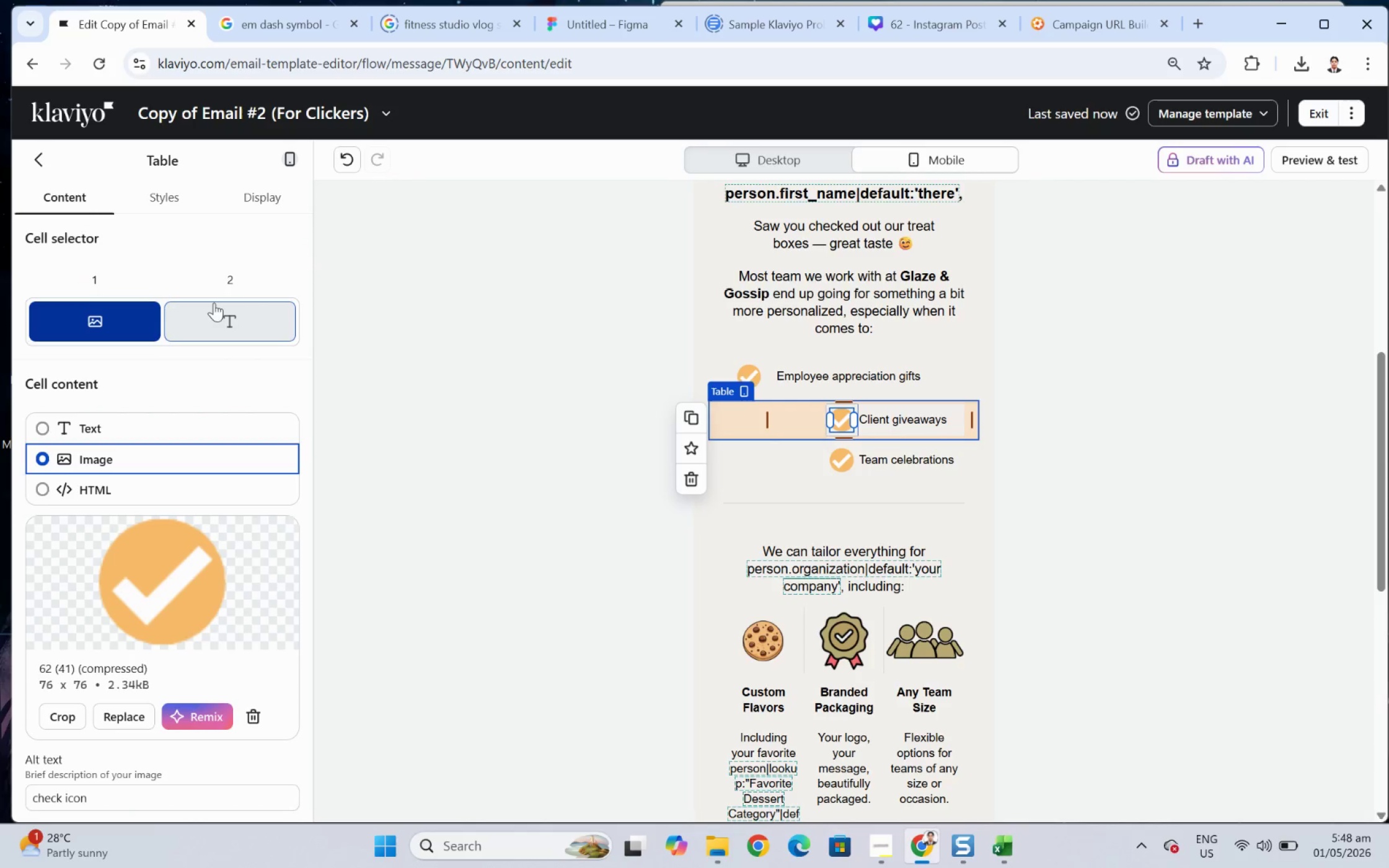 
left_click([226, 317])
 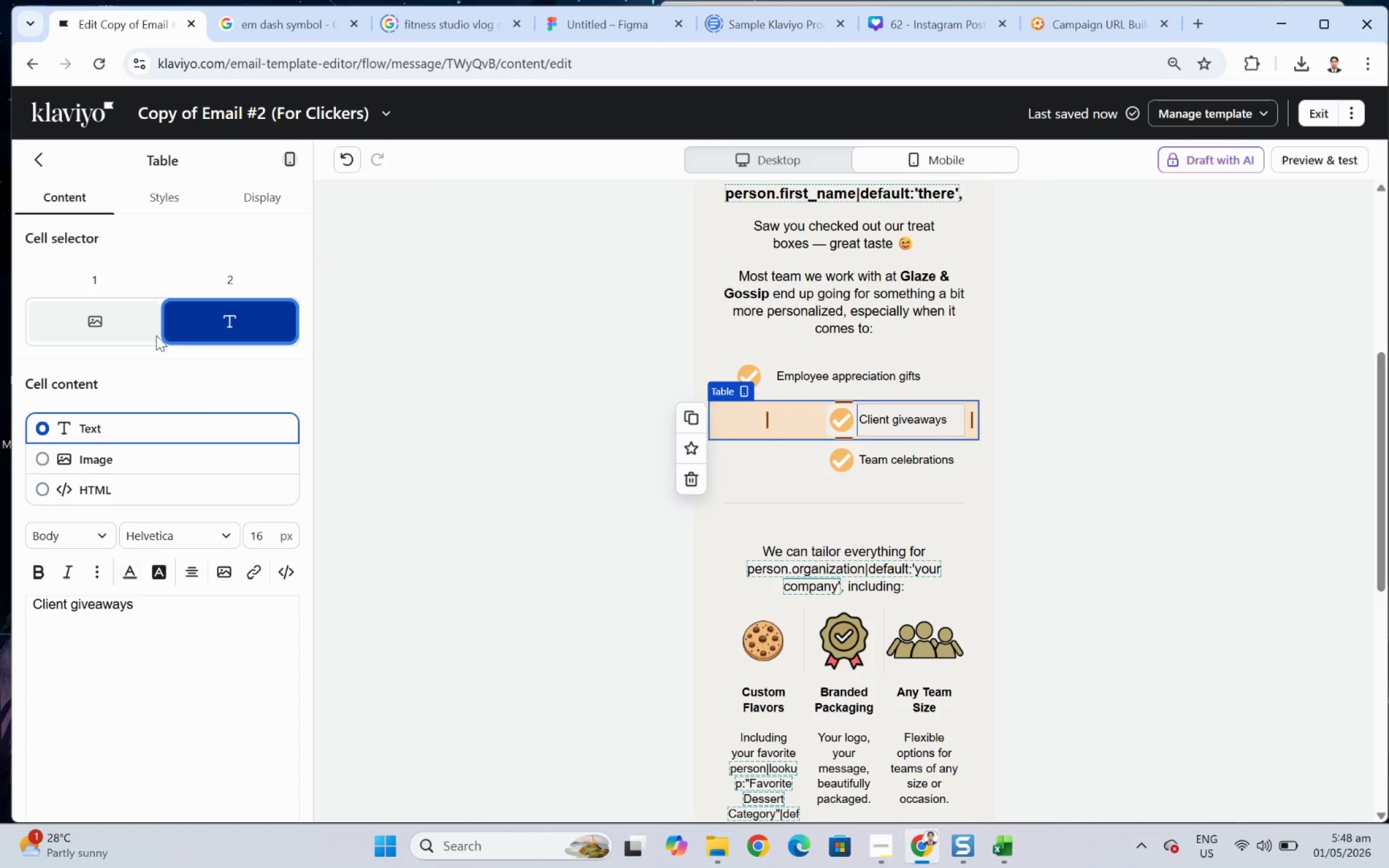 
left_click([112, 317])
 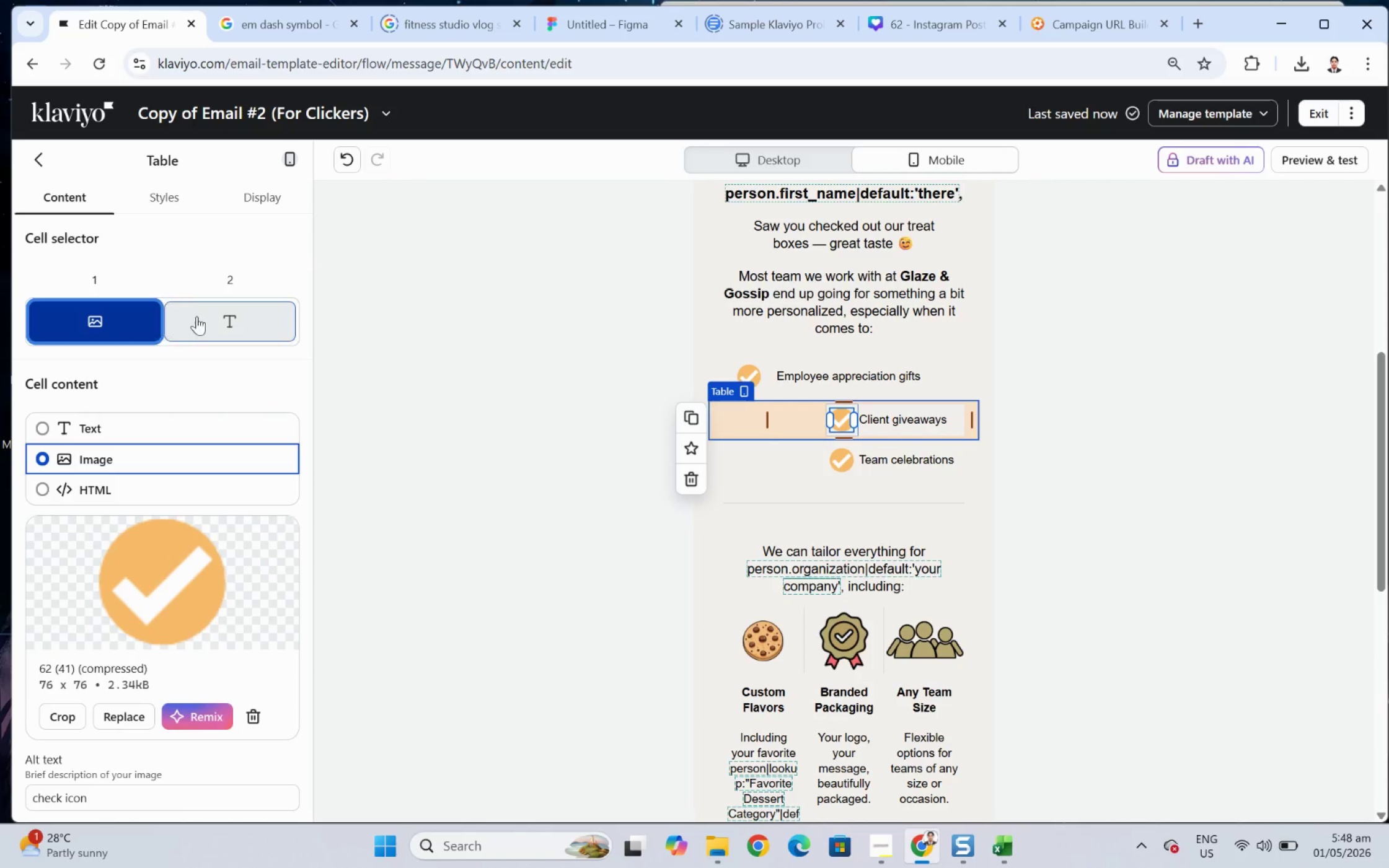 
scroll: coordinate [176, 579], scroll_direction: down, amount: 7.0
 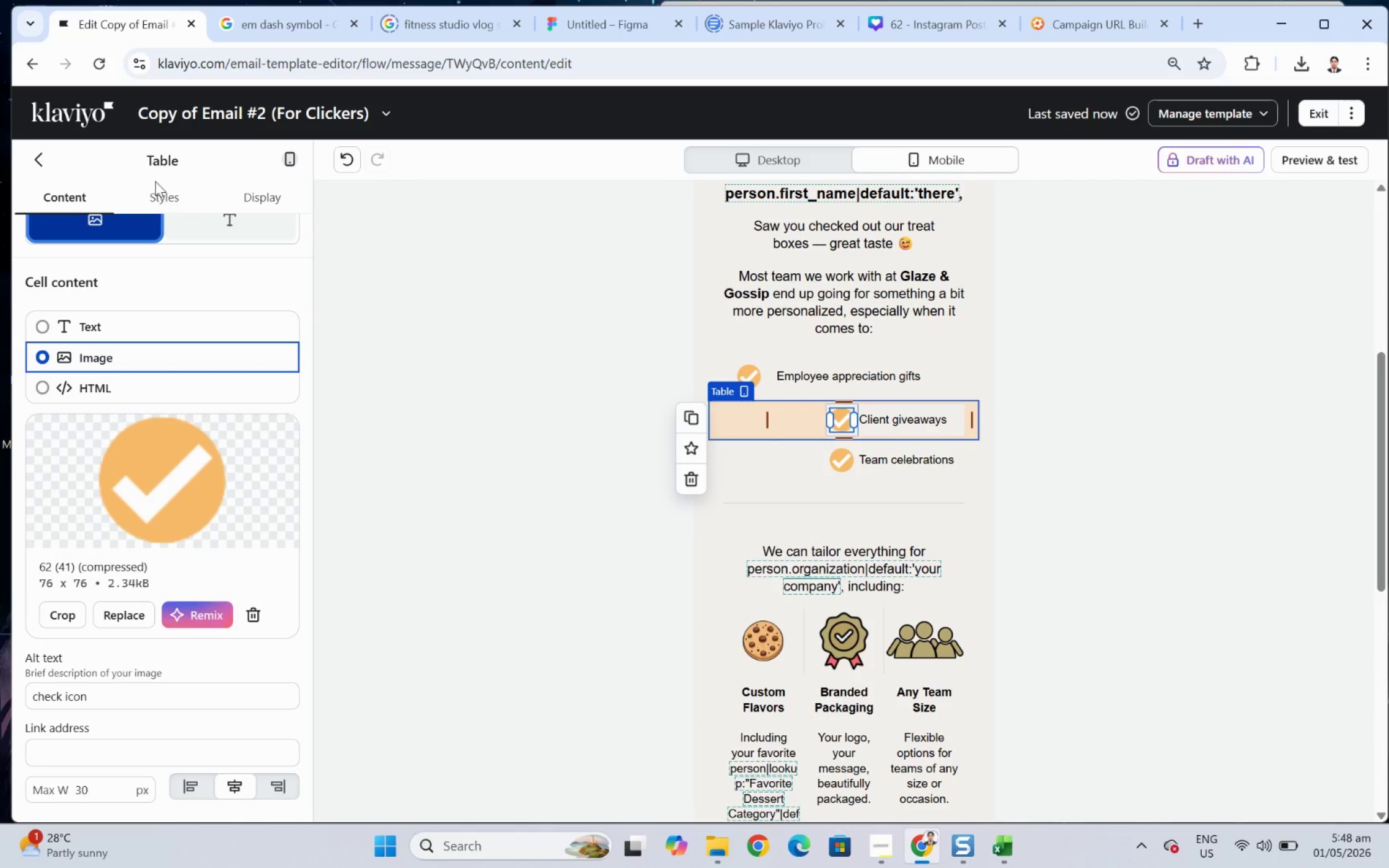 
left_click([162, 189])
 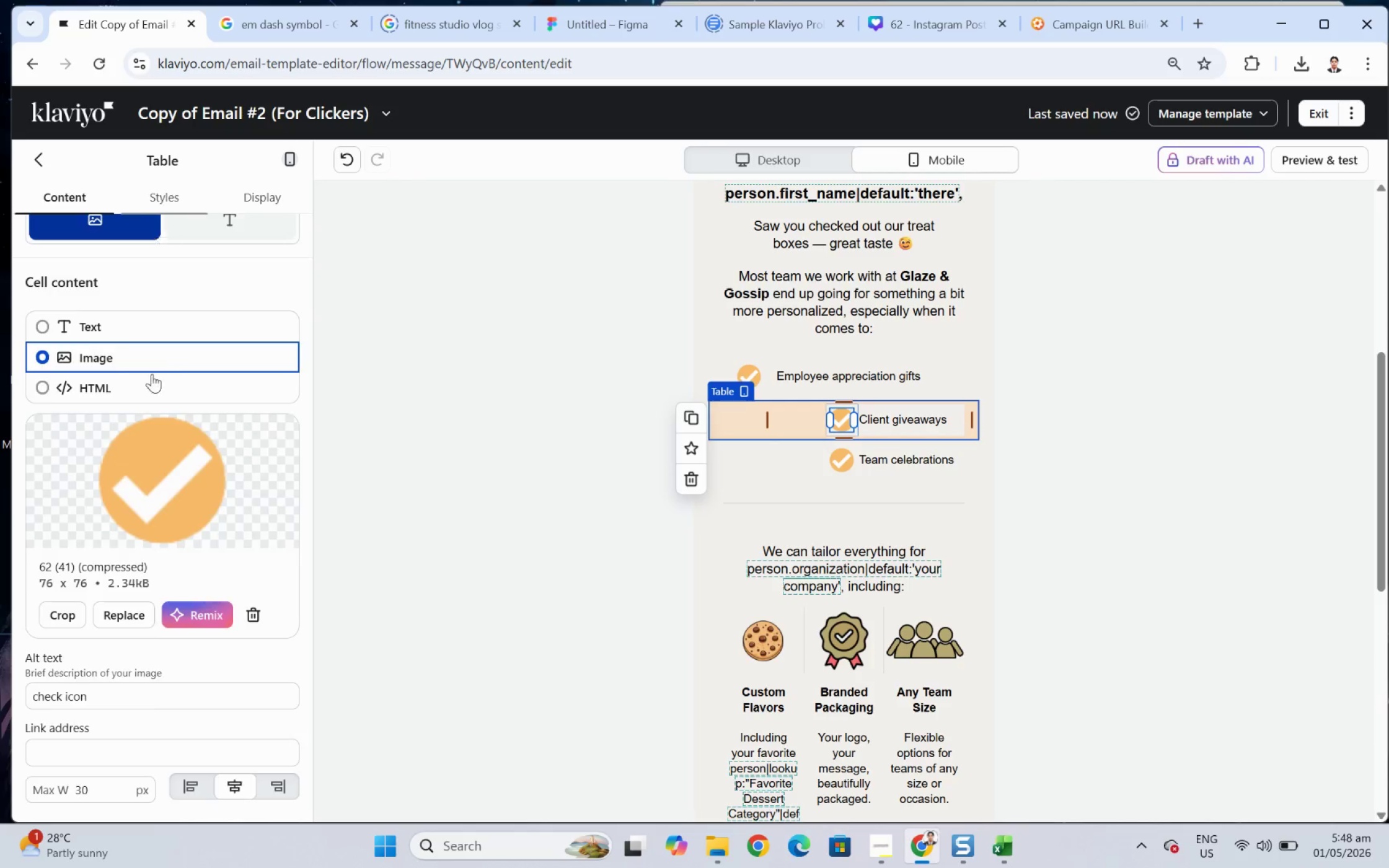 
scroll: coordinate [117, 681], scroll_direction: down, amount: 11.0
 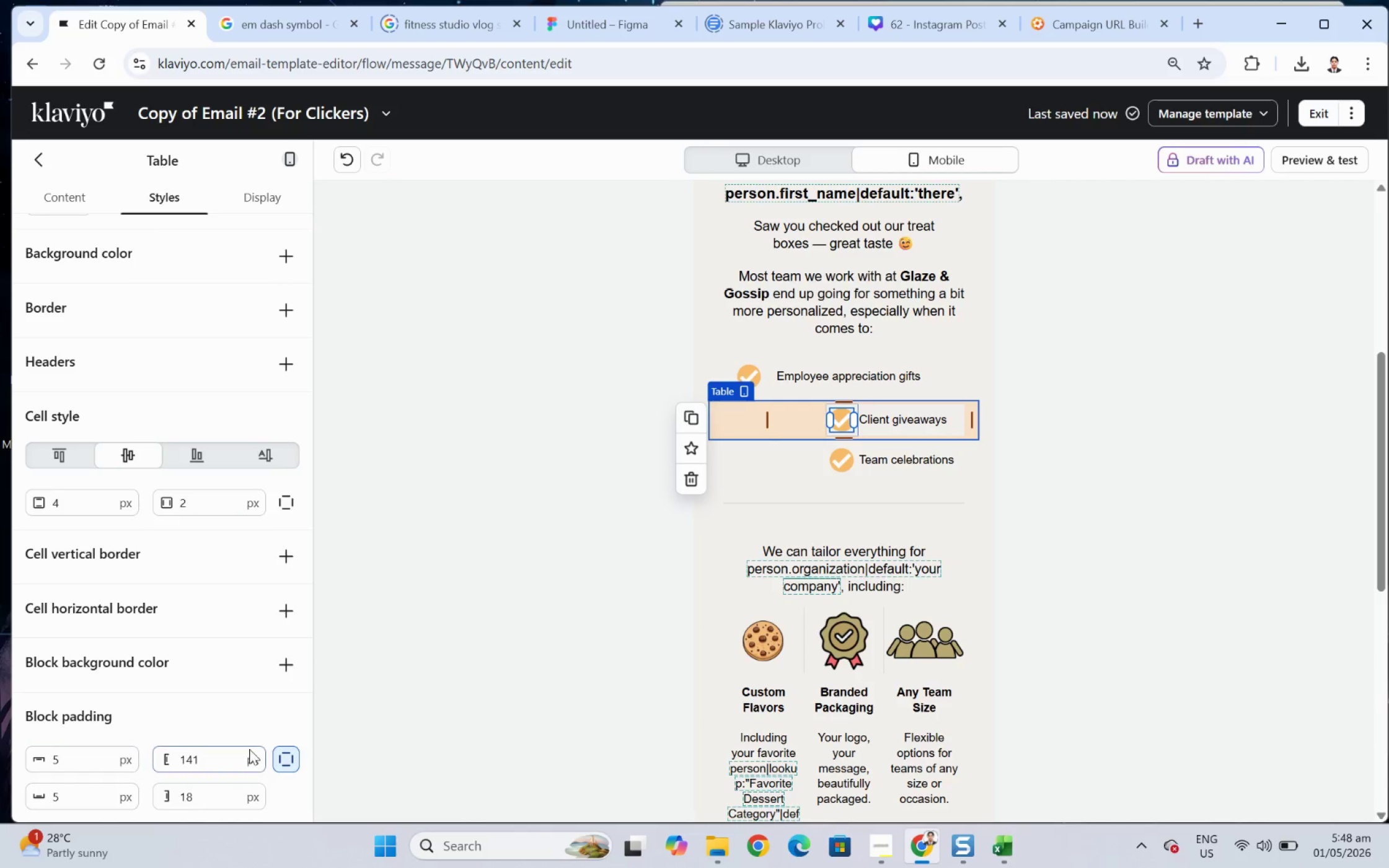 
left_click([285, 756])
 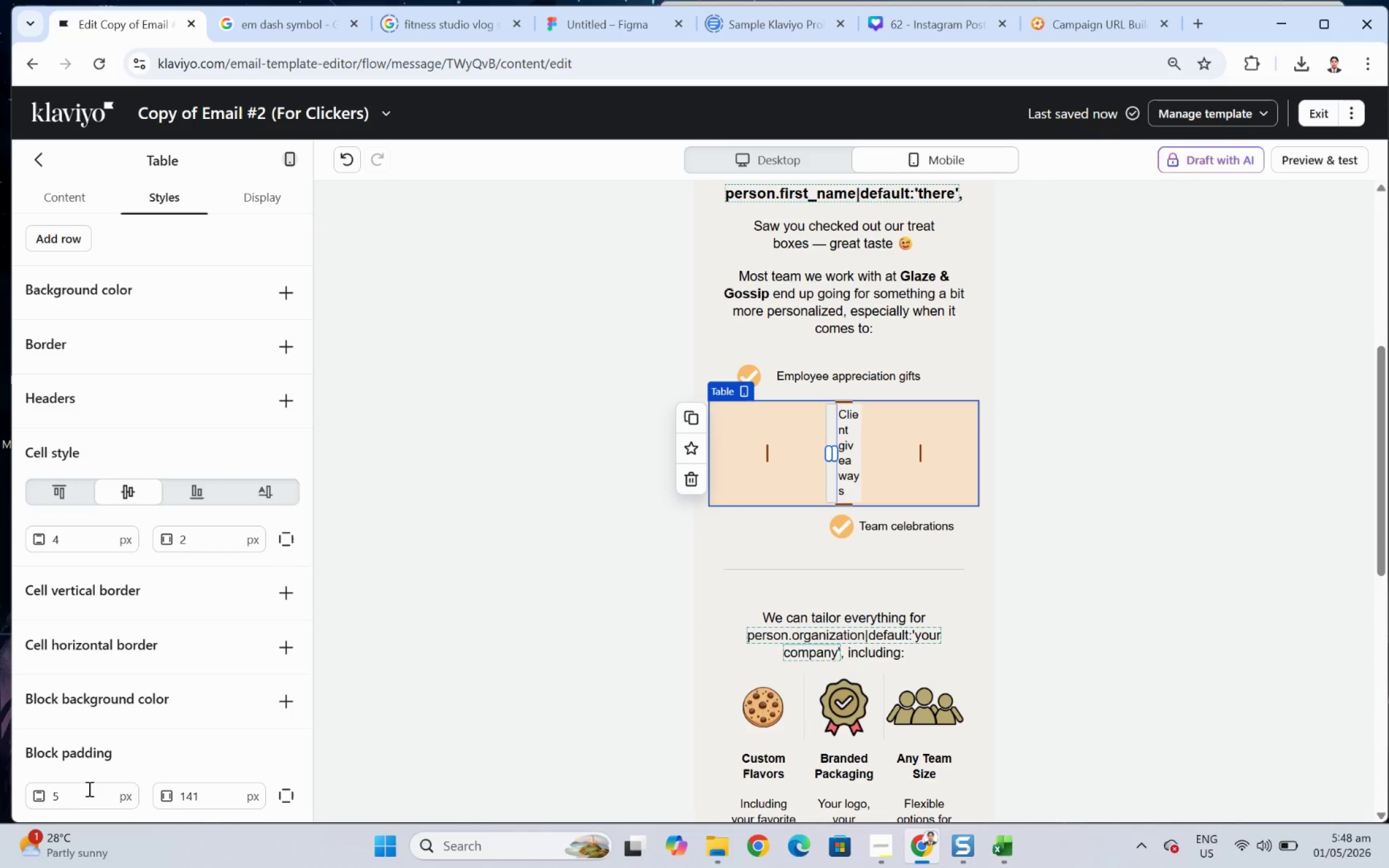 
double_click([87, 794])
 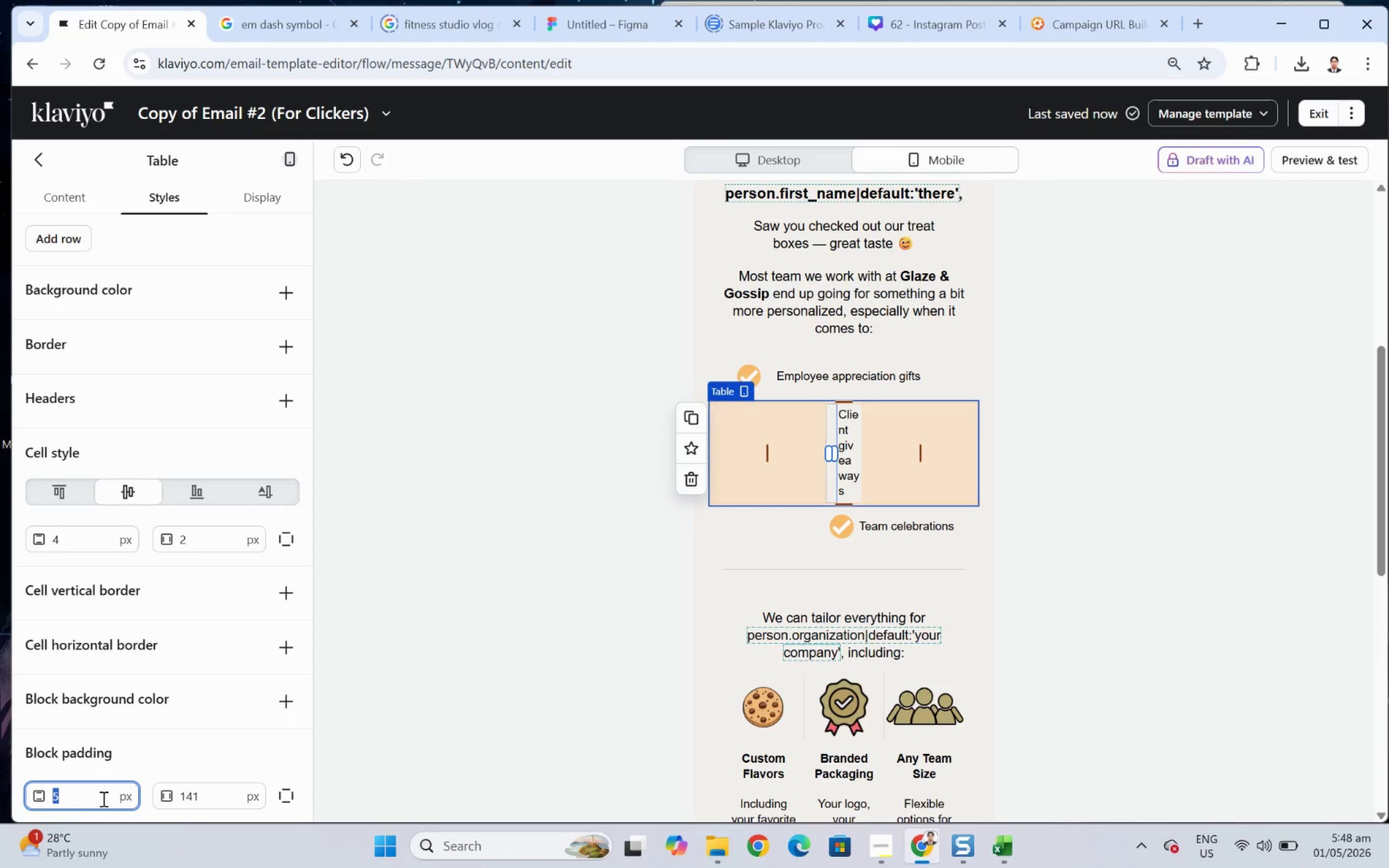 
key(Numpad9)
 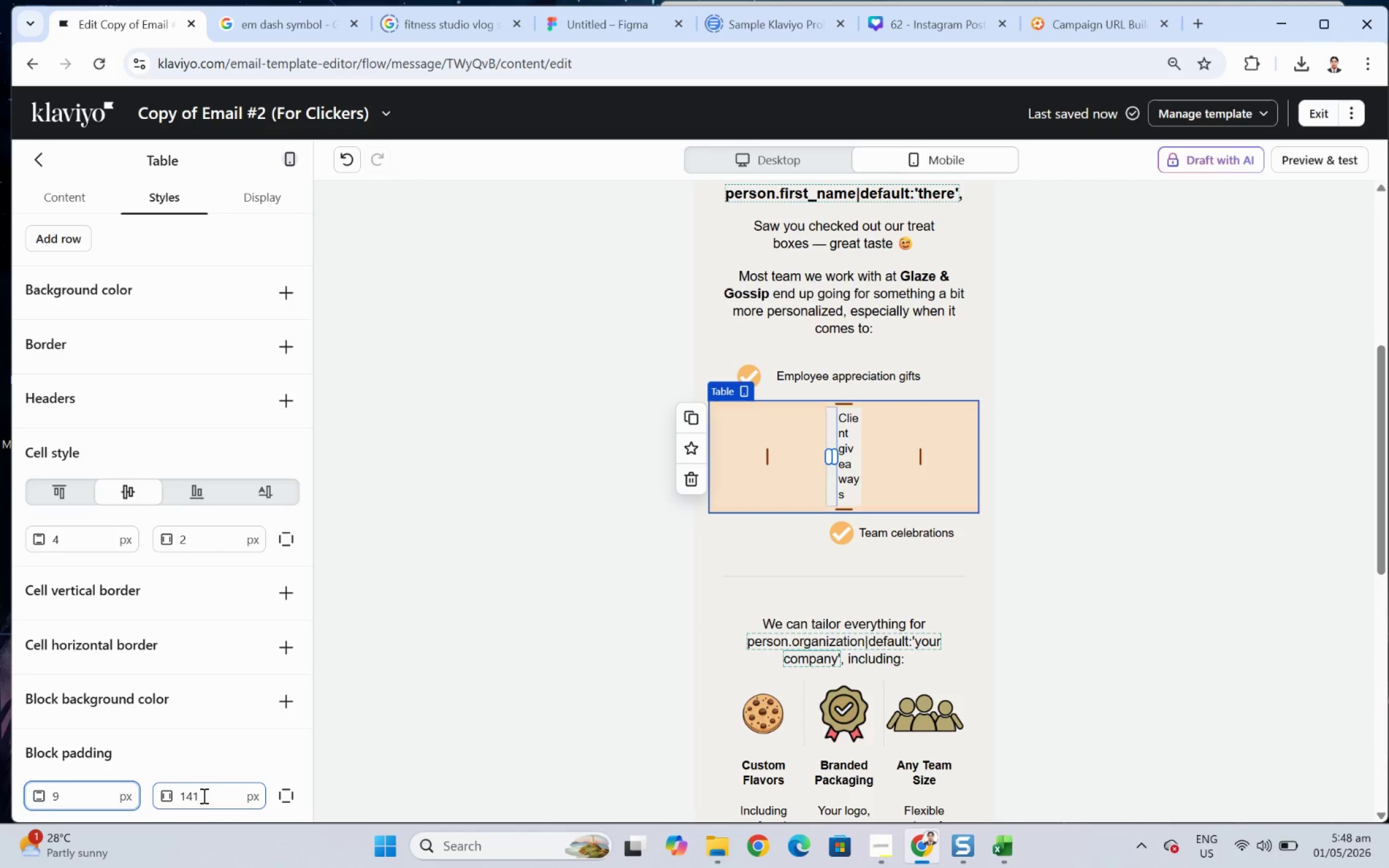 
double_click([204, 794])
 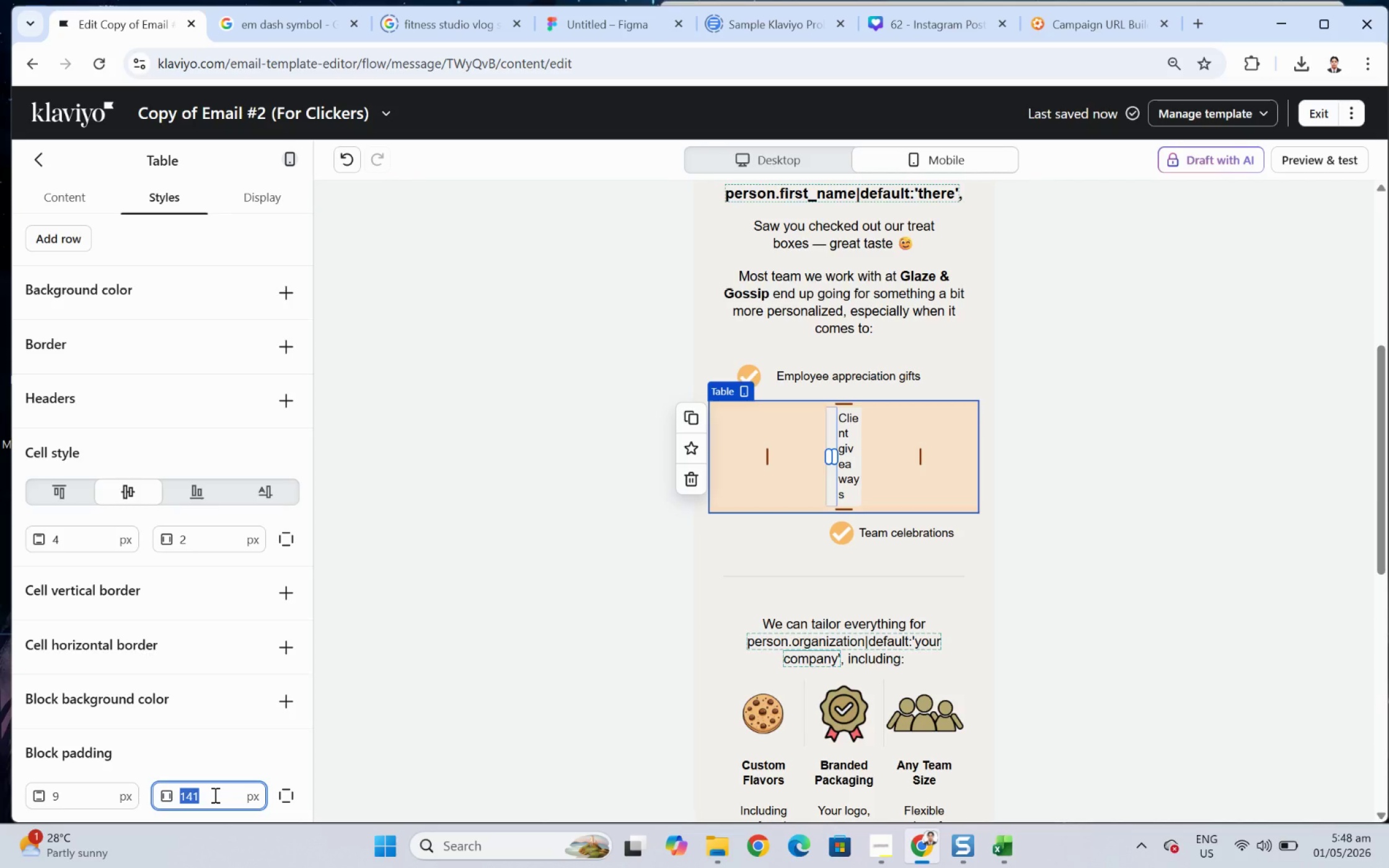 
key(Numpad1)
 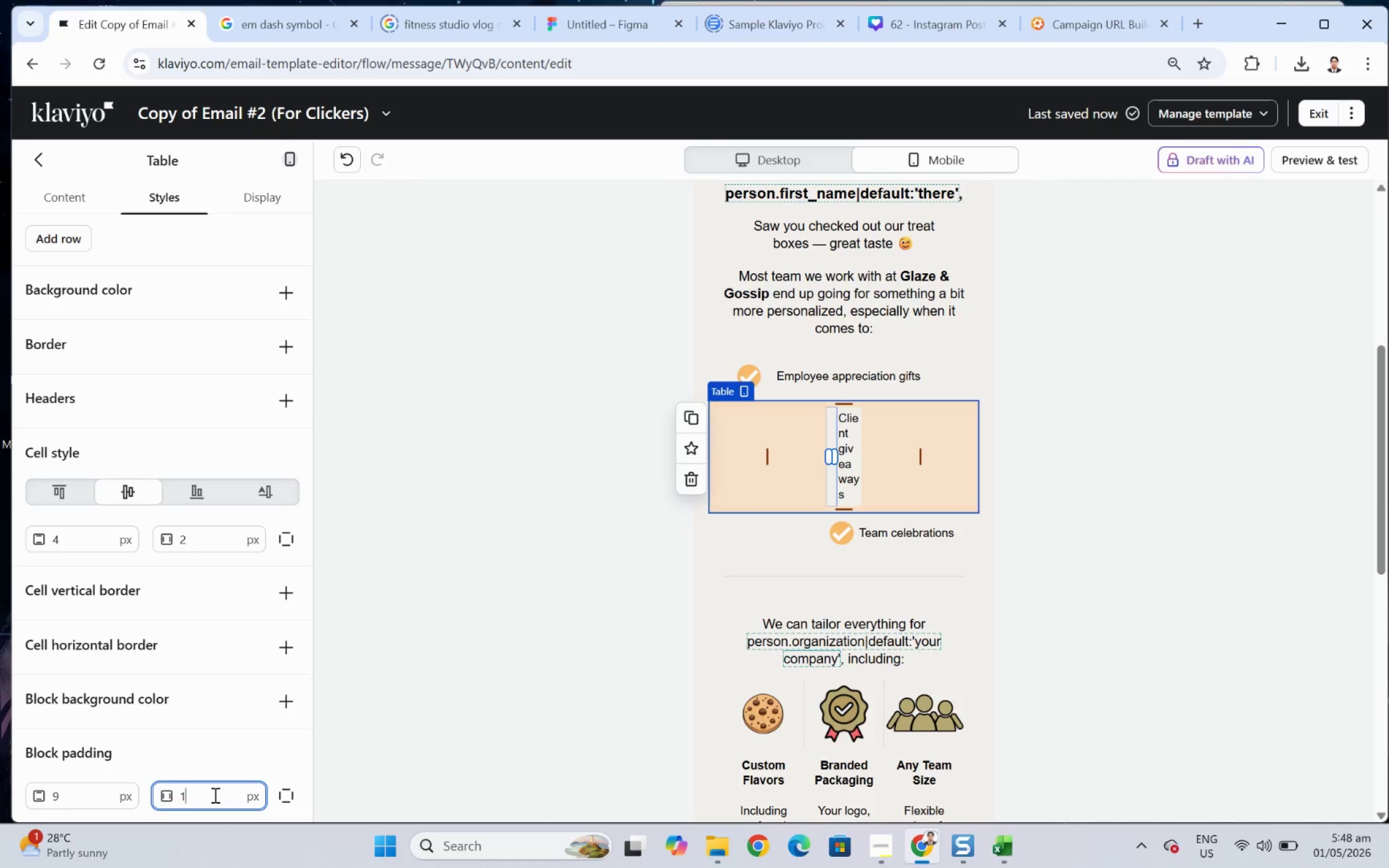 
key(Numpad8)
 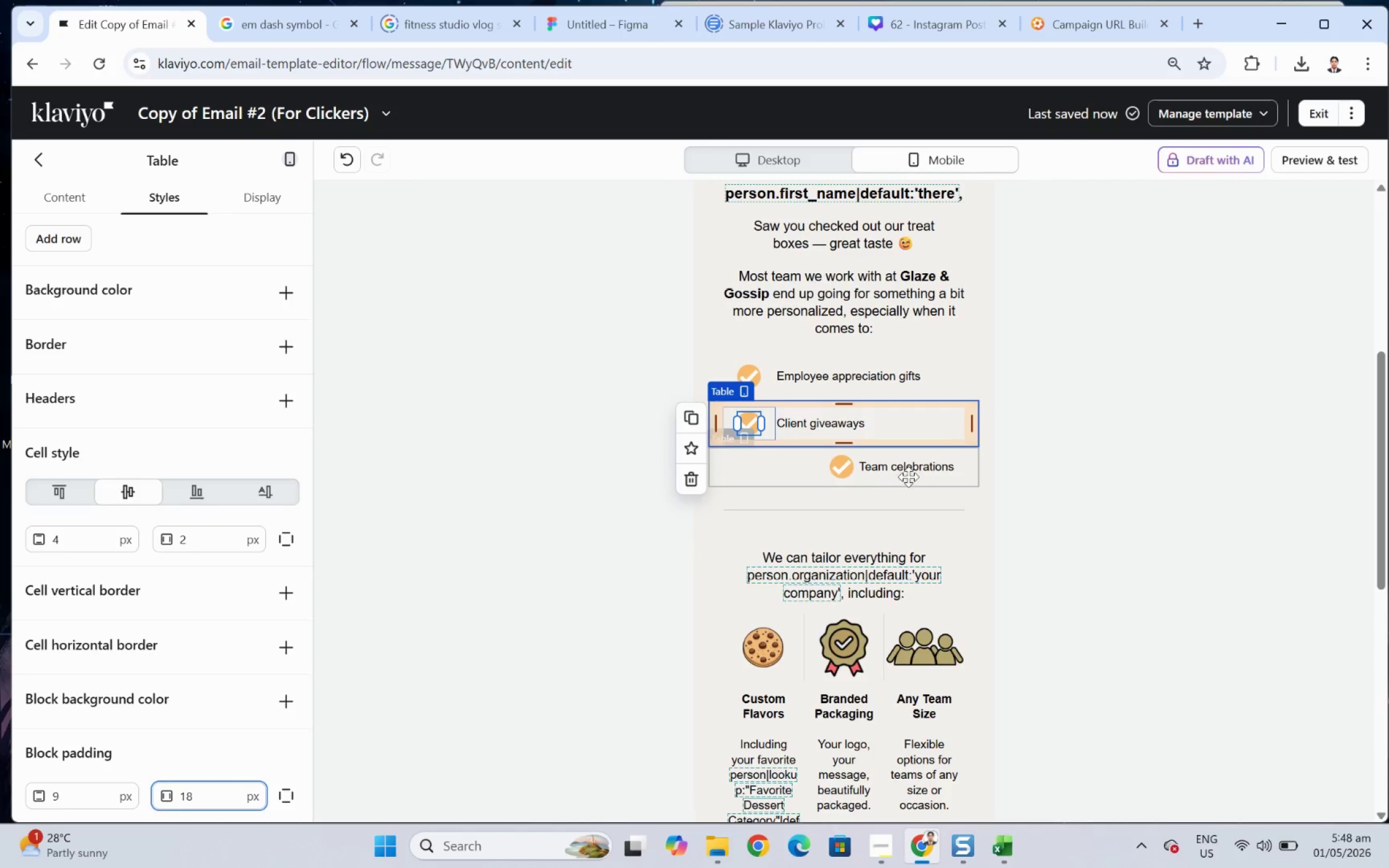 
left_click([923, 468])
 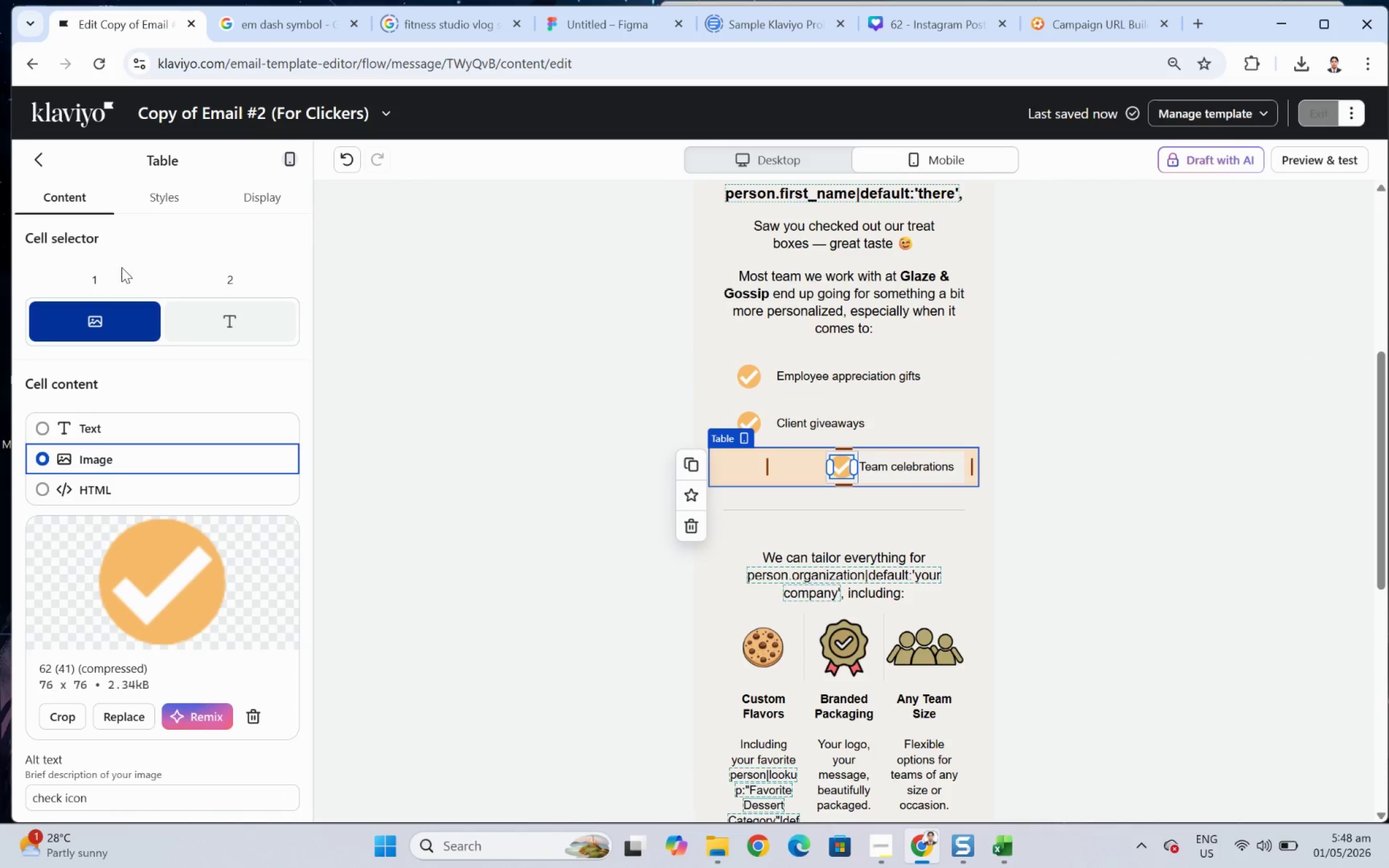 
left_click([162, 195])
 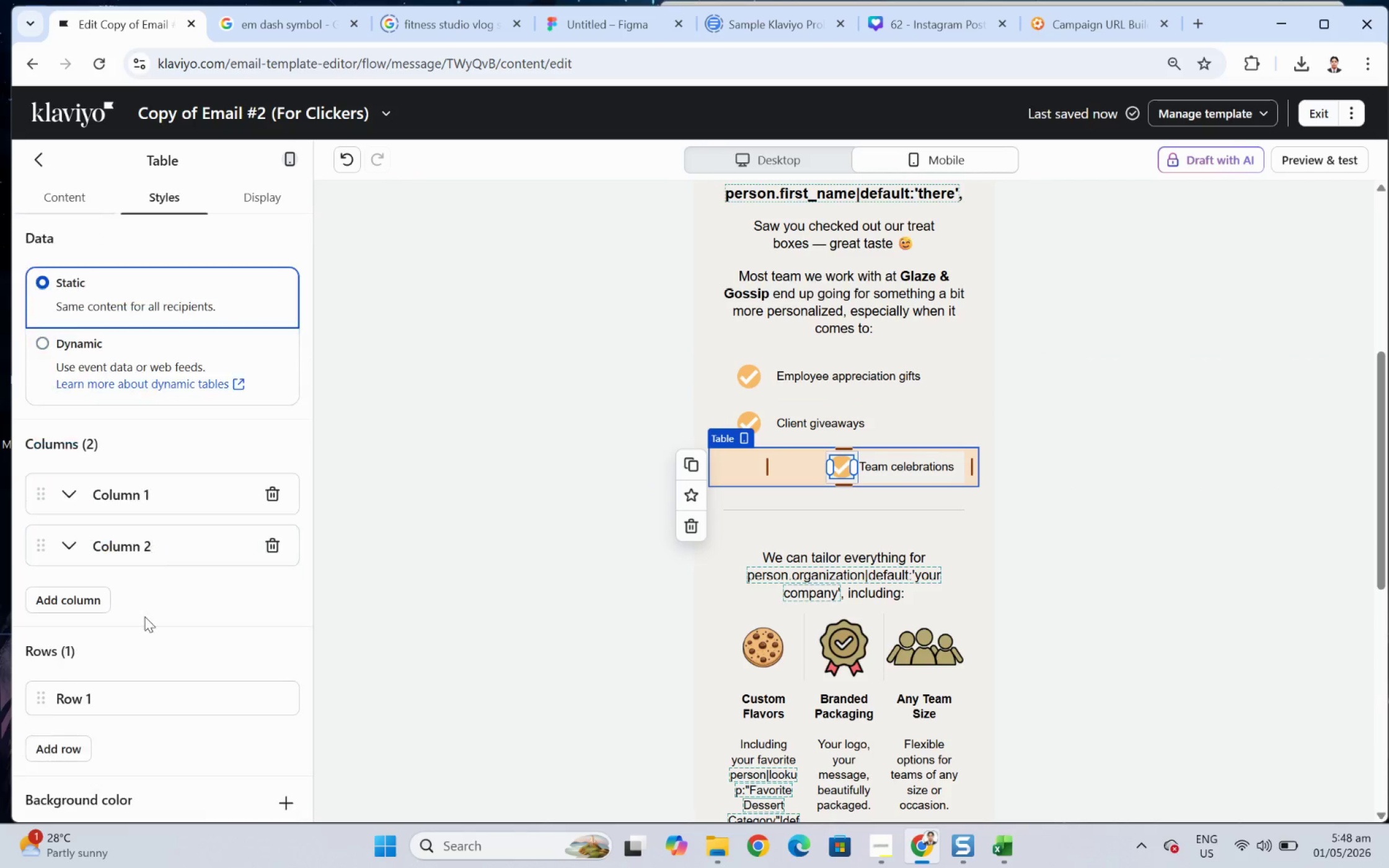 
scroll: coordinate [146, 653], scroll_direction: down, amount: 12.0
 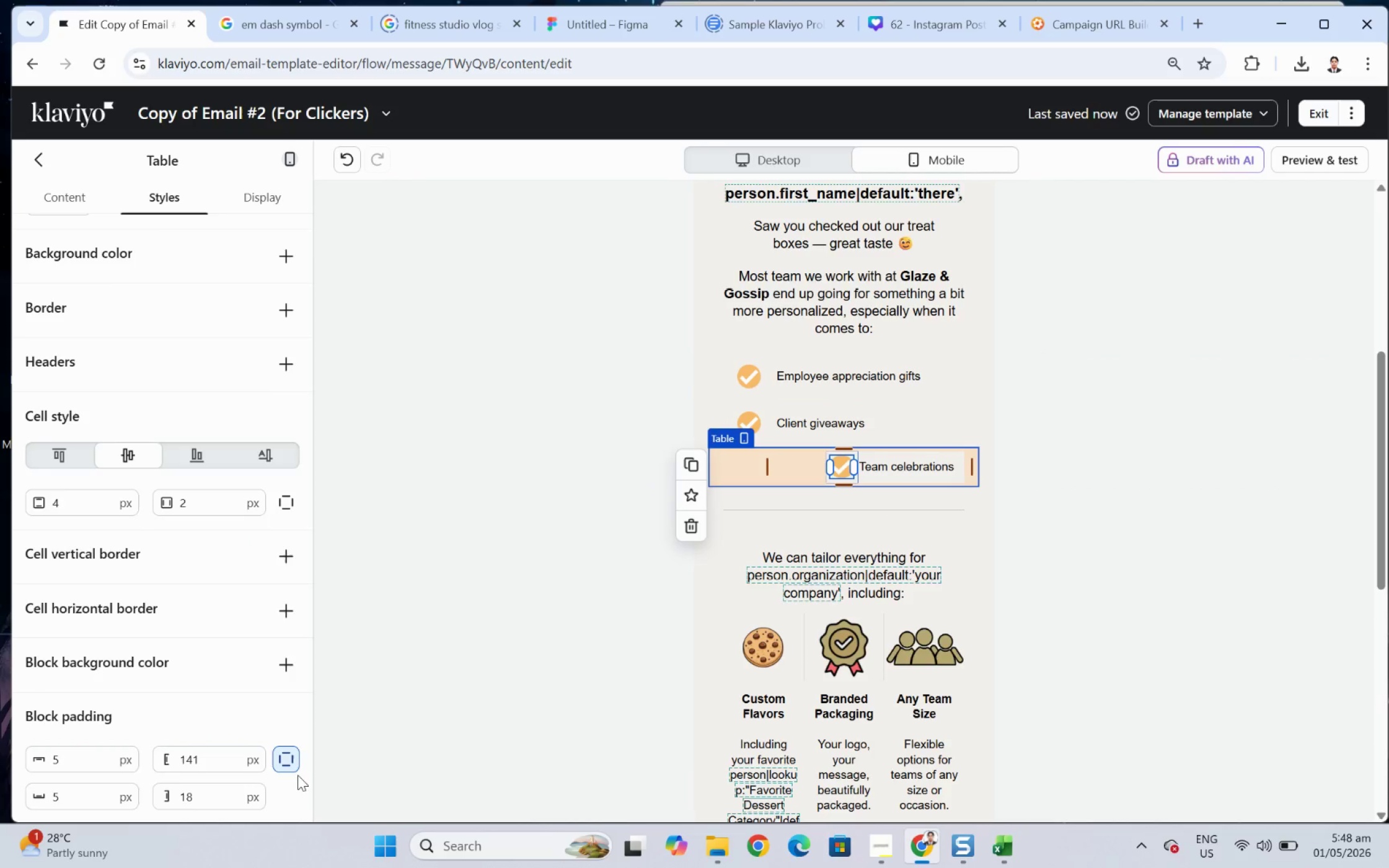 
left_click([284, 761])
 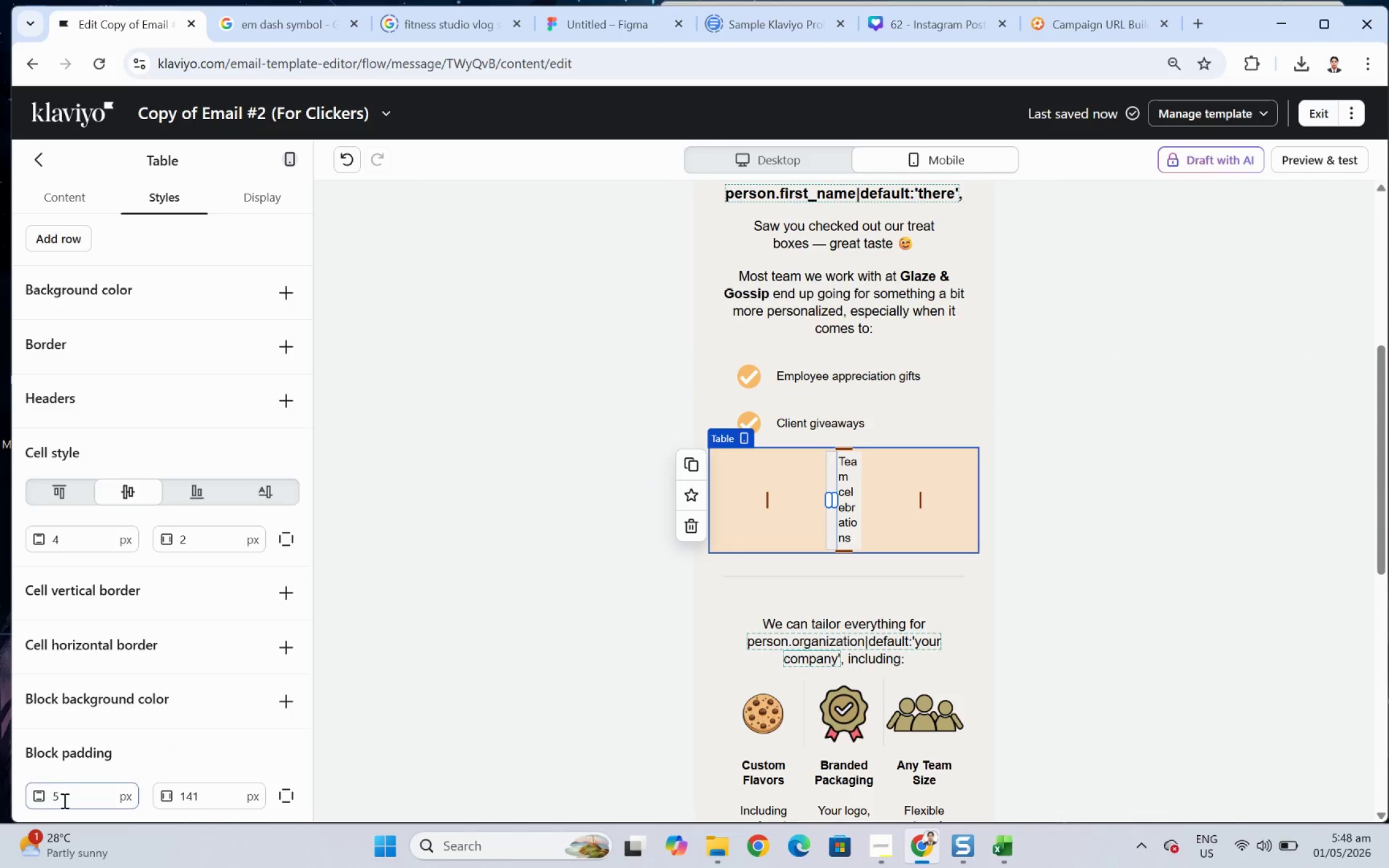 
double_click([67, 802])
 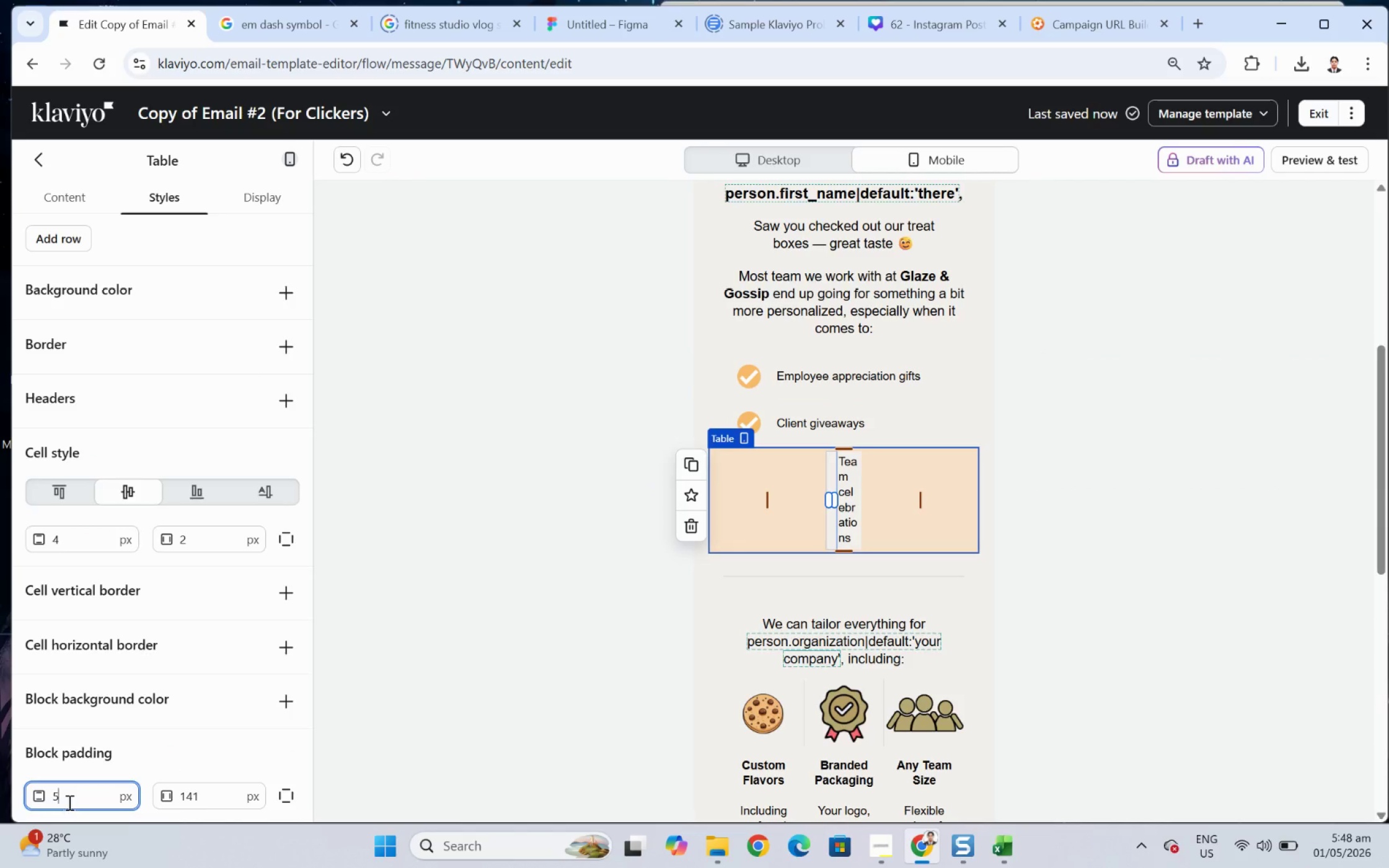 
key(Numpad1)
 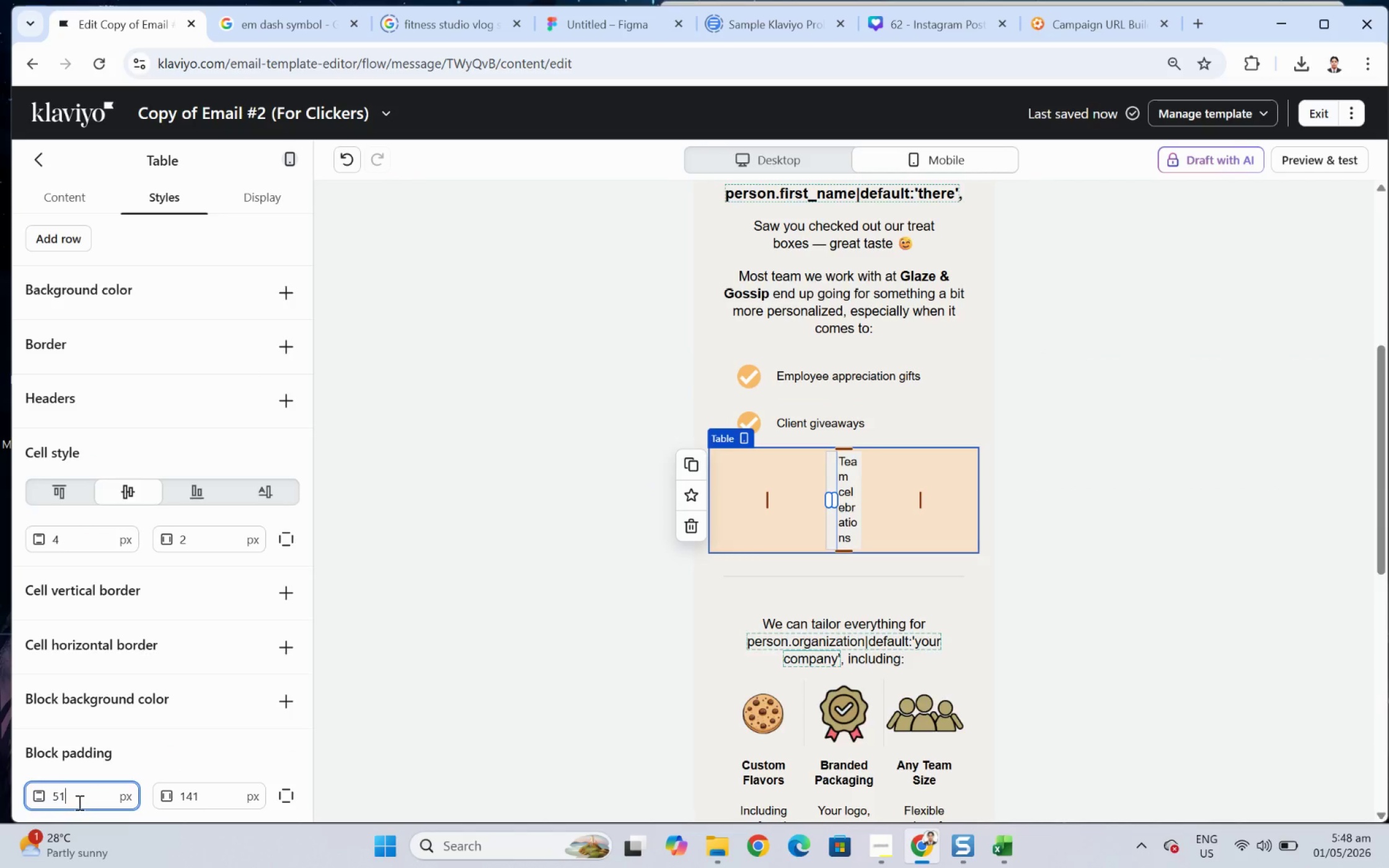 
key(Numpad8)
 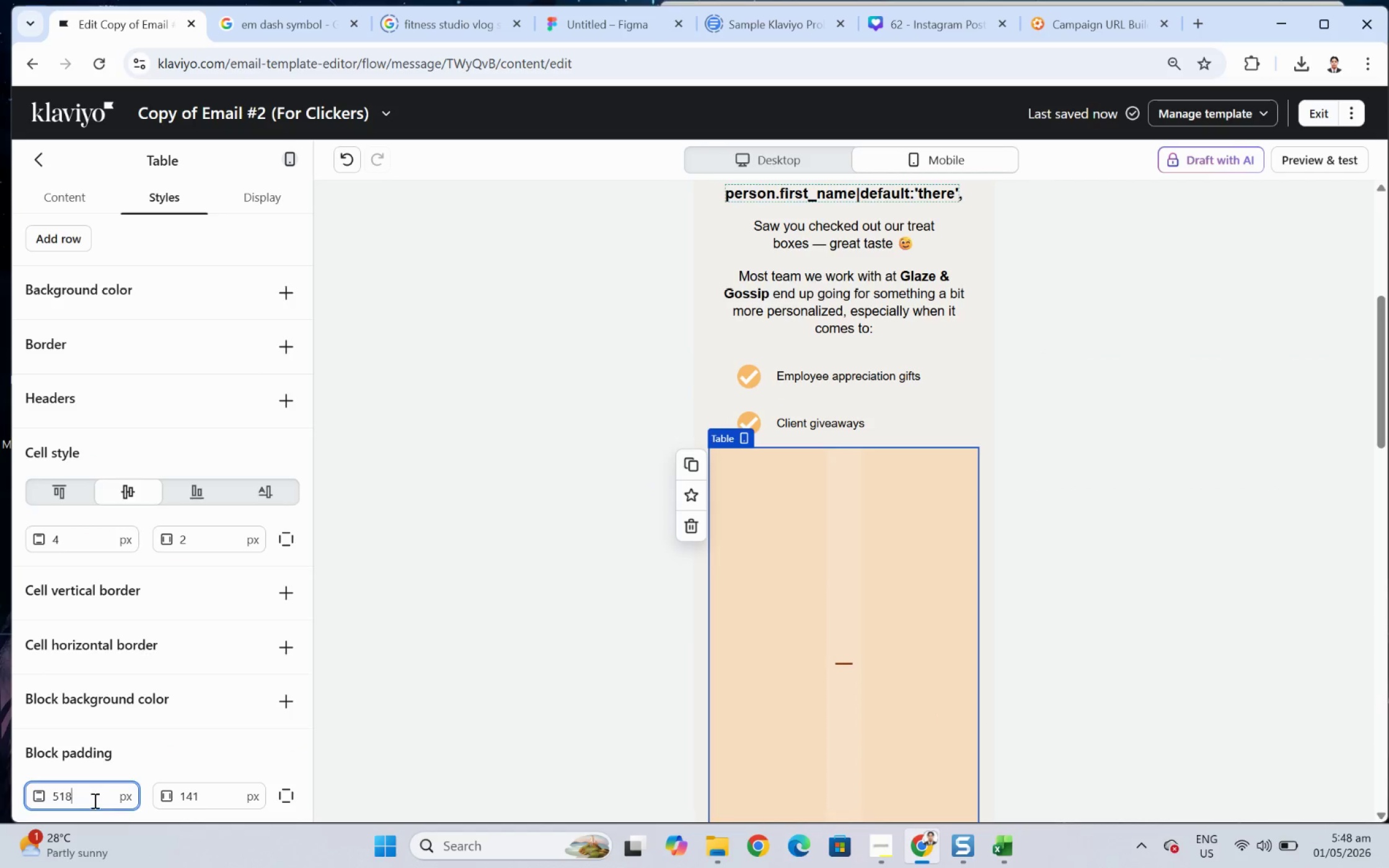 
double_click([94, 800])
 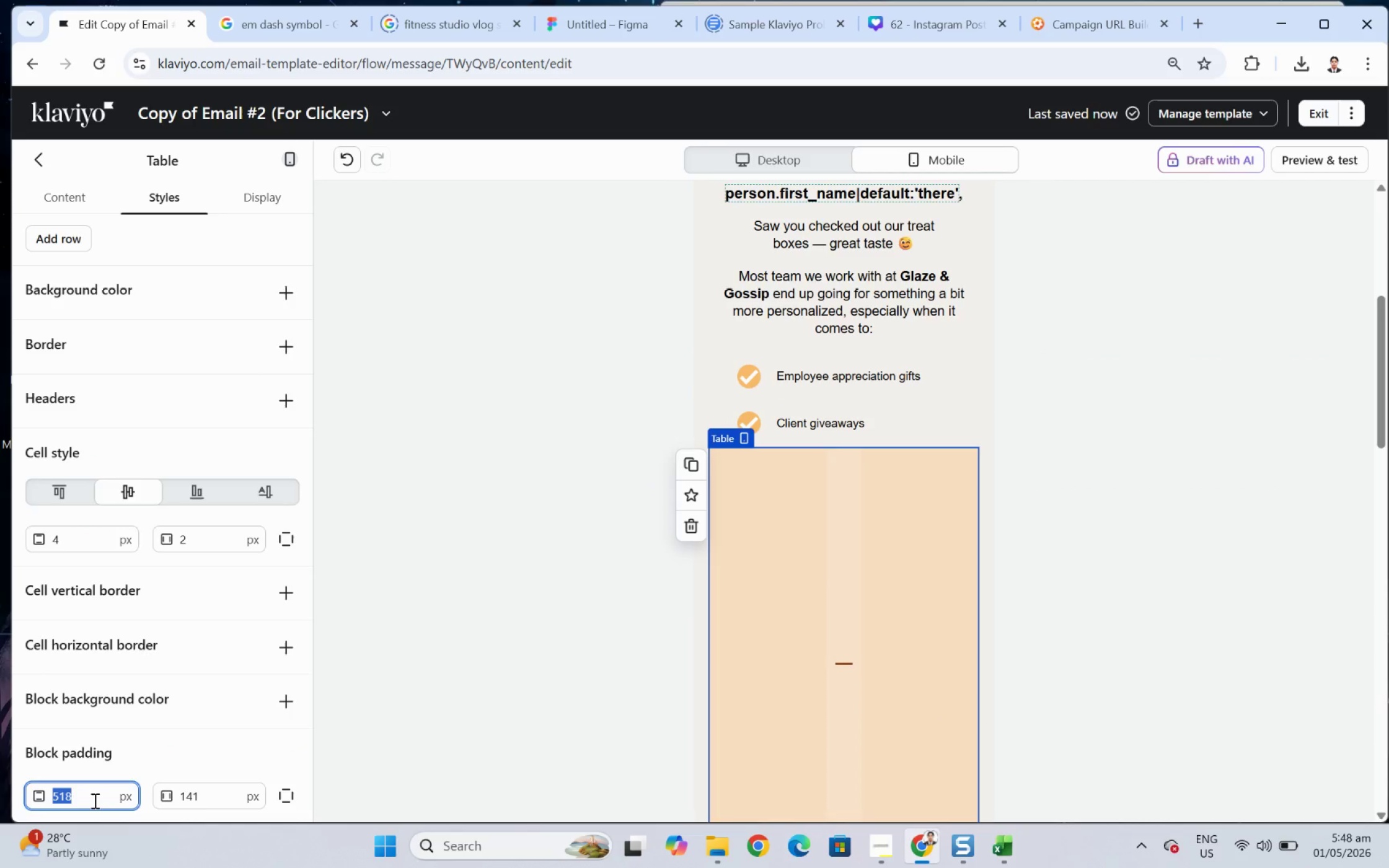 
triple_click([94, 800])
 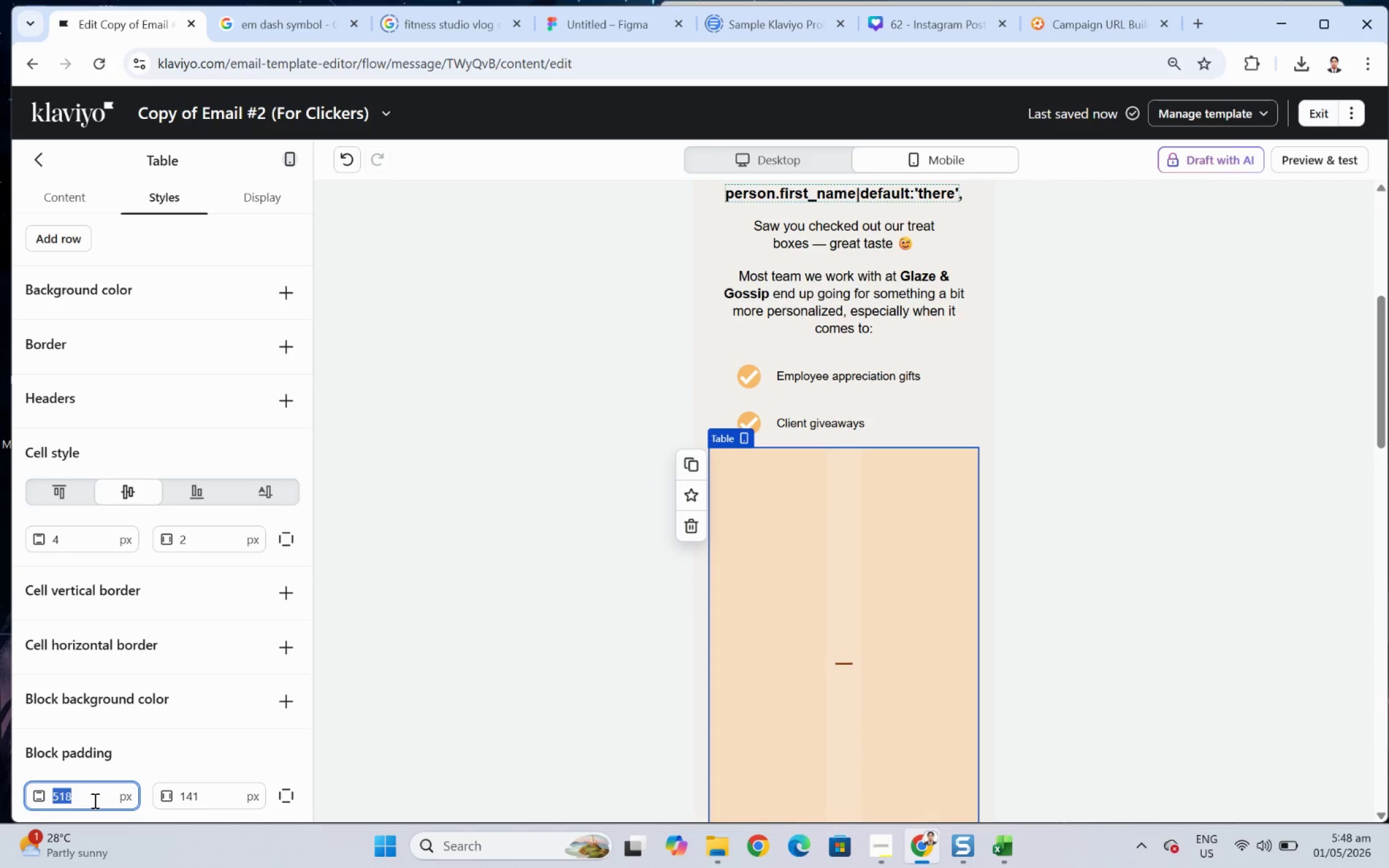 
key(Numpad9)
 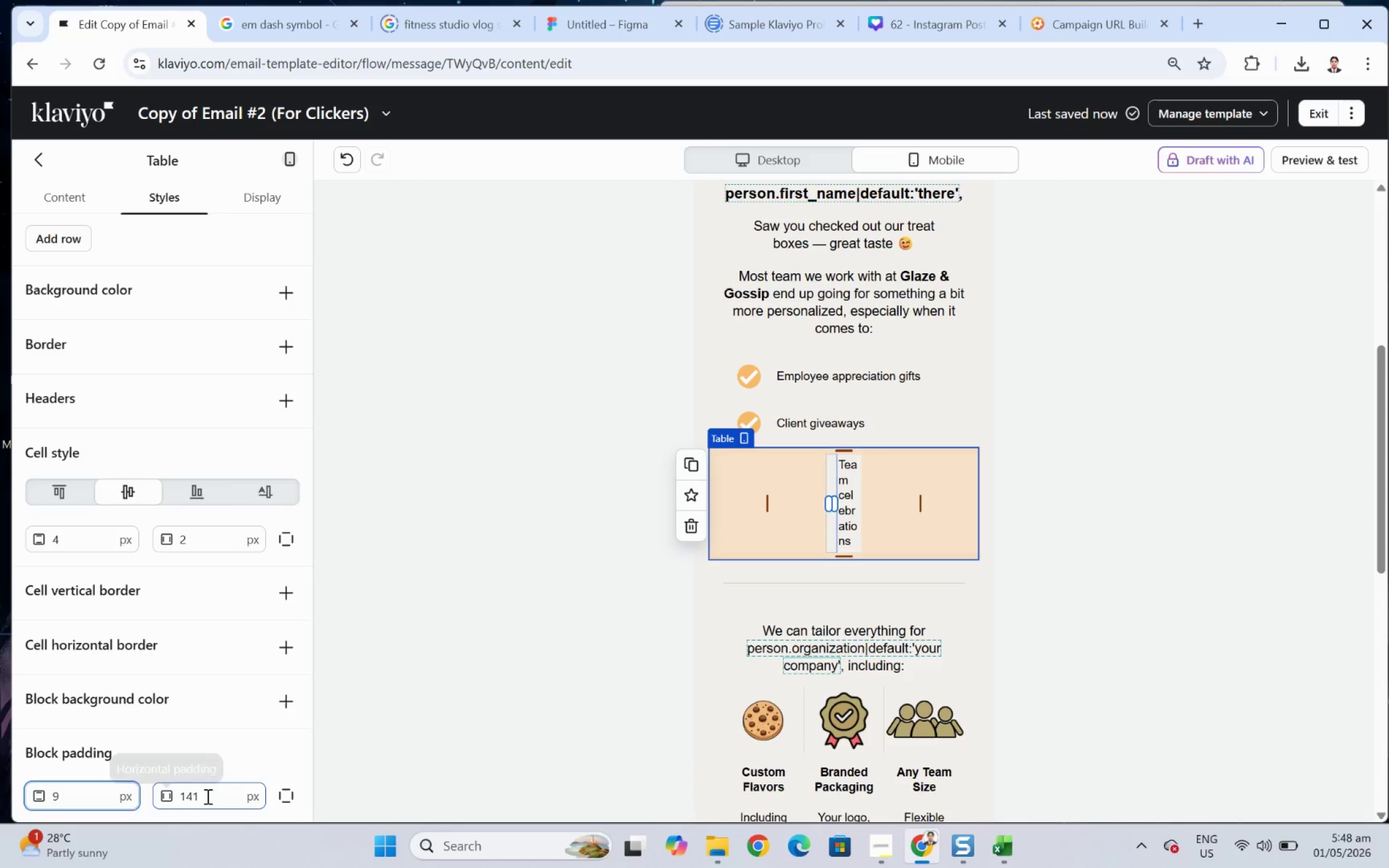 
double_click([208, 795])
 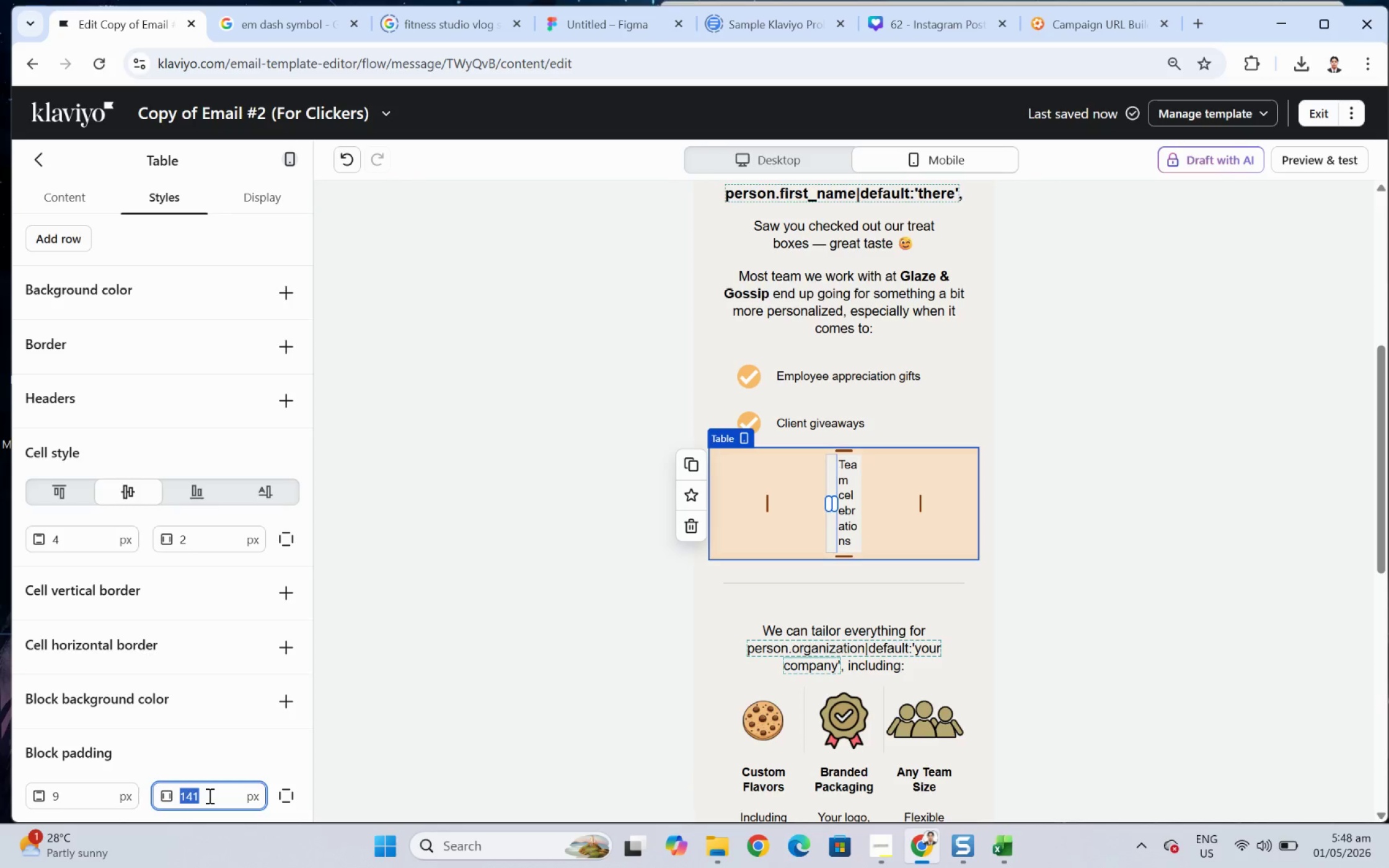 
key(Numpad1)
 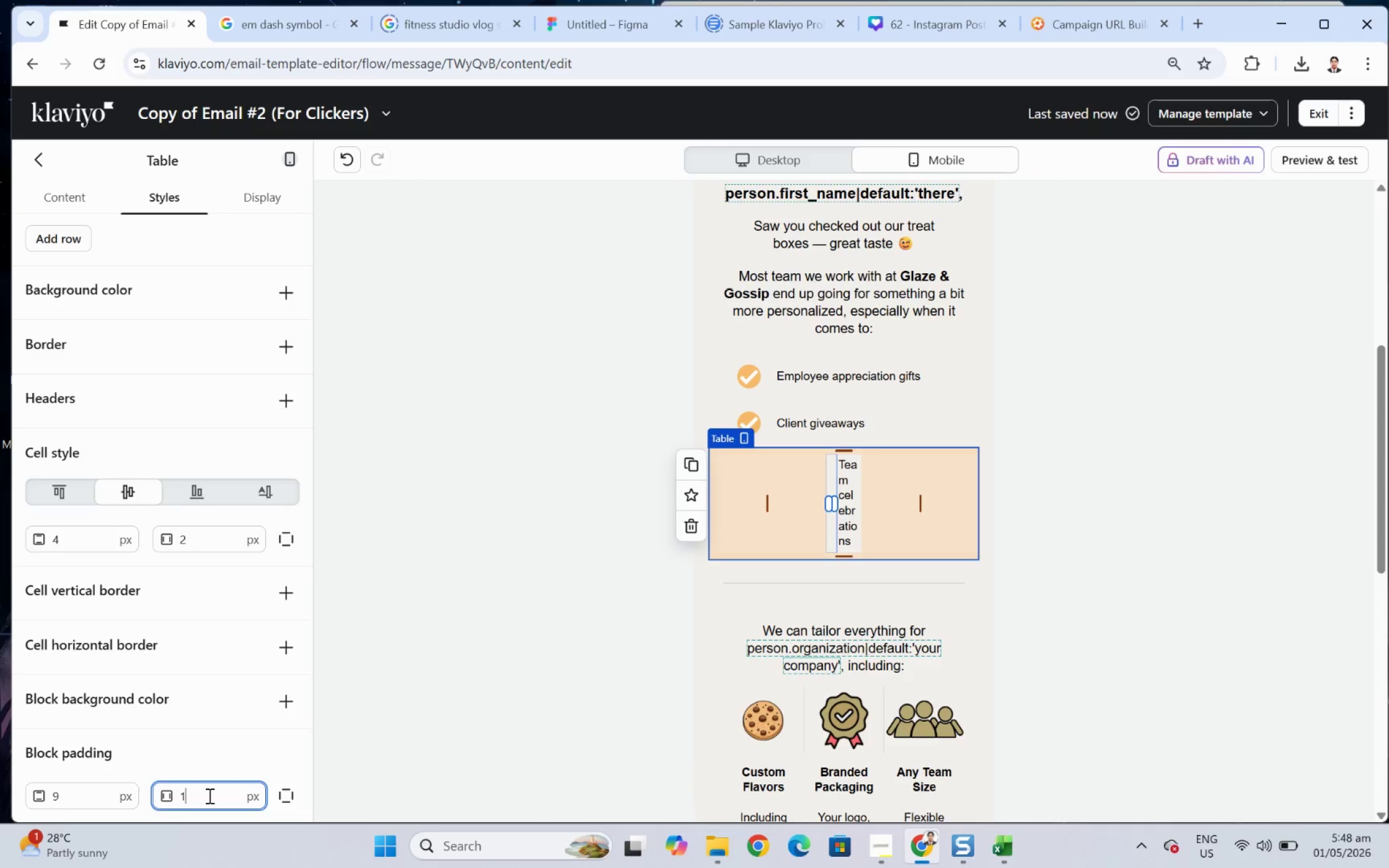 
key(Numpad8)
 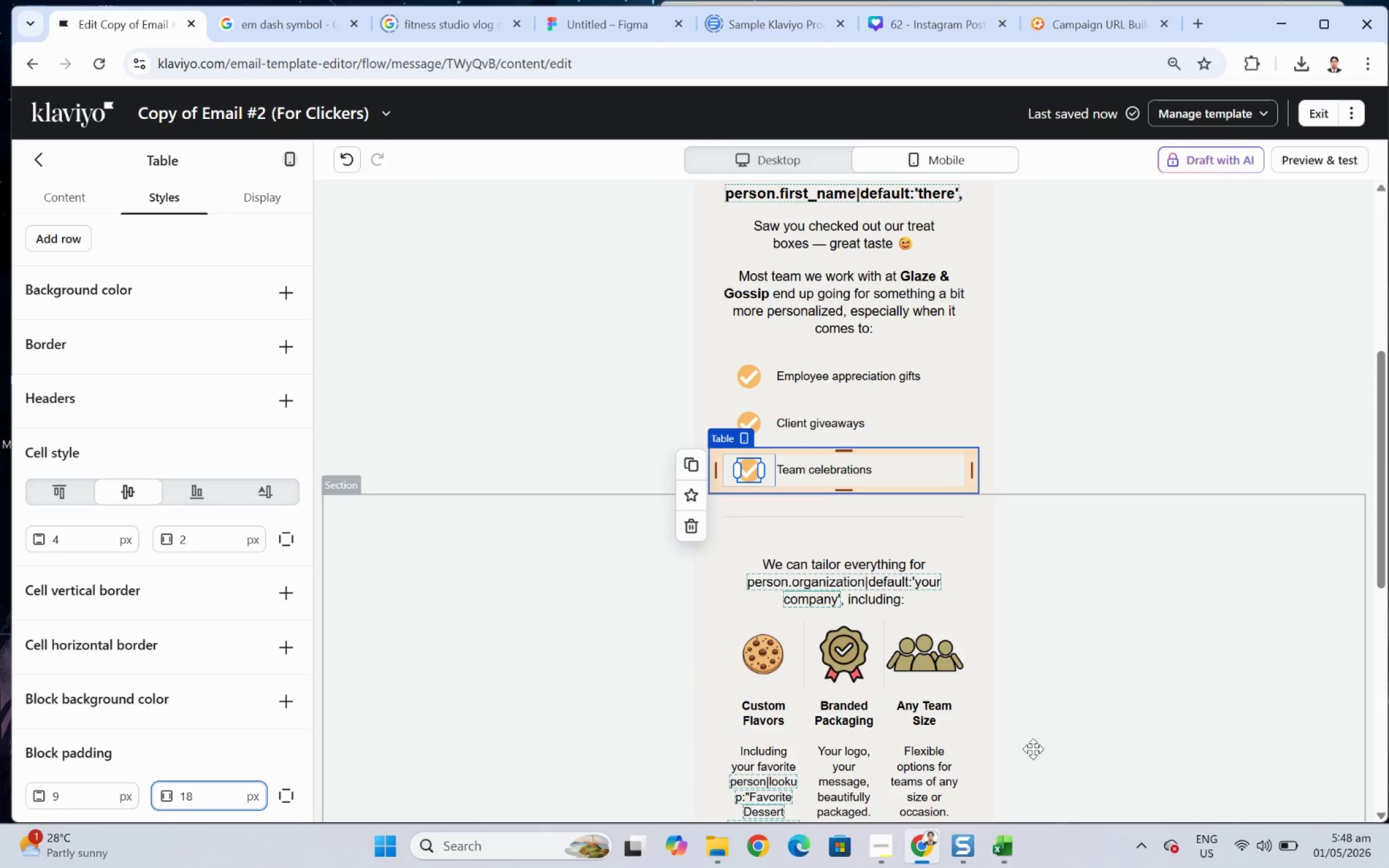 
left_click([1097, 685])
 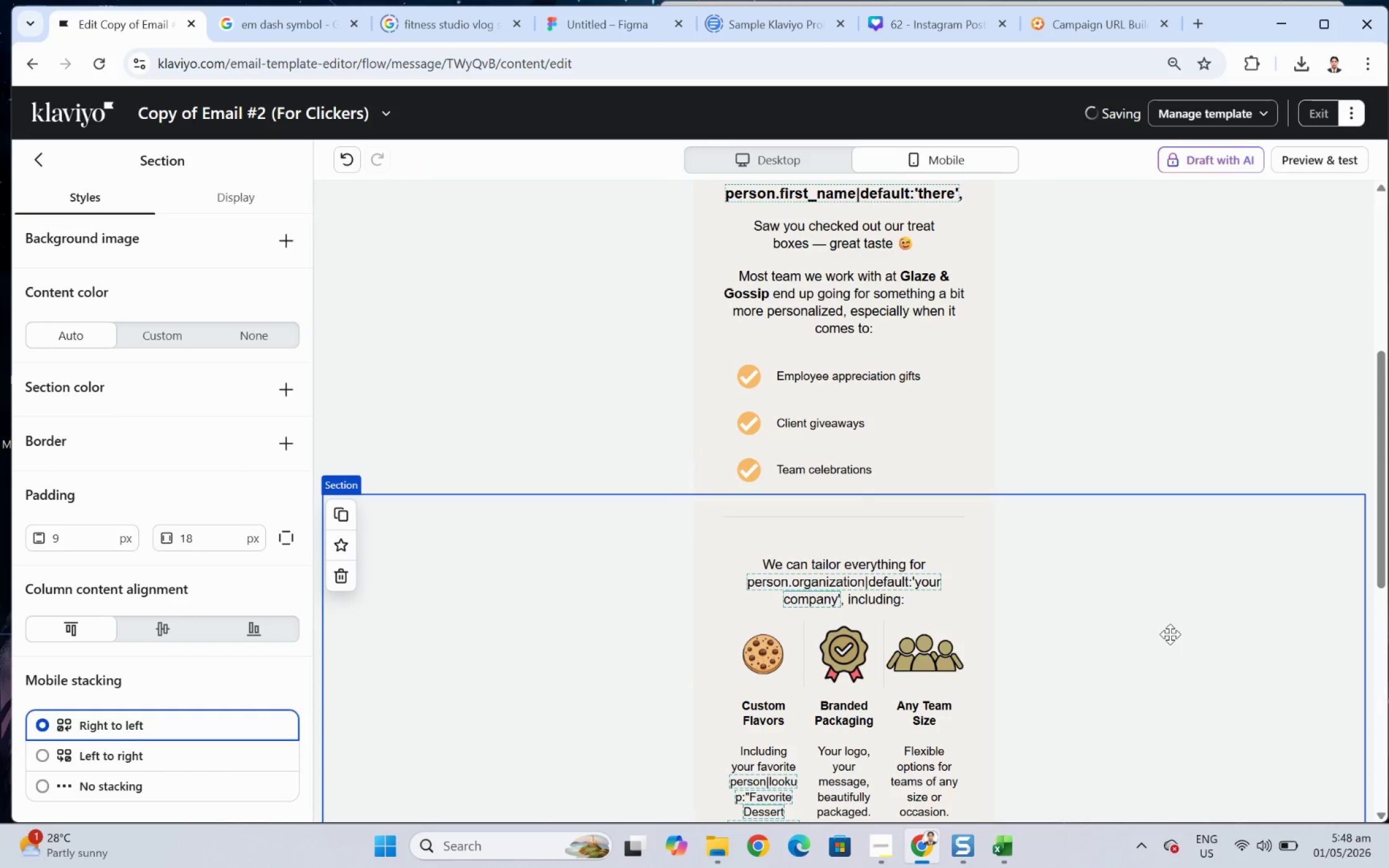 
scroll: coordinate [1173, 633], scroll_direction: up, amount: 2.0
 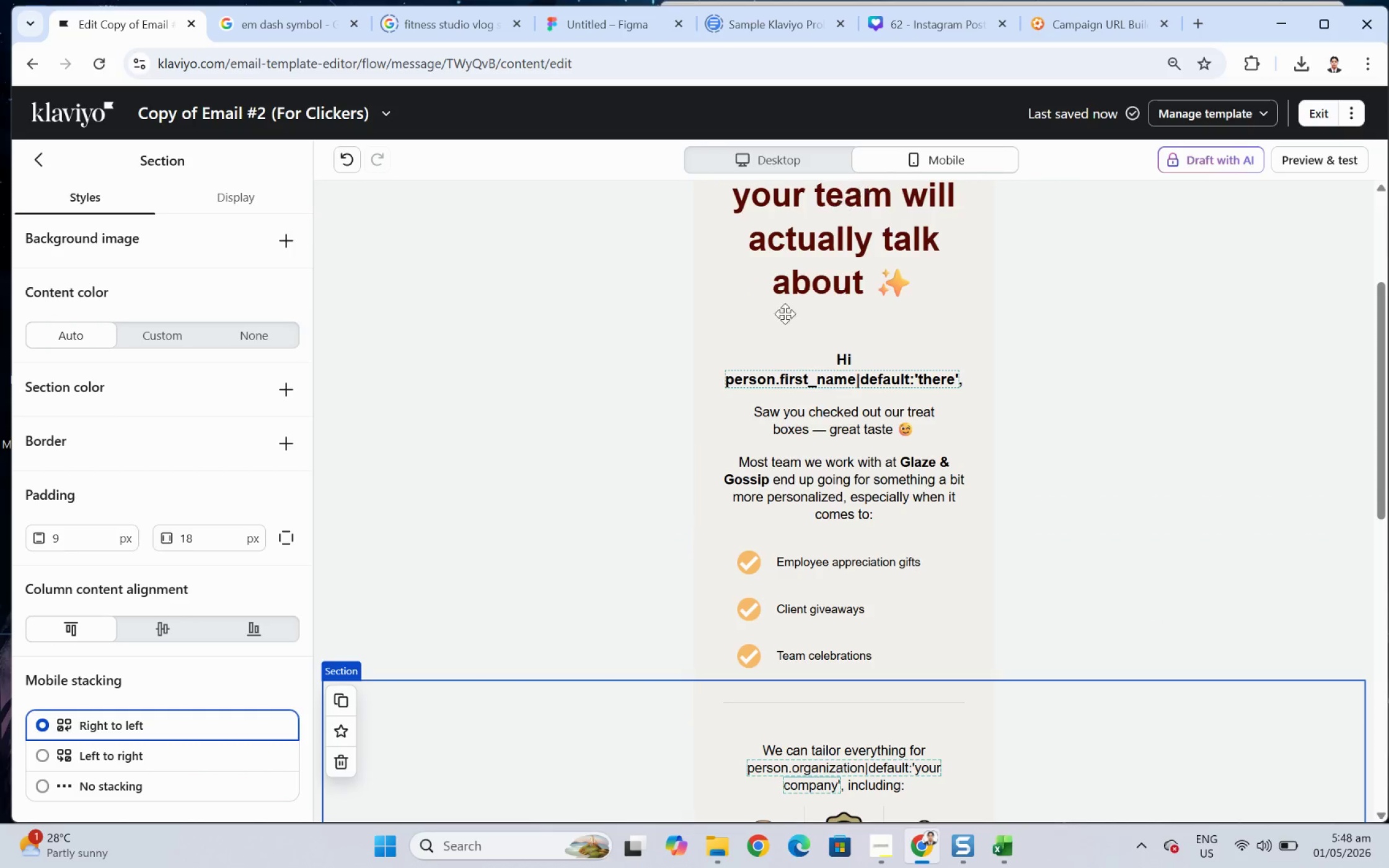 
scroll: coordinate [734, 454], scroll_direction: down, amount: 2.0
 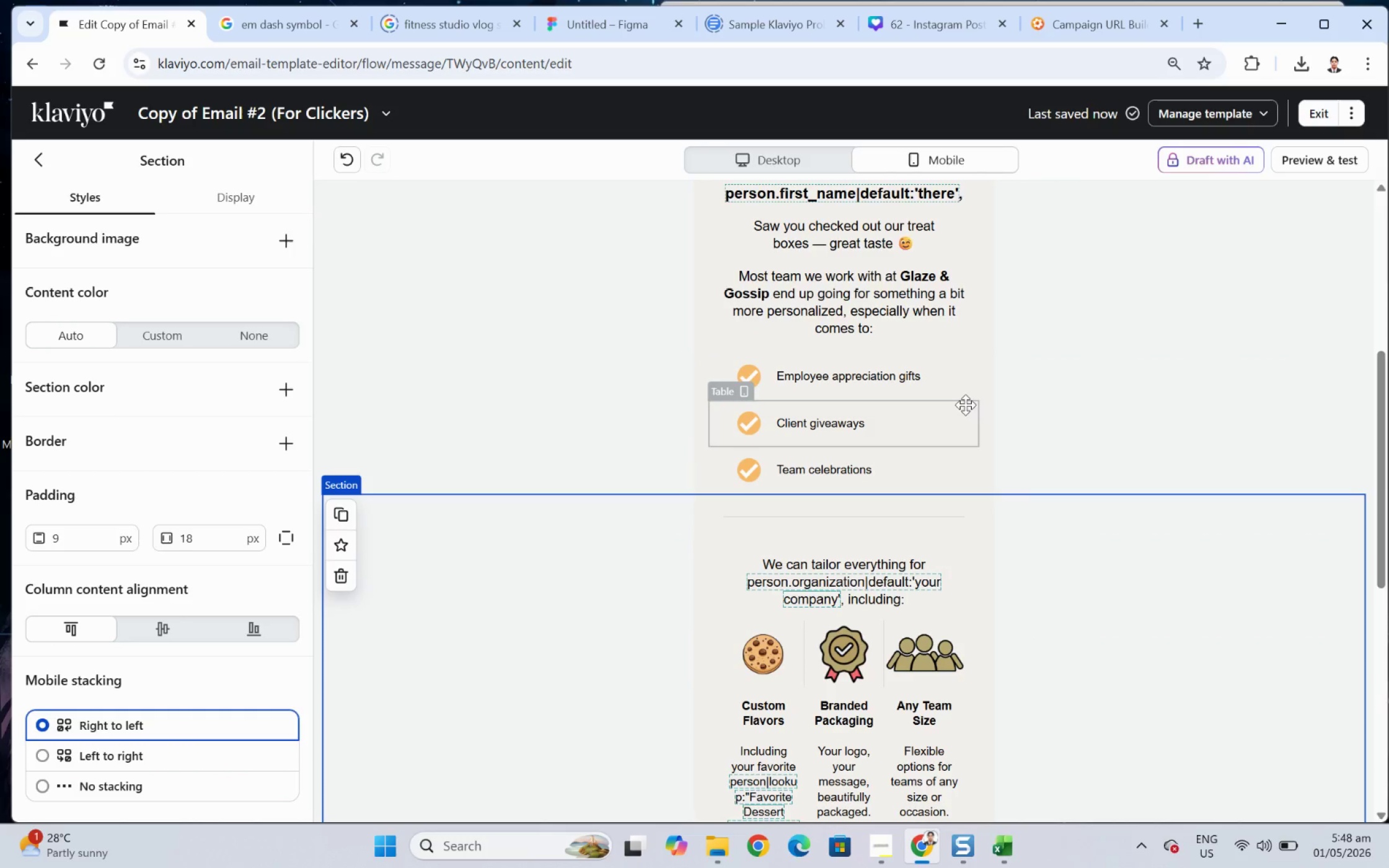 
left_click([953, 383])
 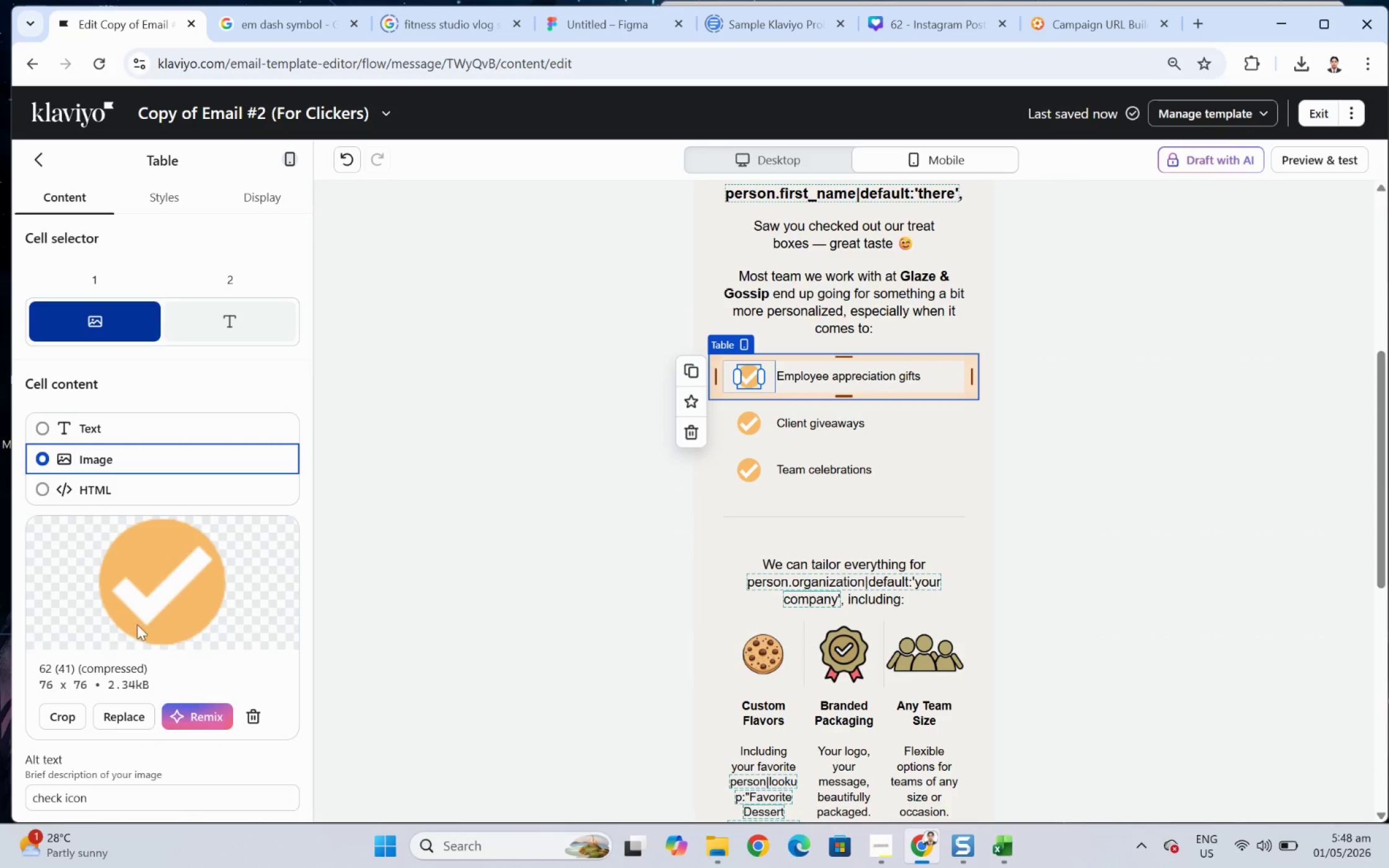 
scroll: coordinate [92, 657], scroll_direction: down, amount: 6.0
 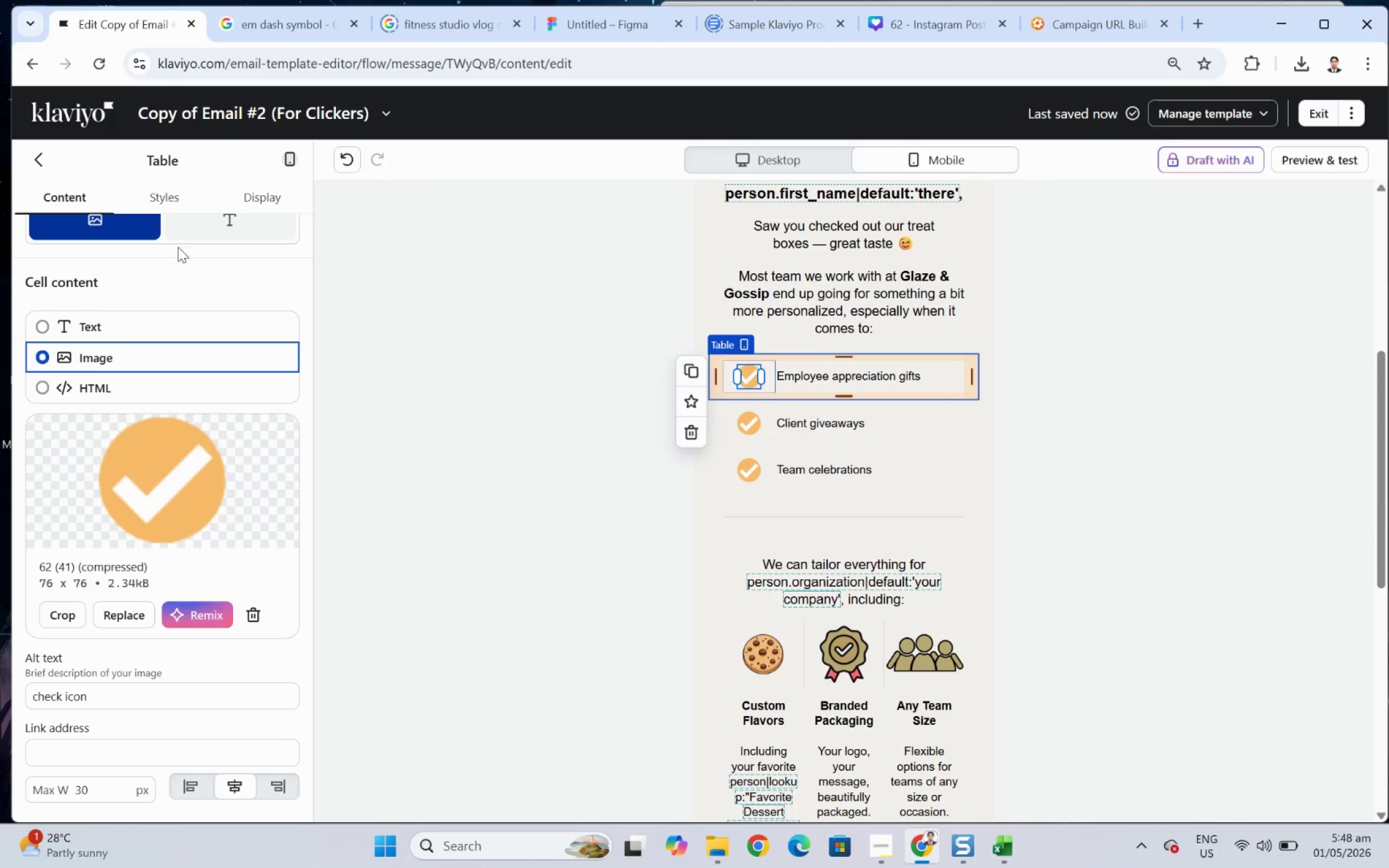 
left_click([174, 204])
 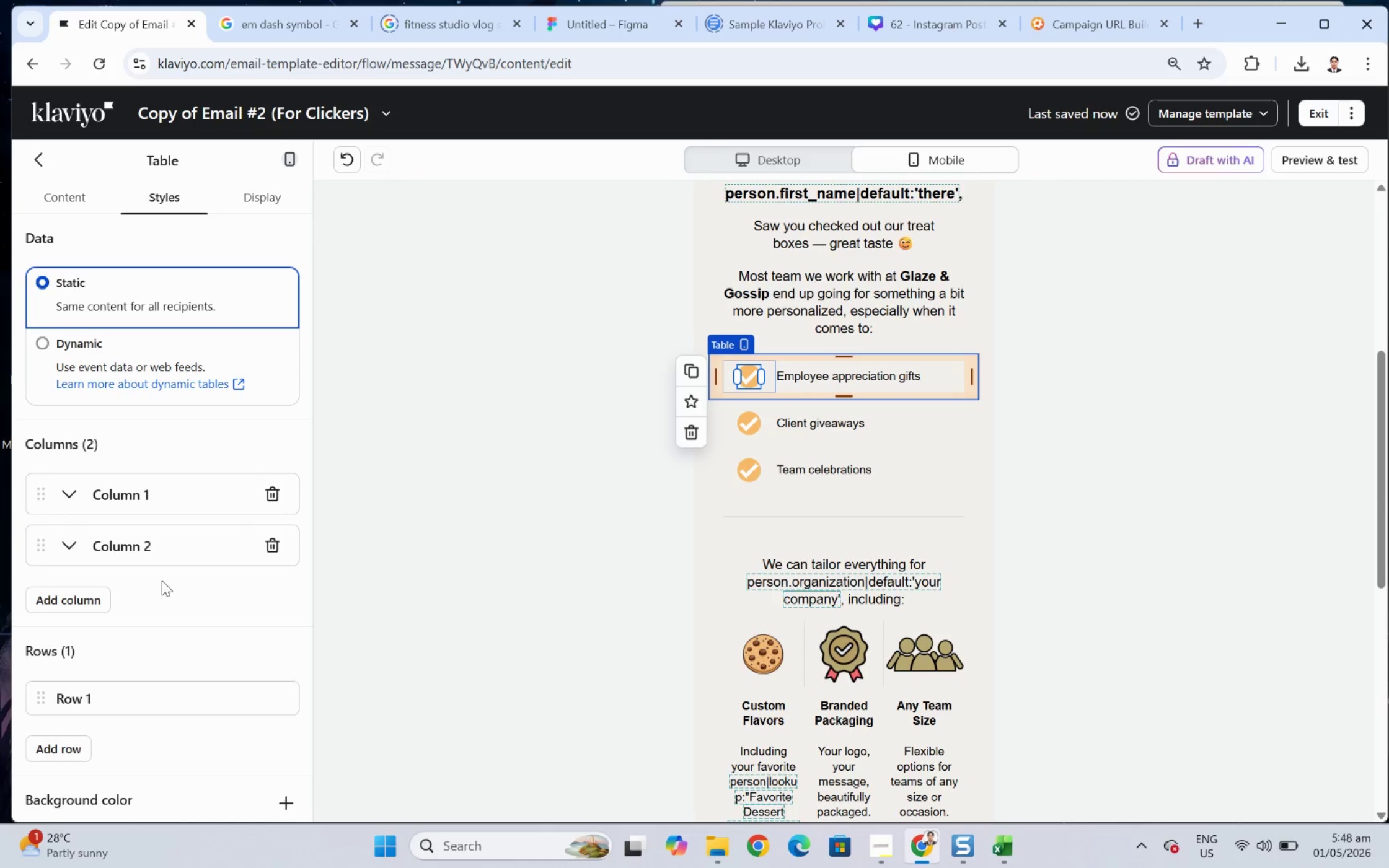 
scroll: coordinate [114, 610], scroll_direction: down, amount: 10.0
 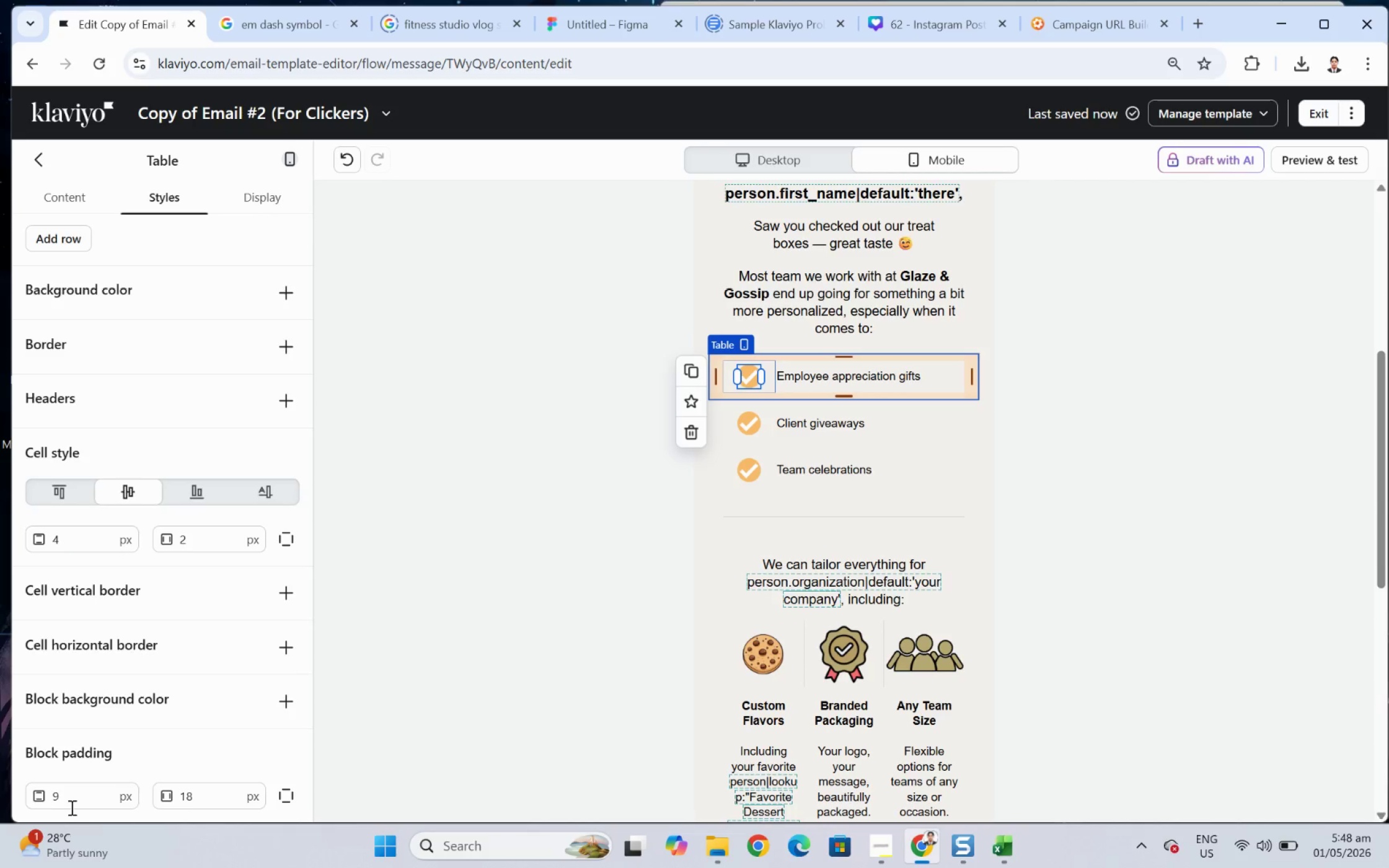 
double_click([76, 797])
 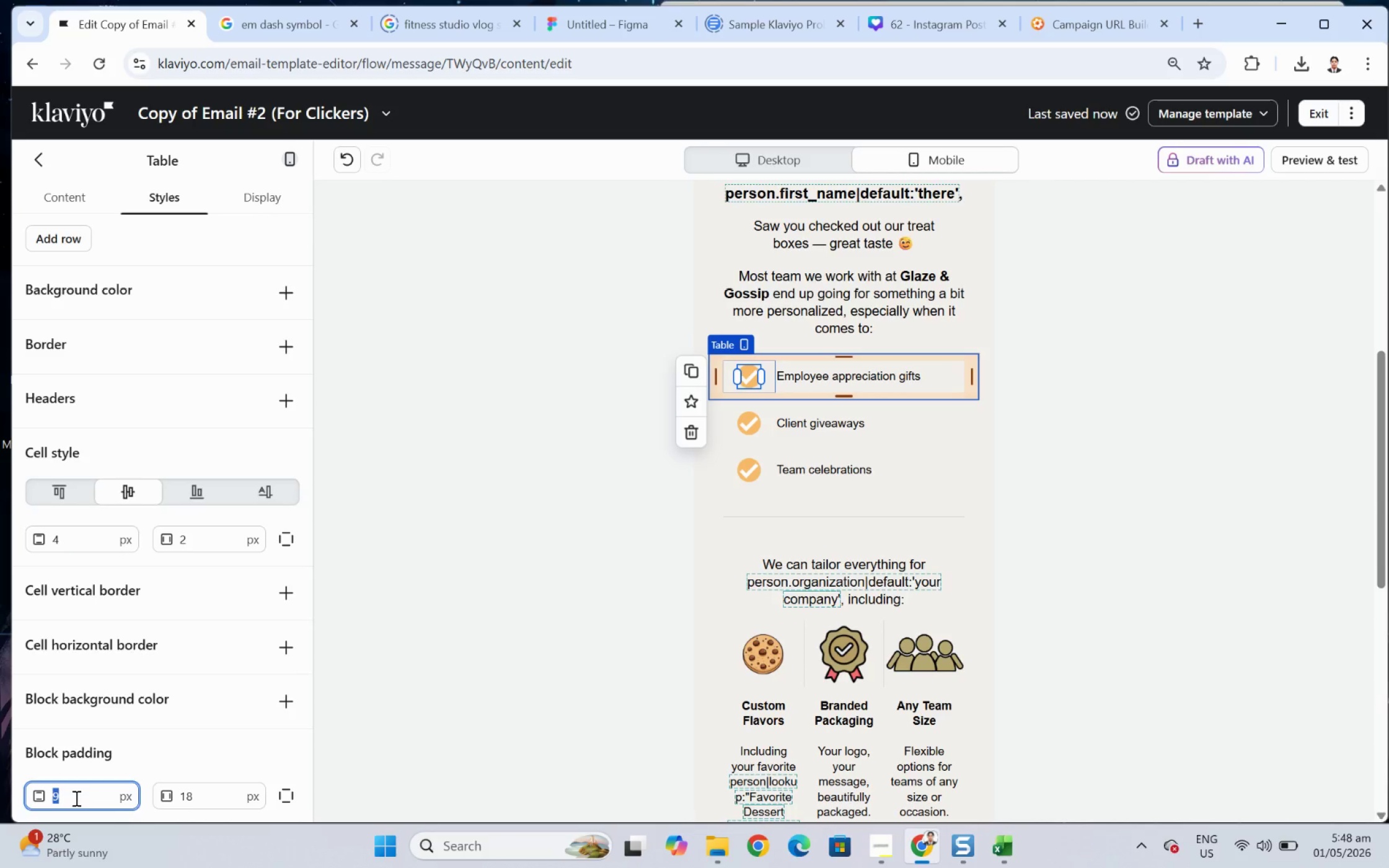 
key(Numpad0)
 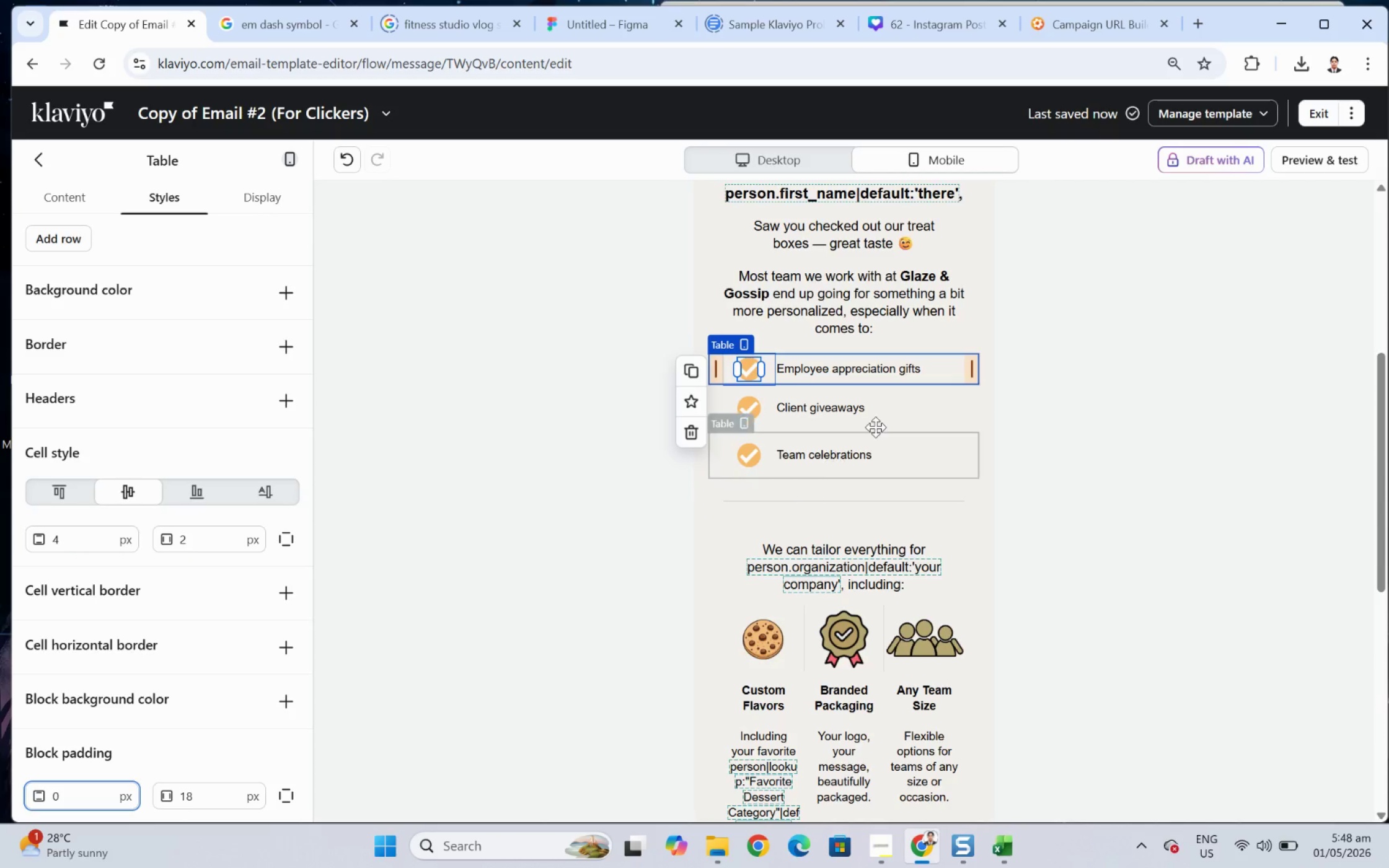 
left_click([877, 420])
 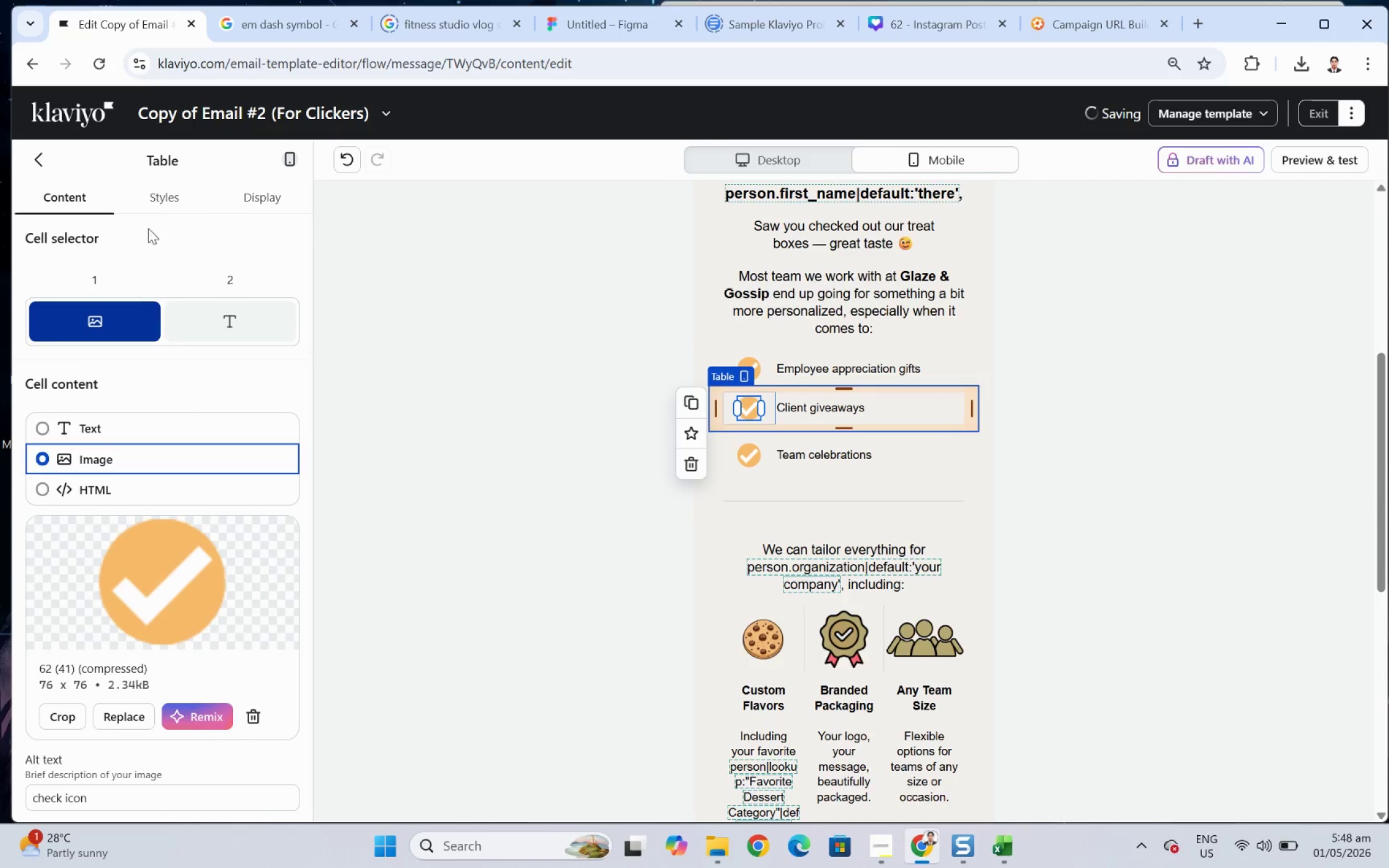 
left_click([158, 194])
 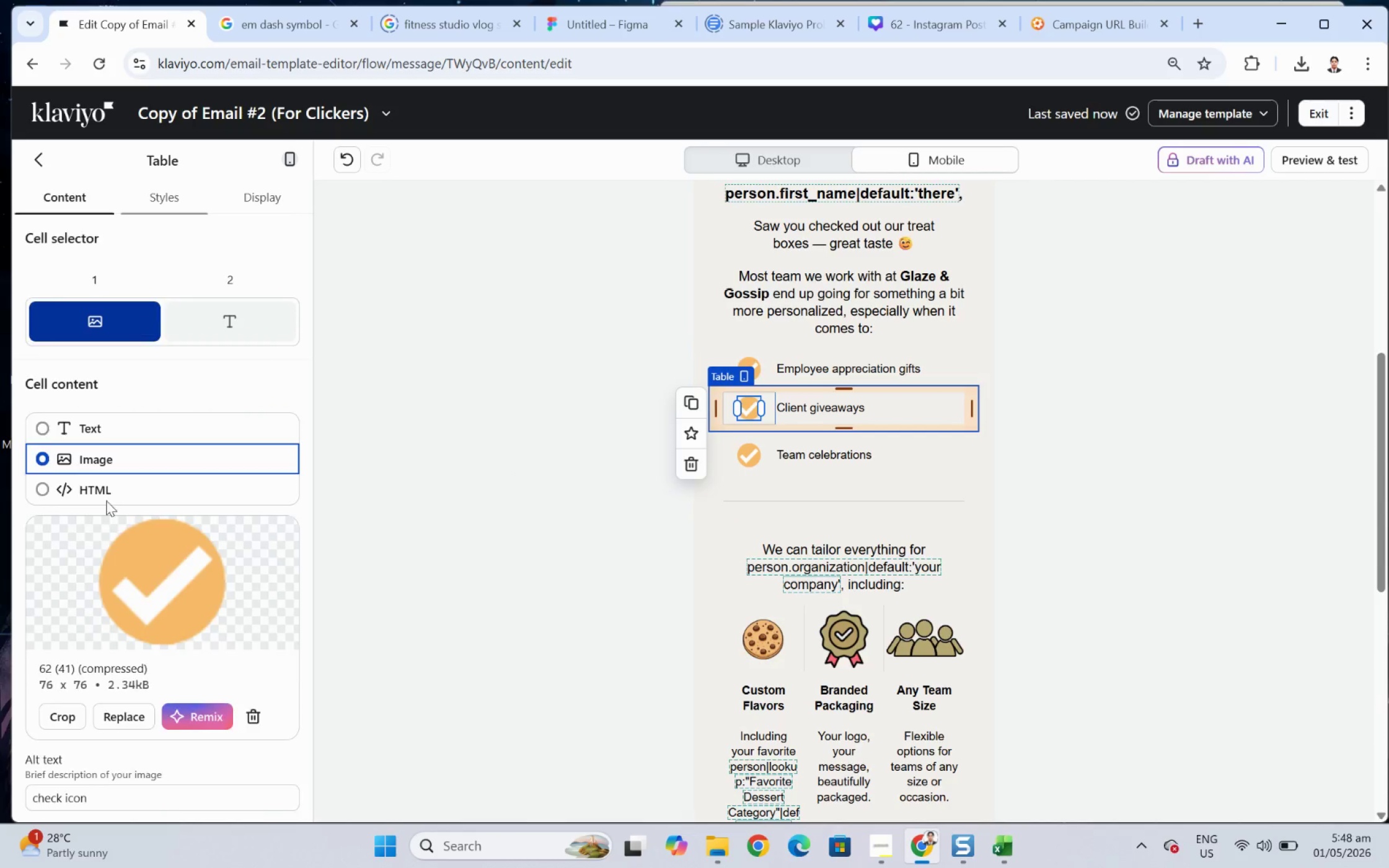 
scroll: coordinate [100, 635], scroll_direction: down, amount: 6.0
 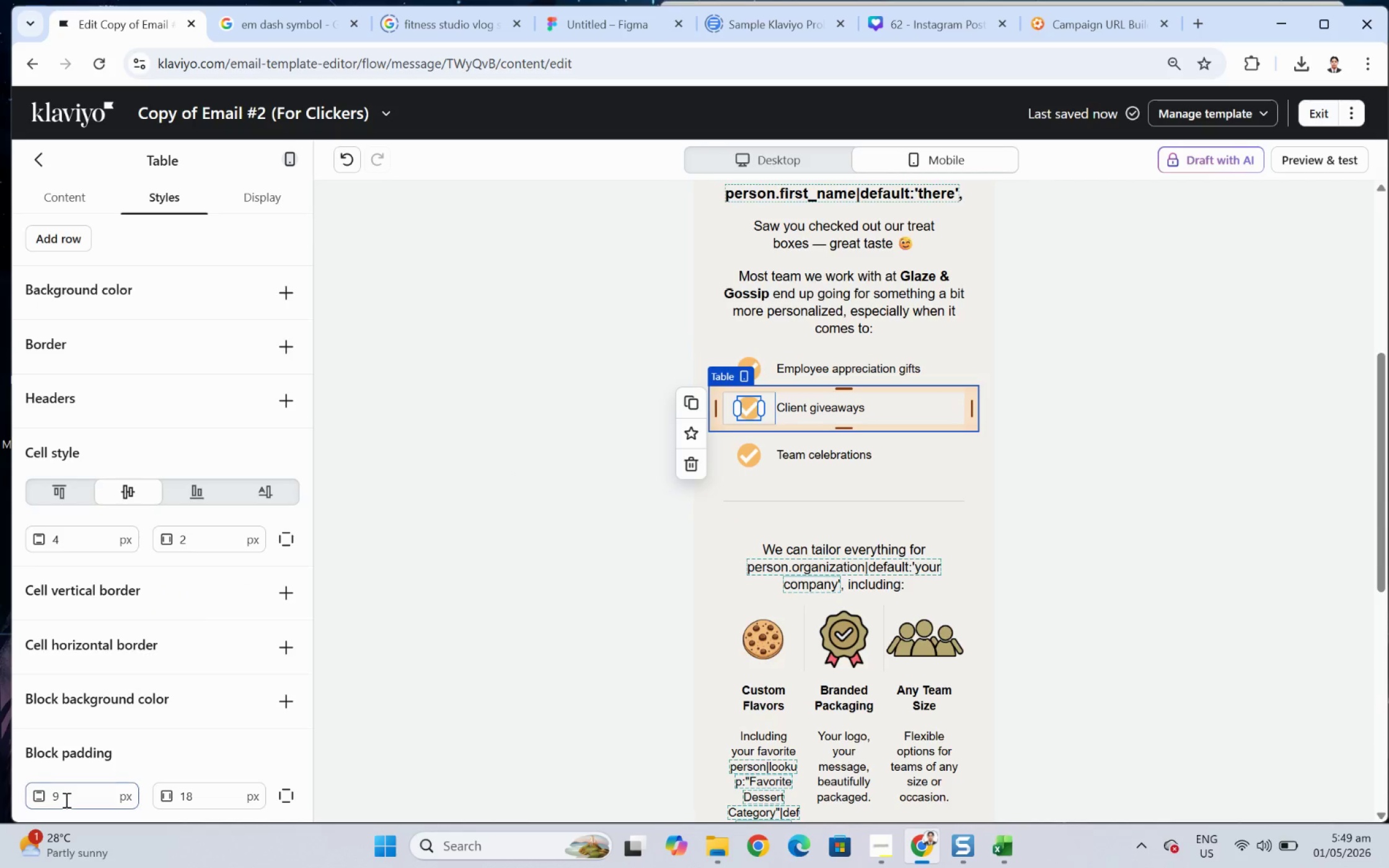 
double_click([65, 799])
 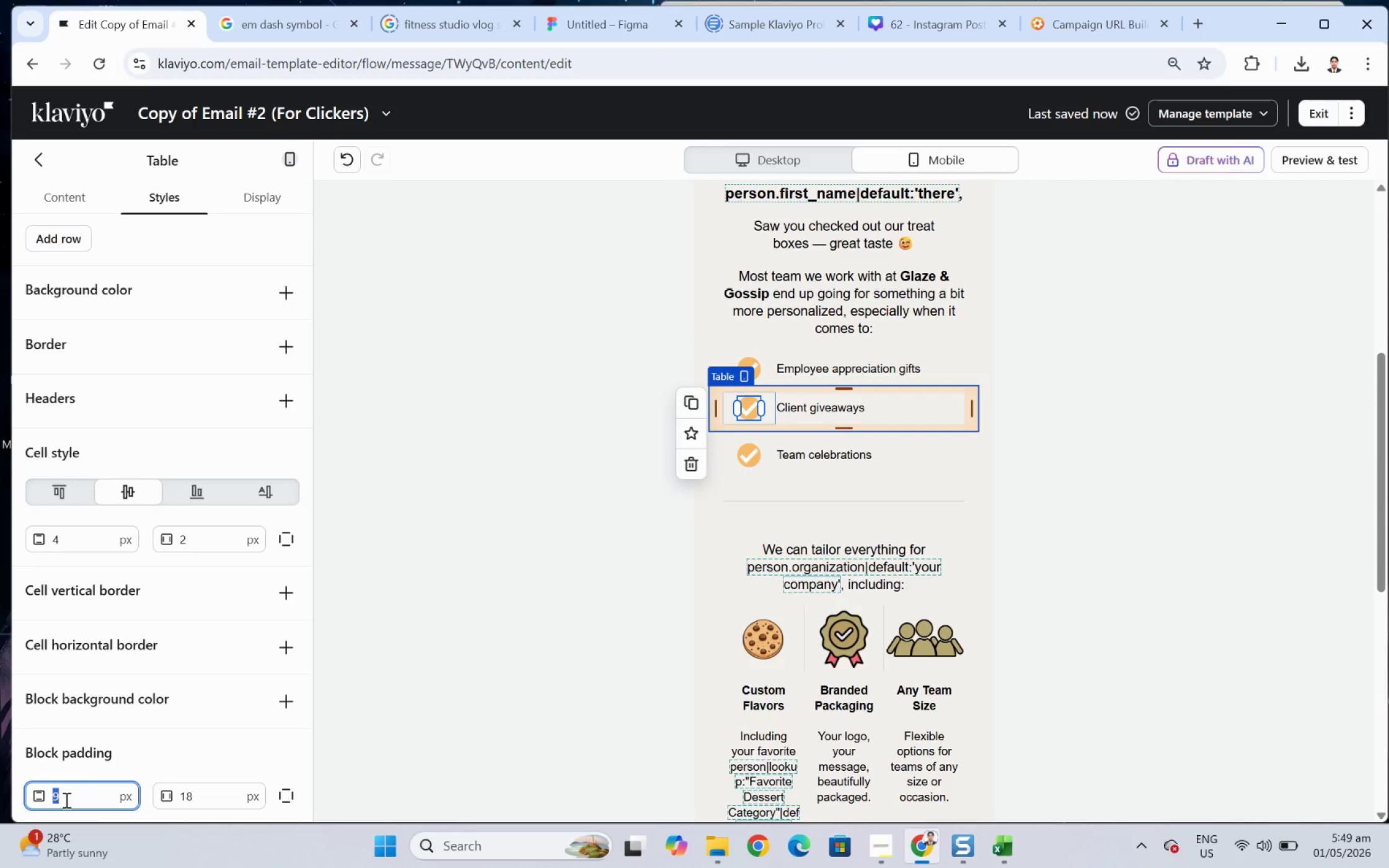 
key(Numpad0)
 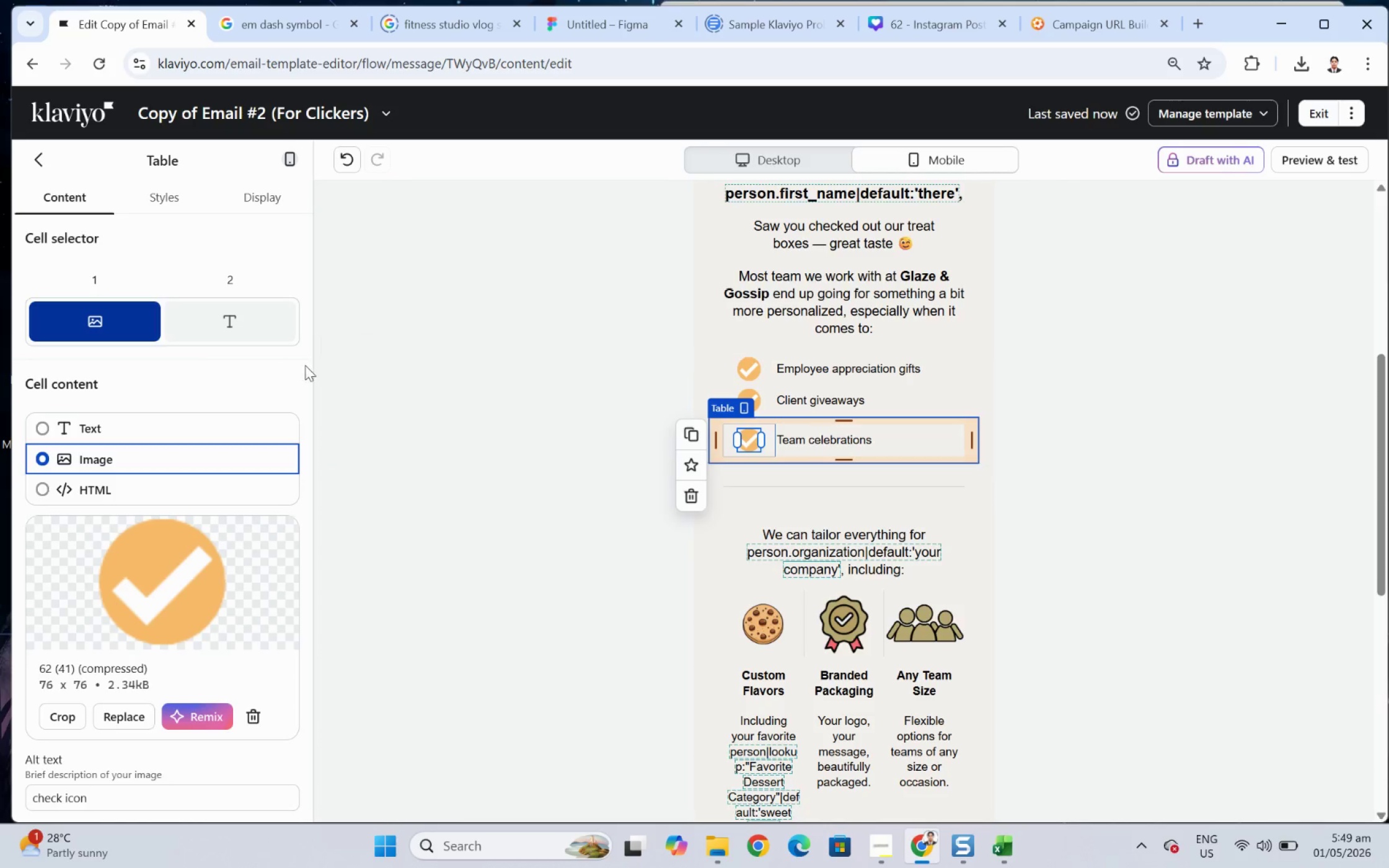 
left_click([167, 203])
 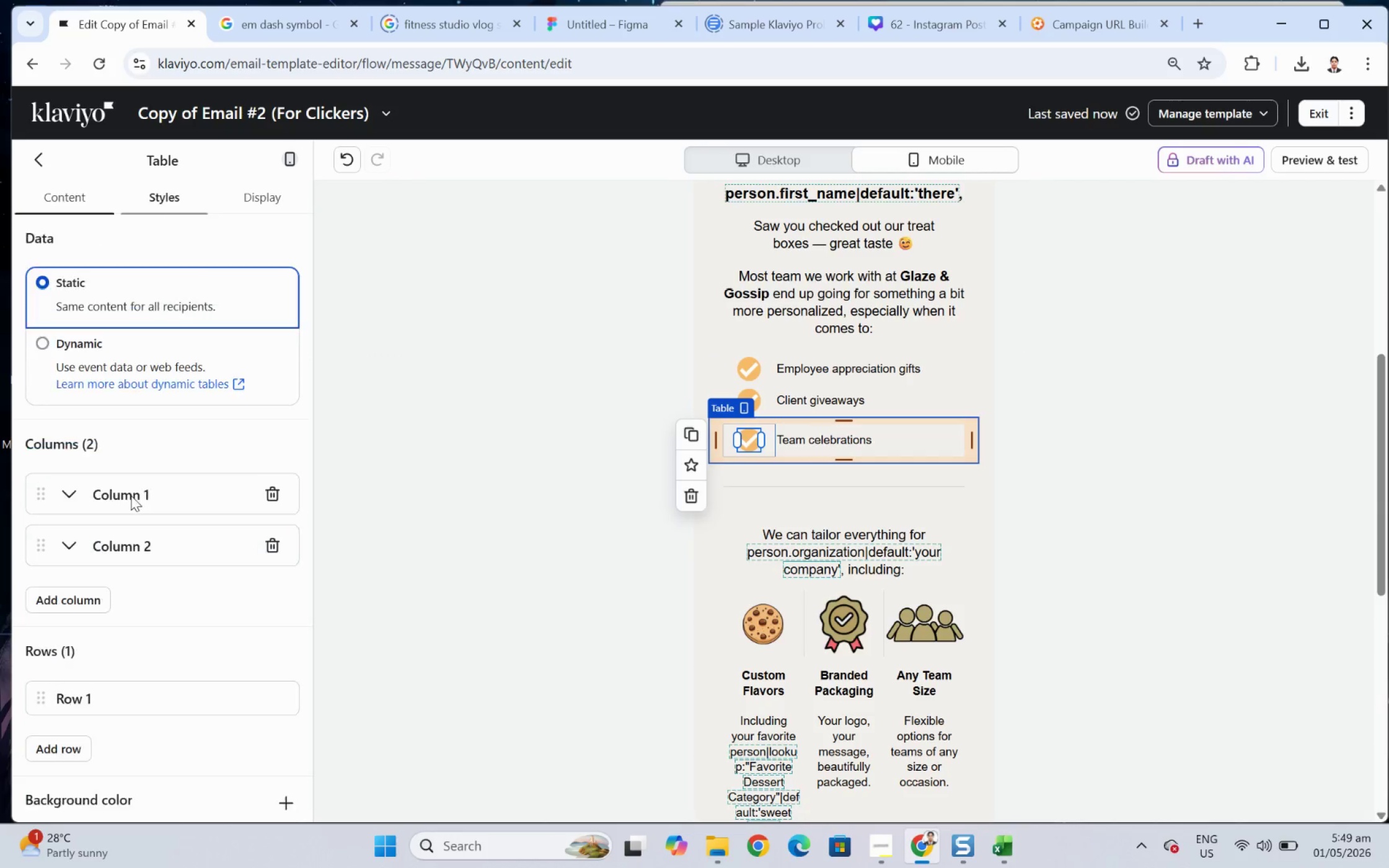 
scroll: coordinate [110, 717], scroll_direction: down, amount: 10.0
 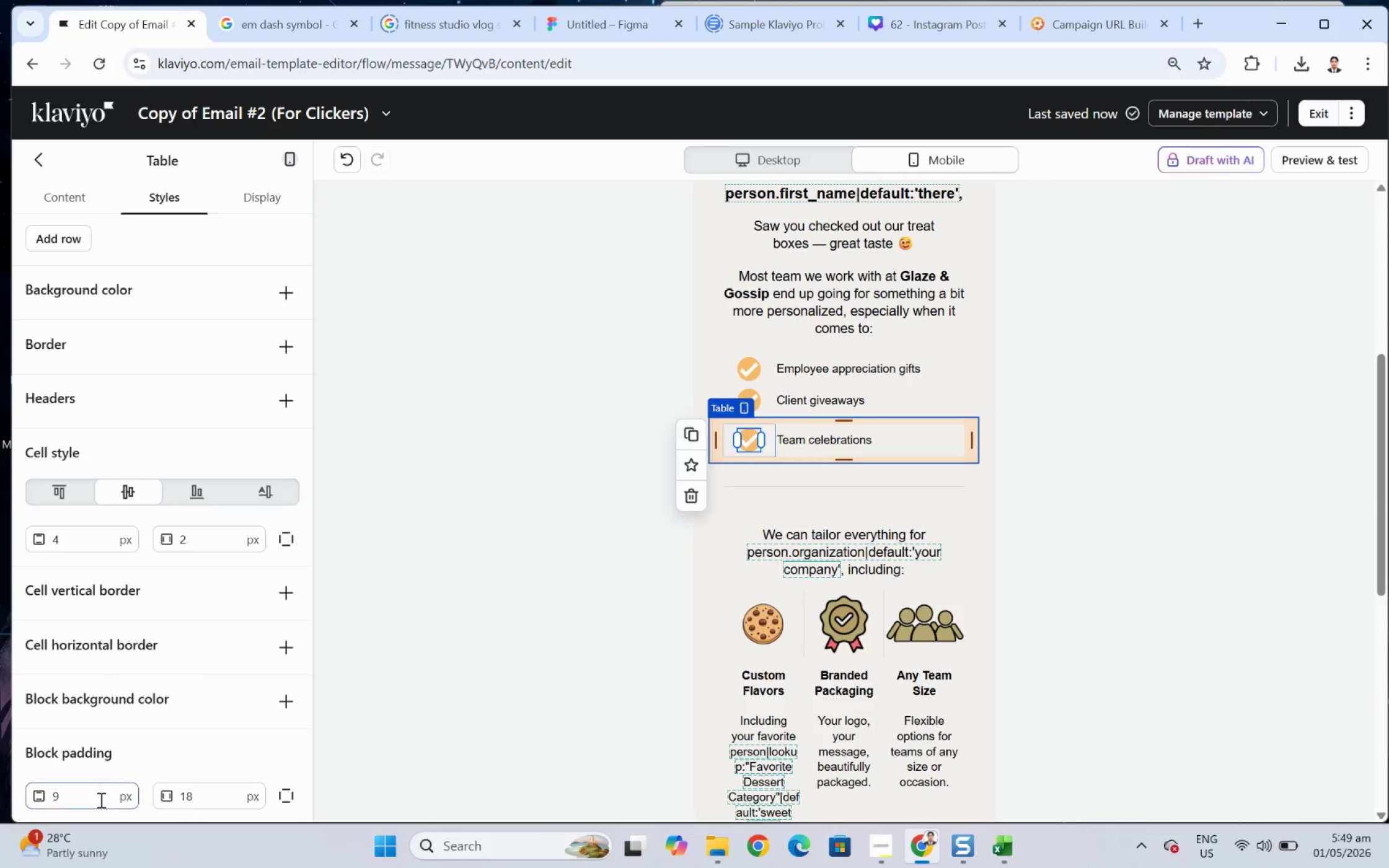 
double_click([100, 799])
 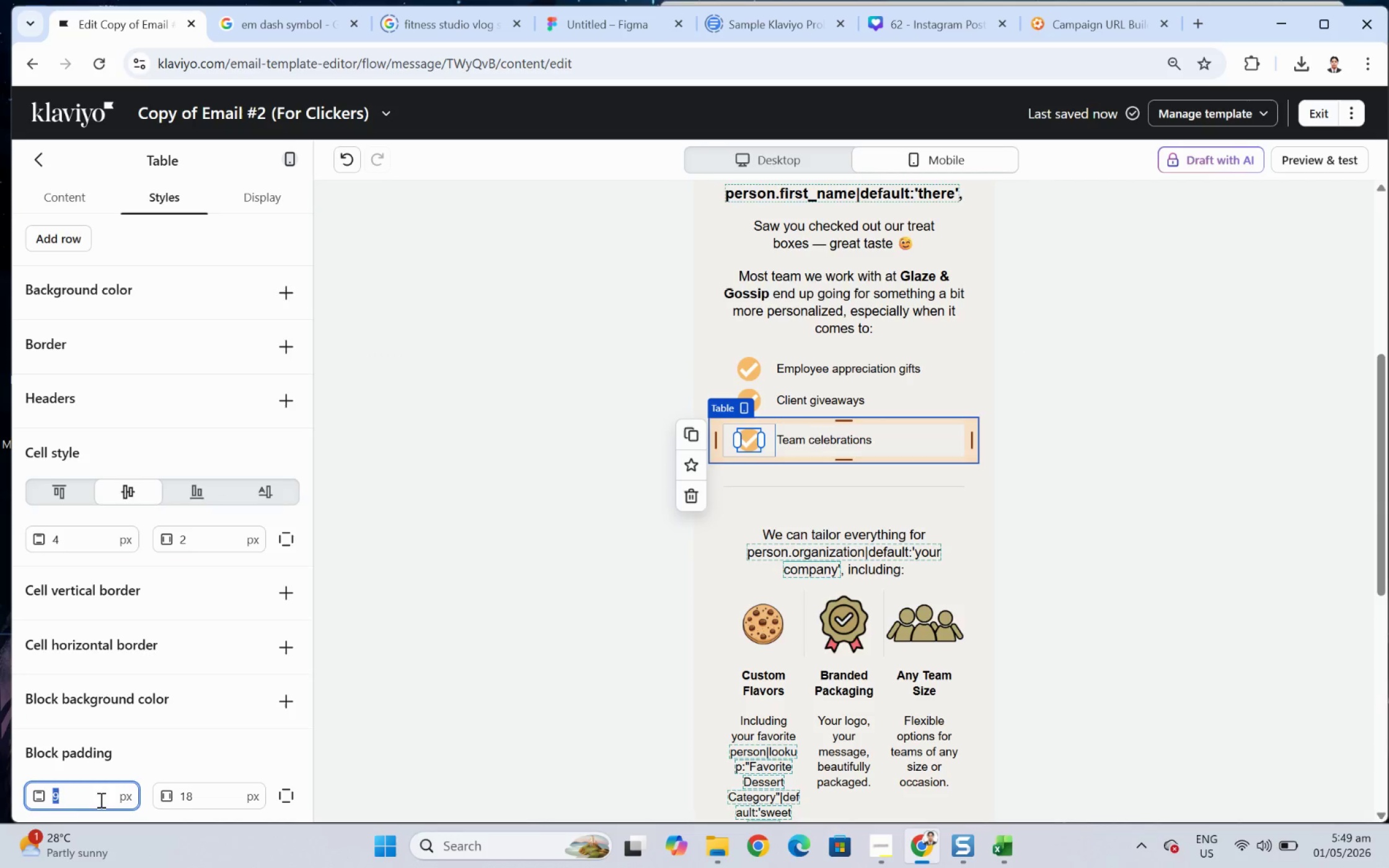 
key(Numpad0)
 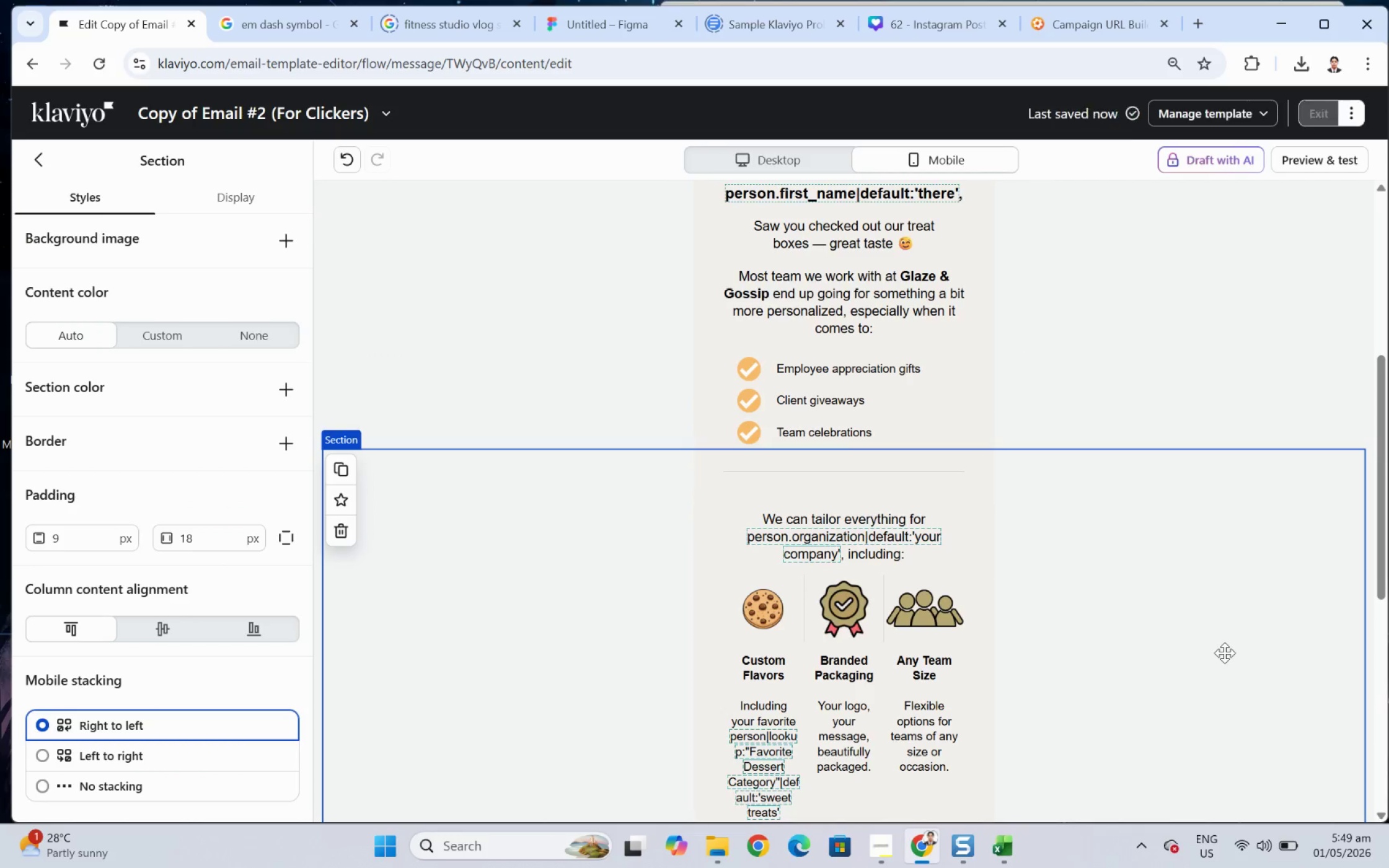 
scroll: coordinate [1224, 652], scroll_direction: up, amount: 2.0
 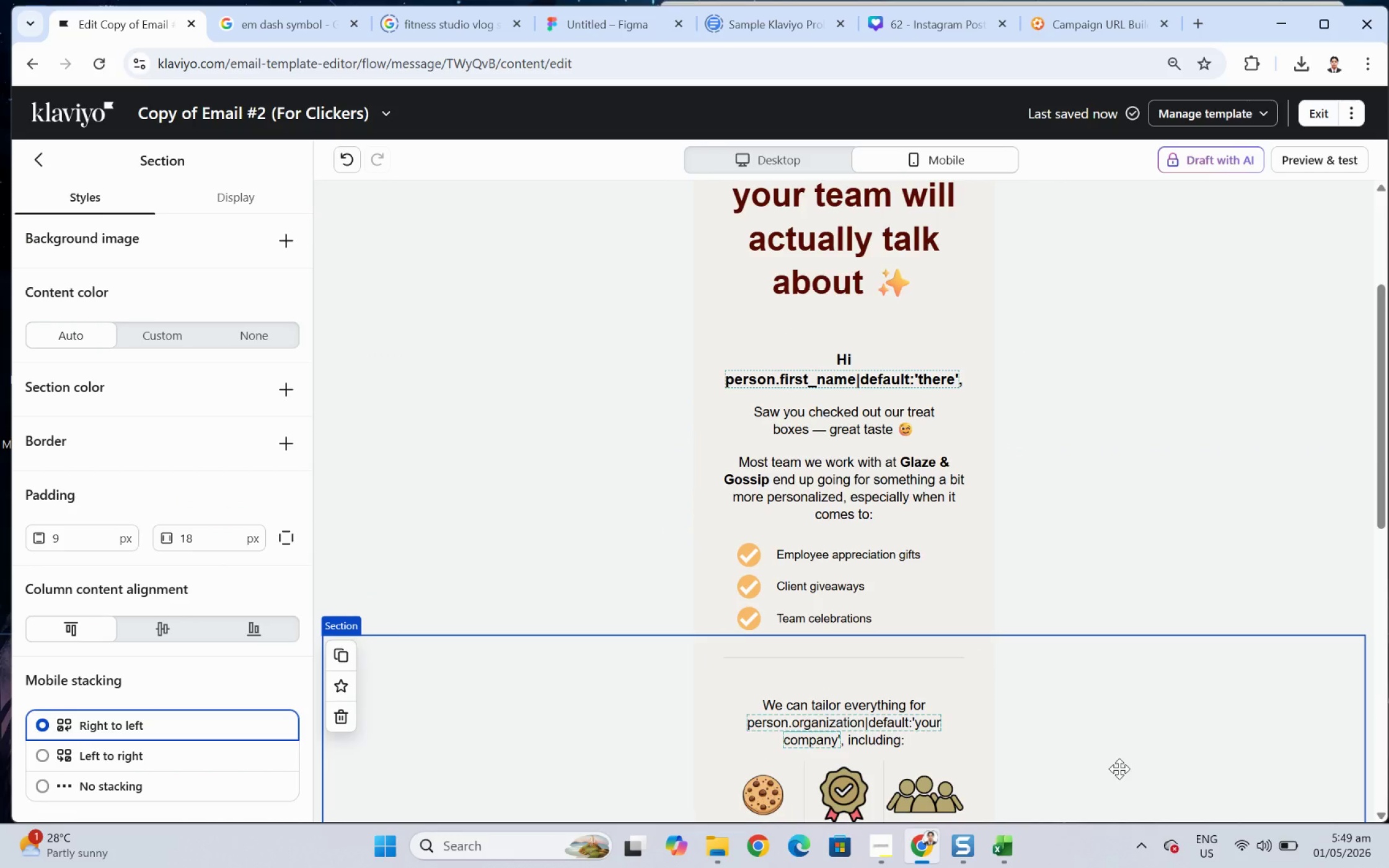 
left_click([948, 726])
 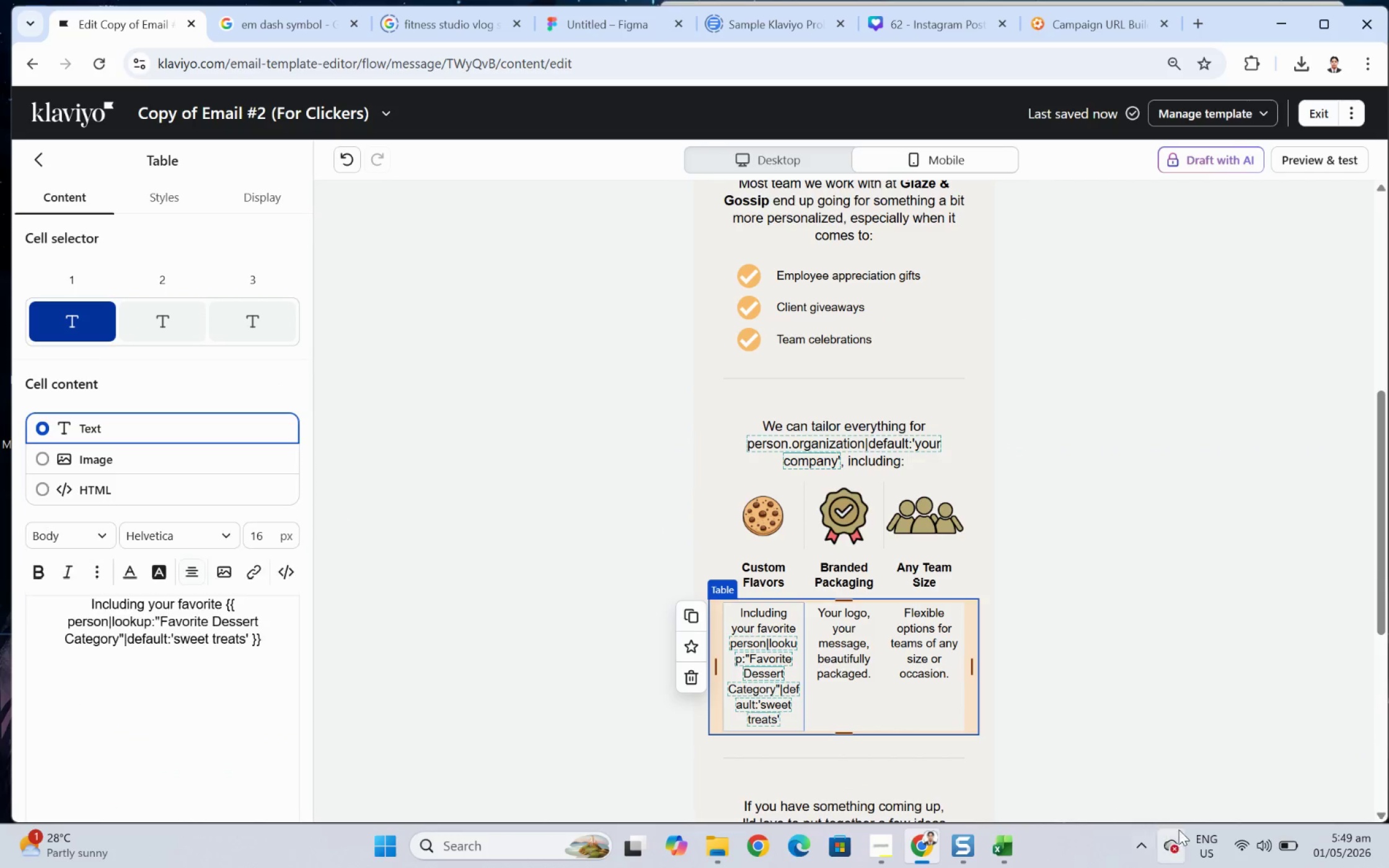 
scroll: coordinate [1119, 765], scroll_direction: down, amount: 3.0
 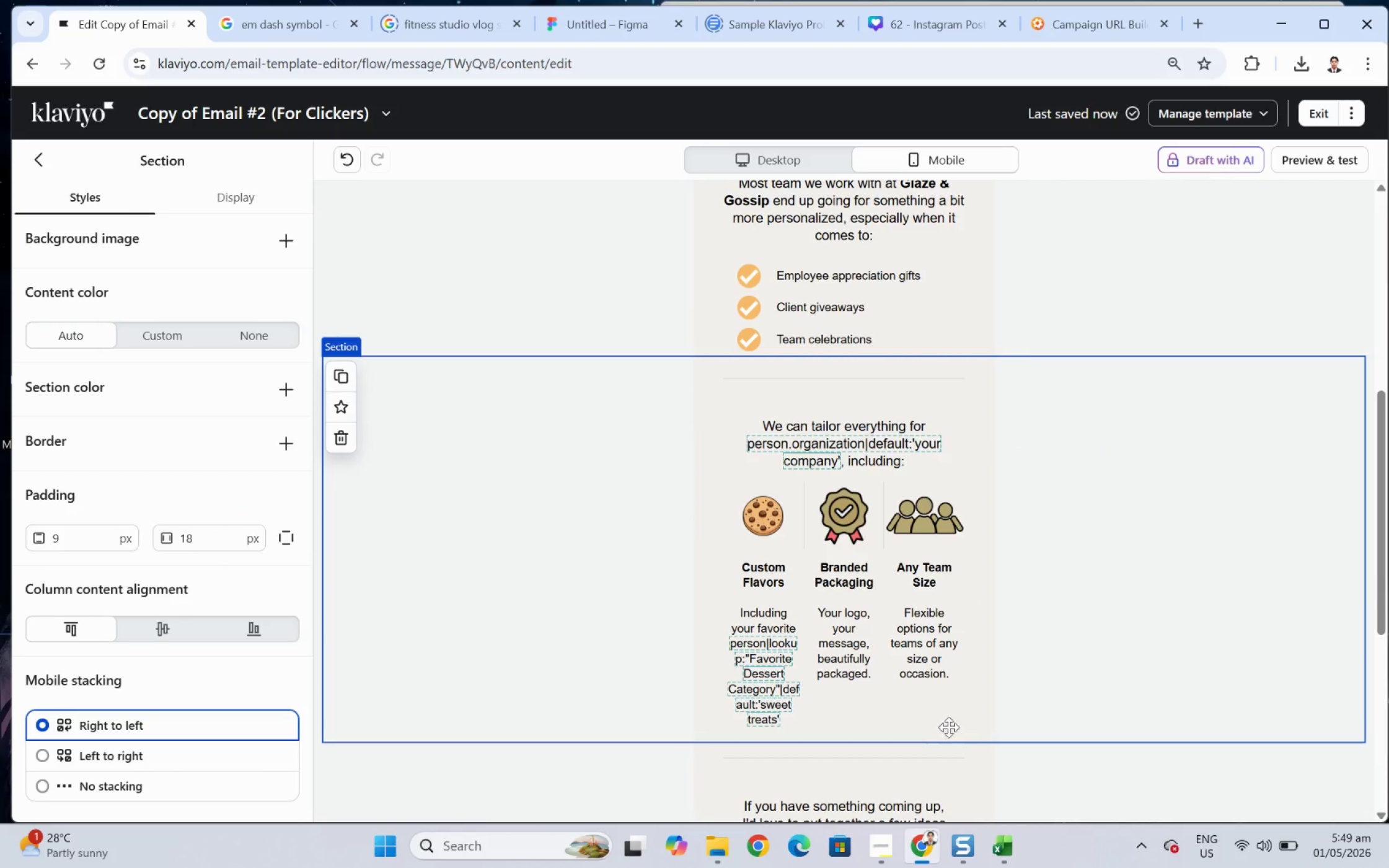 
scroll: coordinate [559, 310], scroll_direction: up, amount: 5.0
 